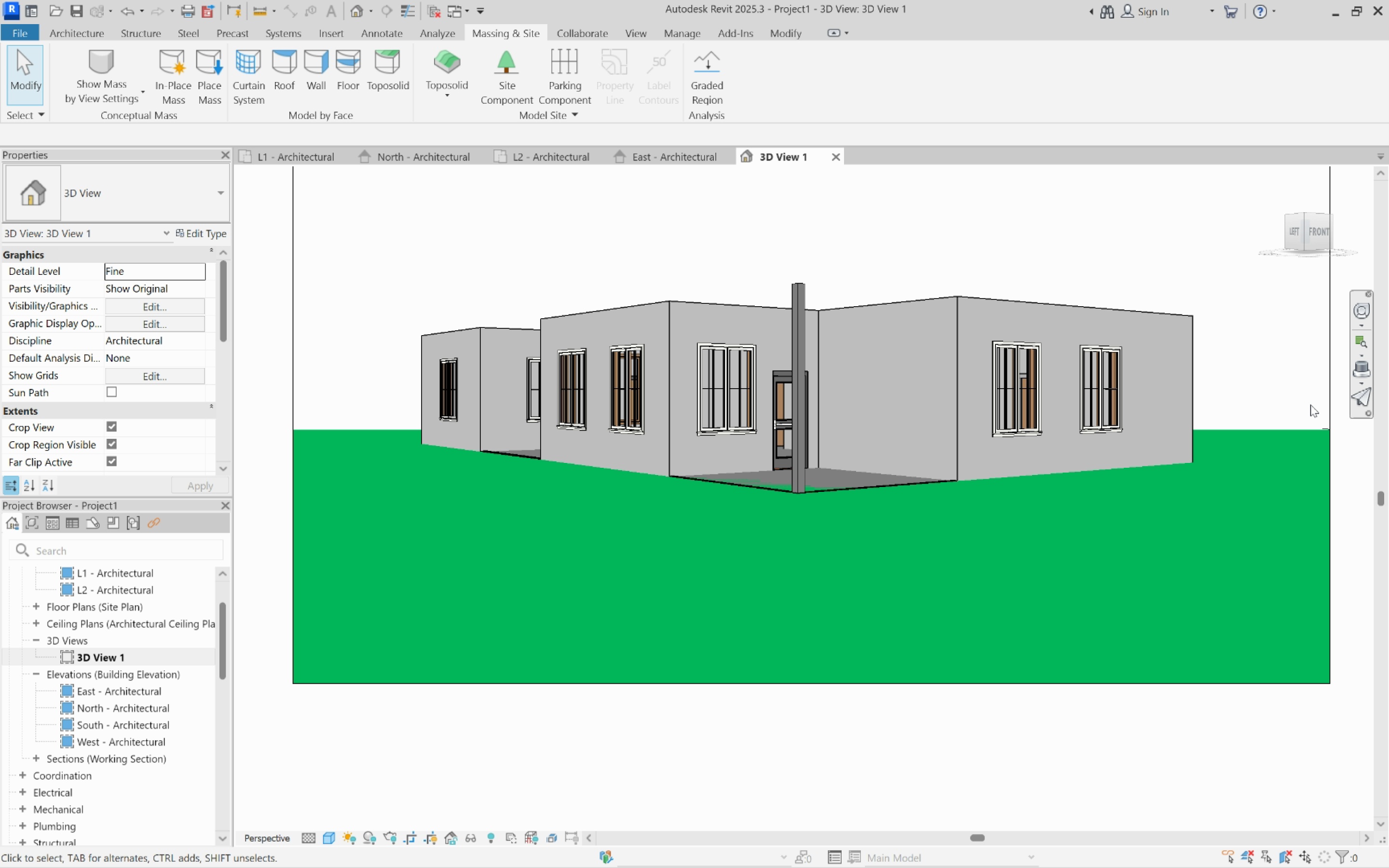 
left_click([1292, 431])
 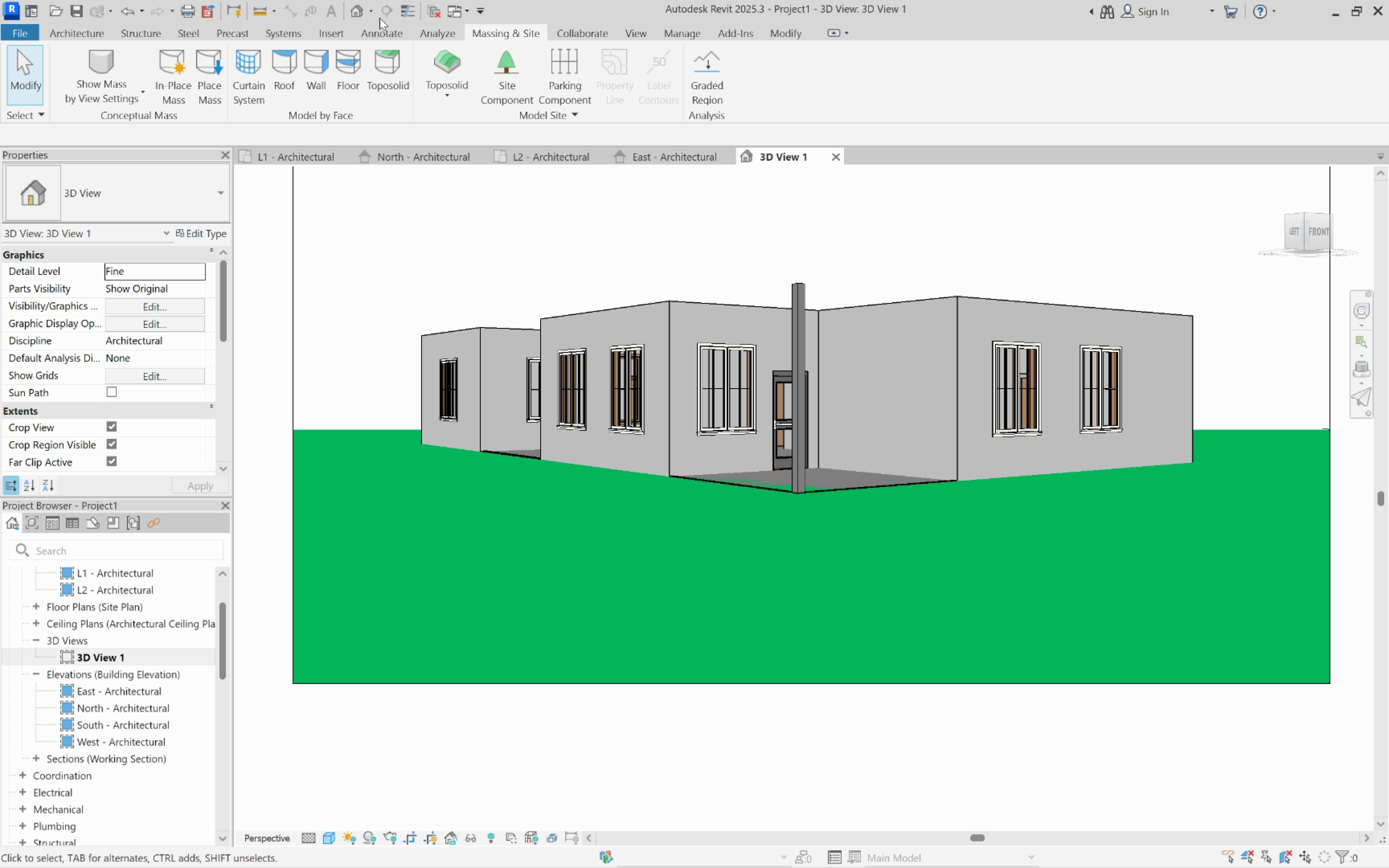 
left_click([361, 11])
 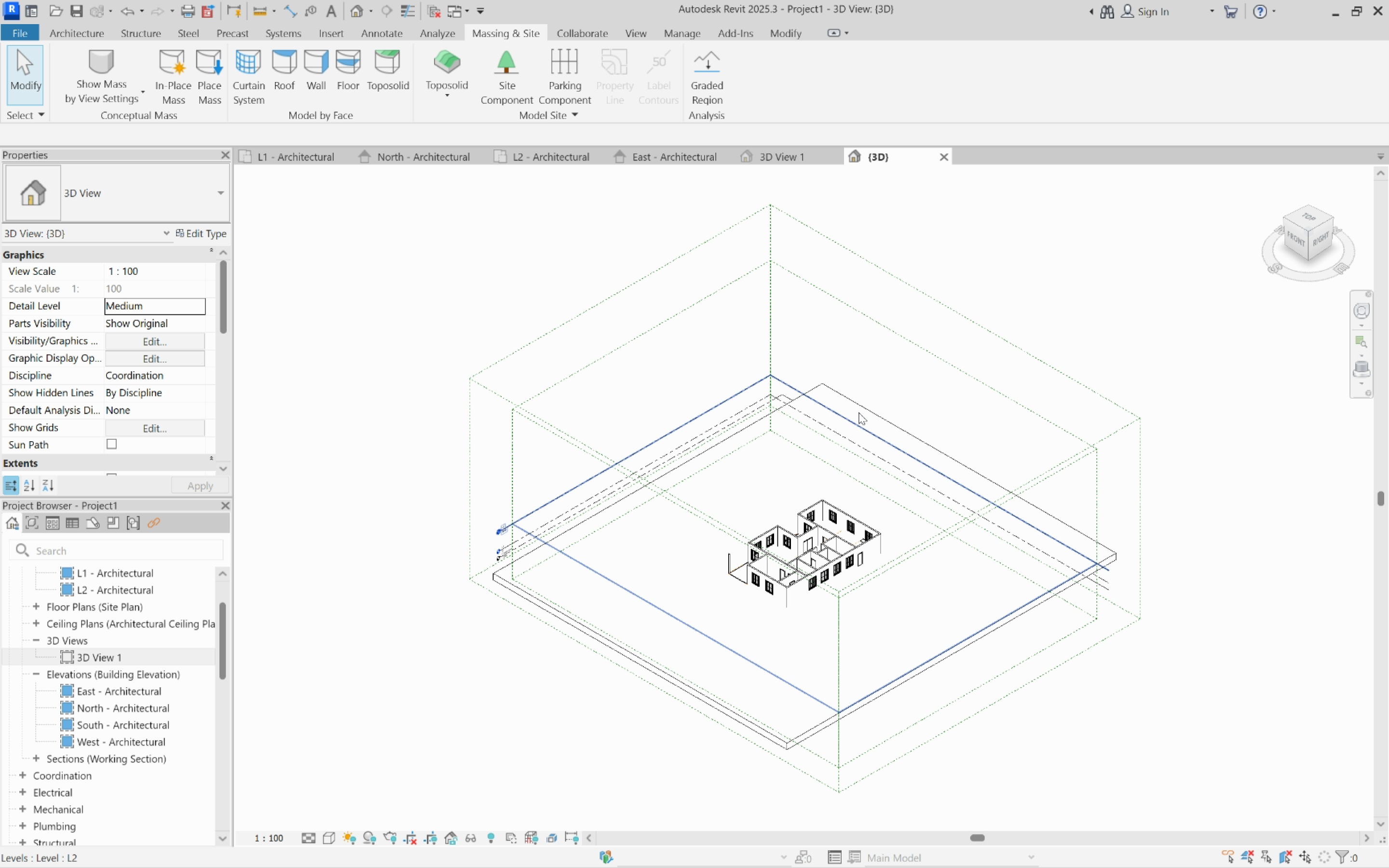 
left_click([859, 406])
 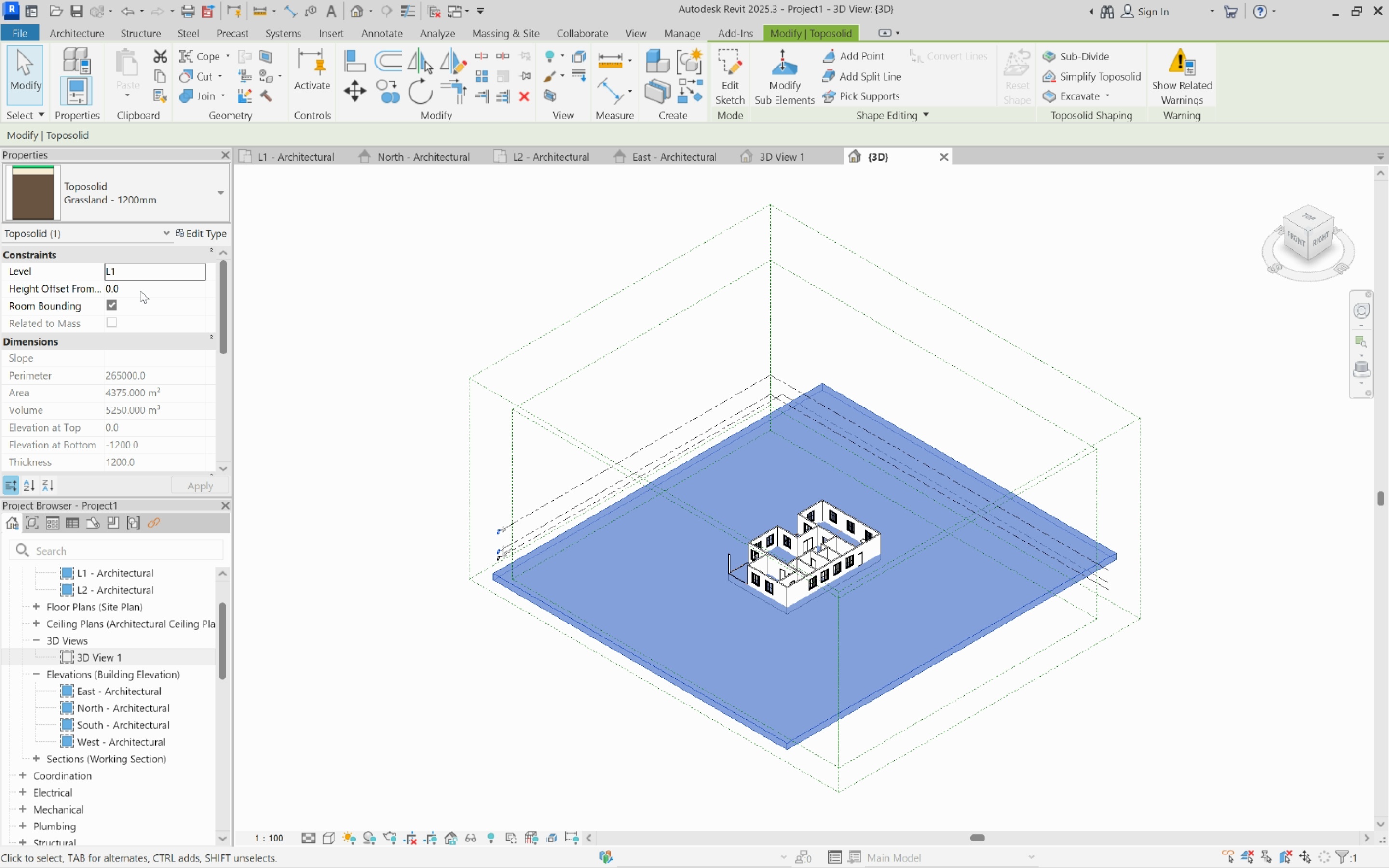 
left_click([142, 291])
 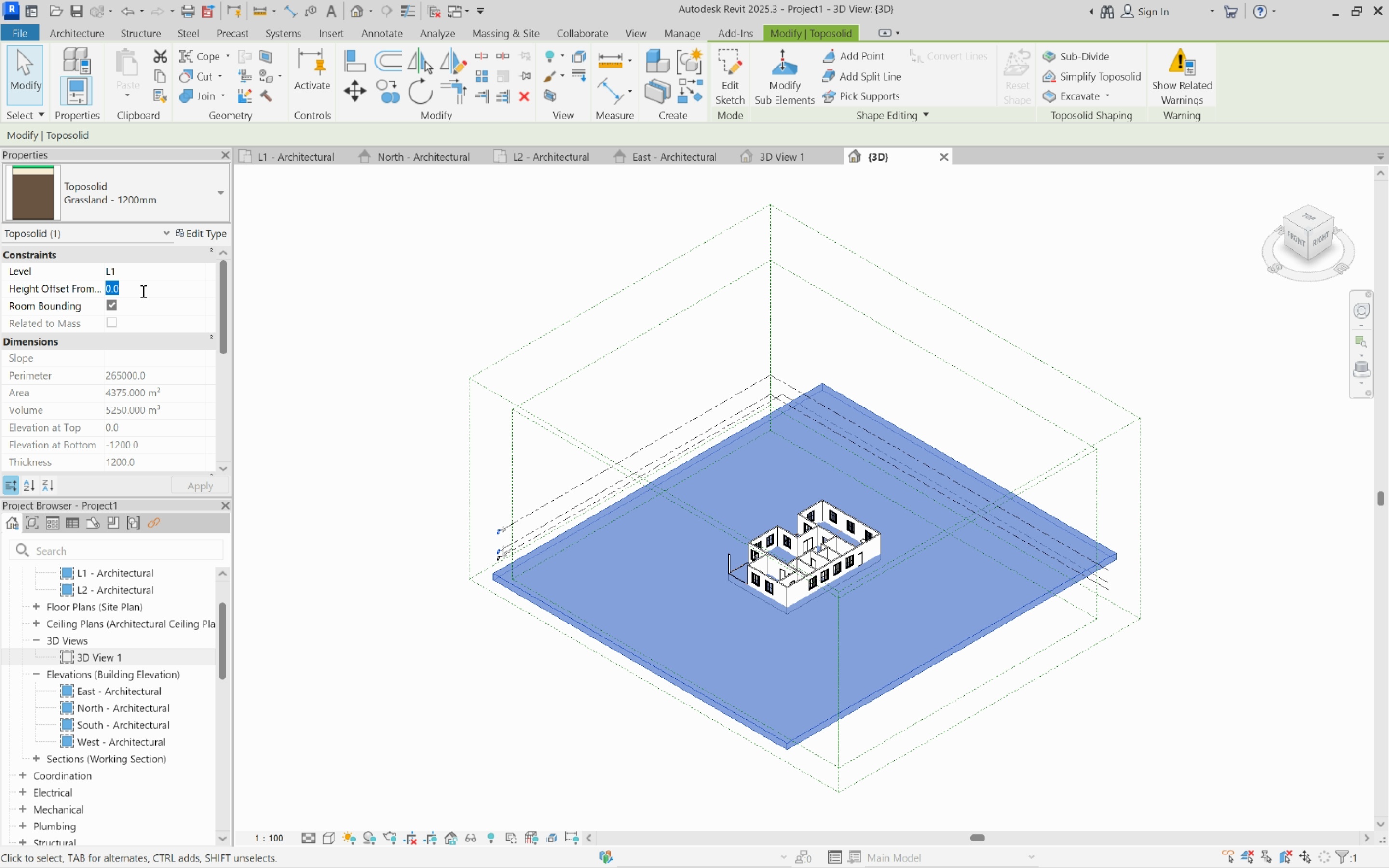 
type(-150)
 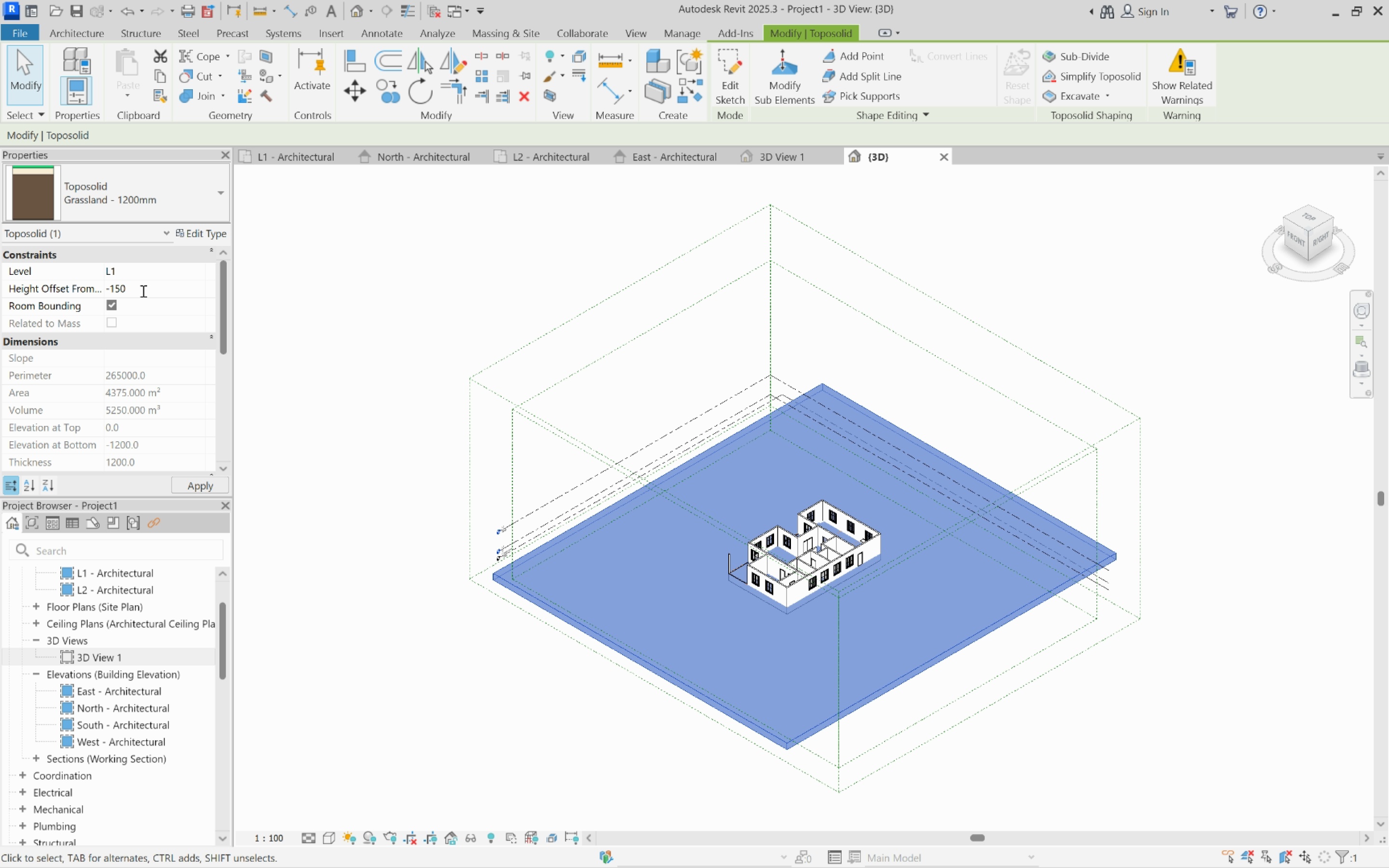 
key(Enter)
 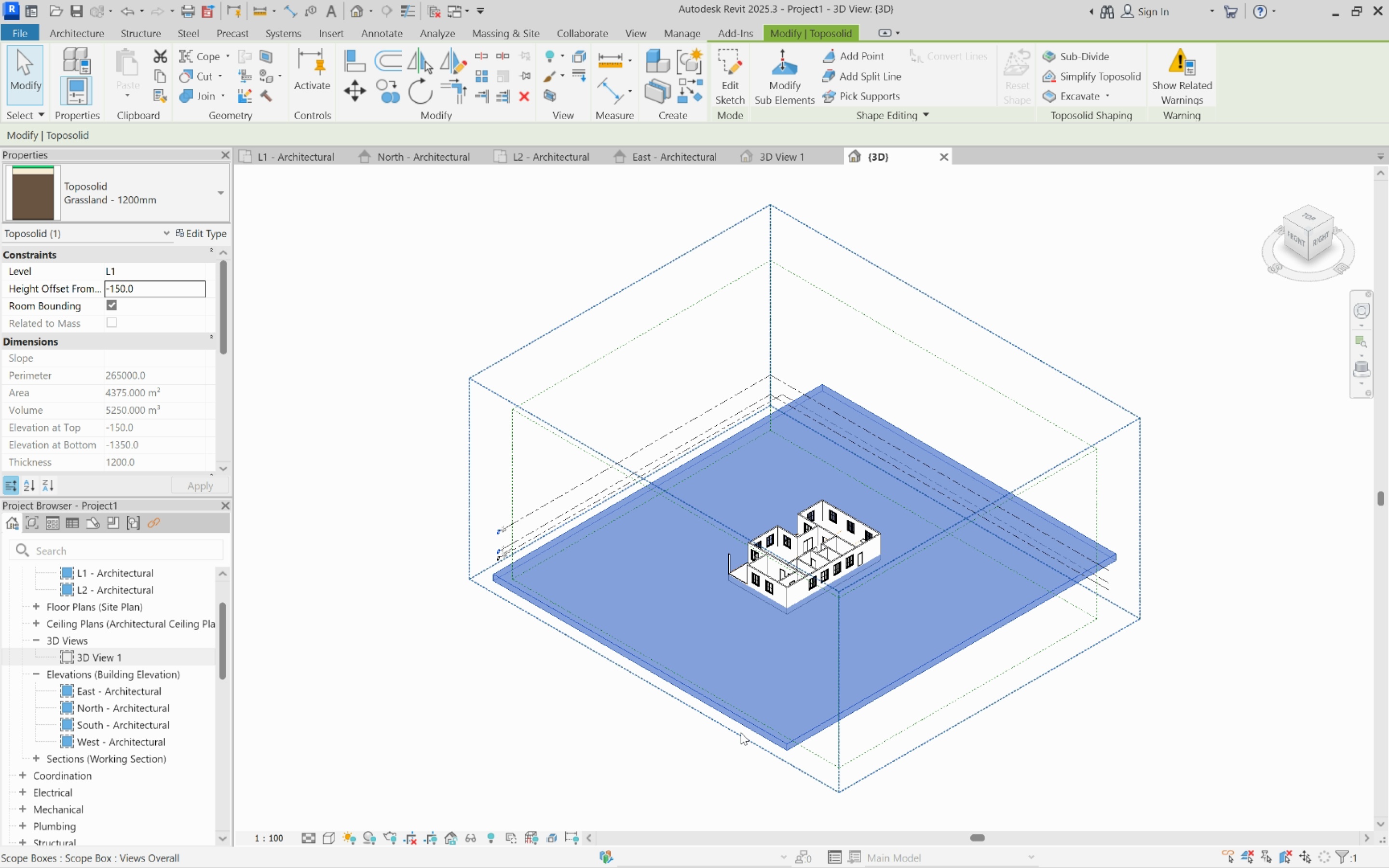 
scroll: coordinate [813, 606], scroll_direction: up, amount: 10.0
 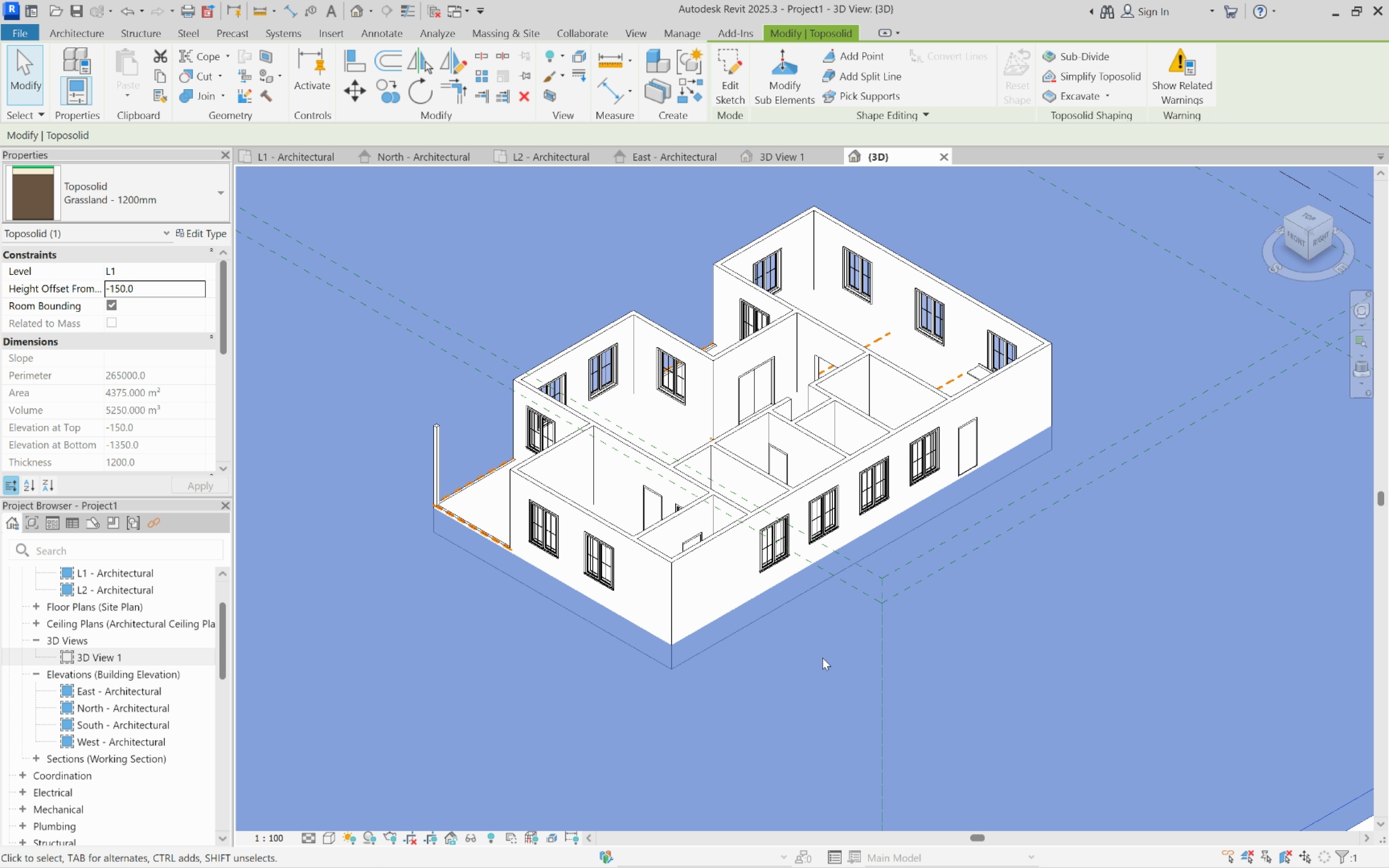 
scroll: coordinate [821, 652], scroll_direction: down, amount: 9.0
 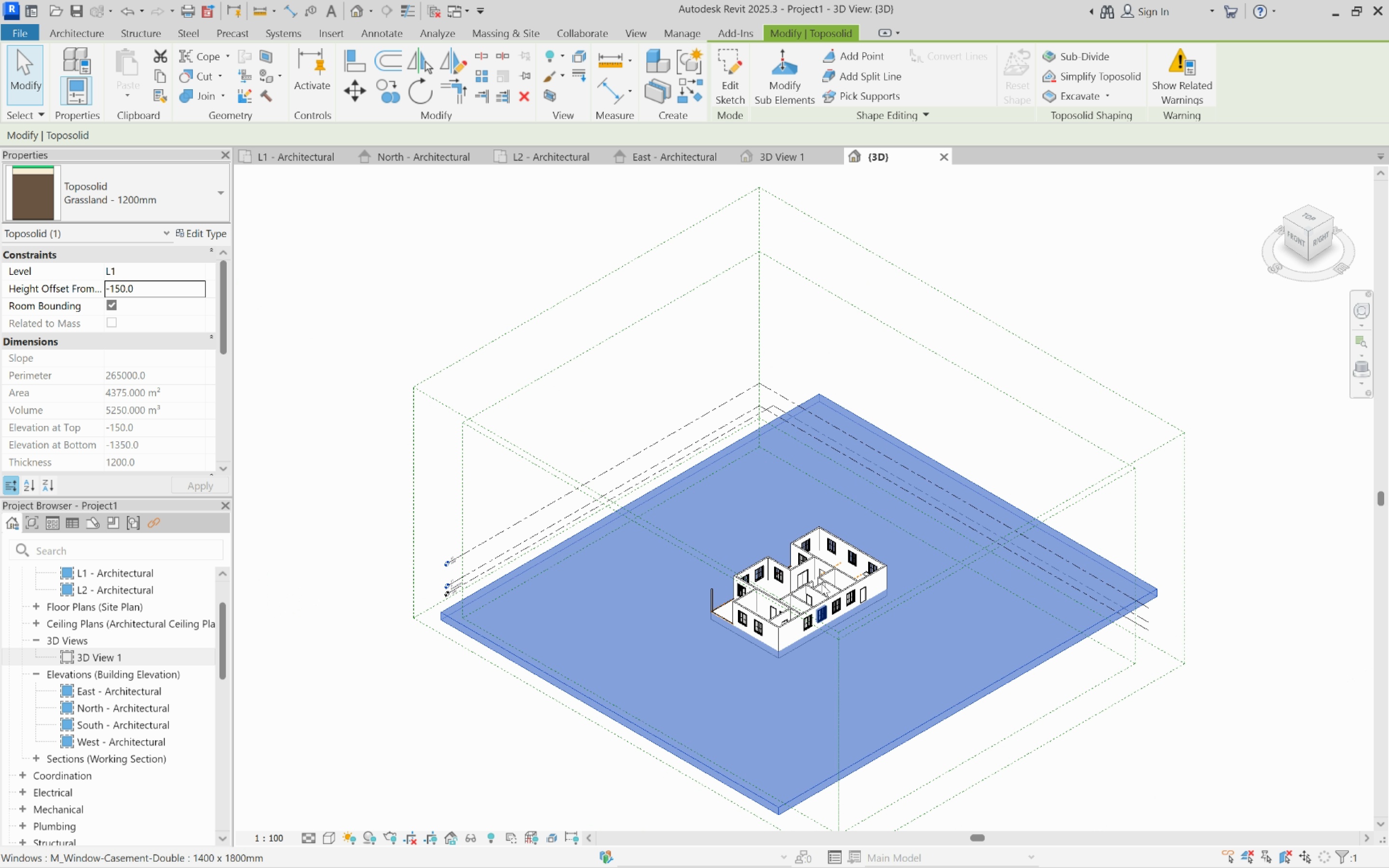 
key(Escape)
 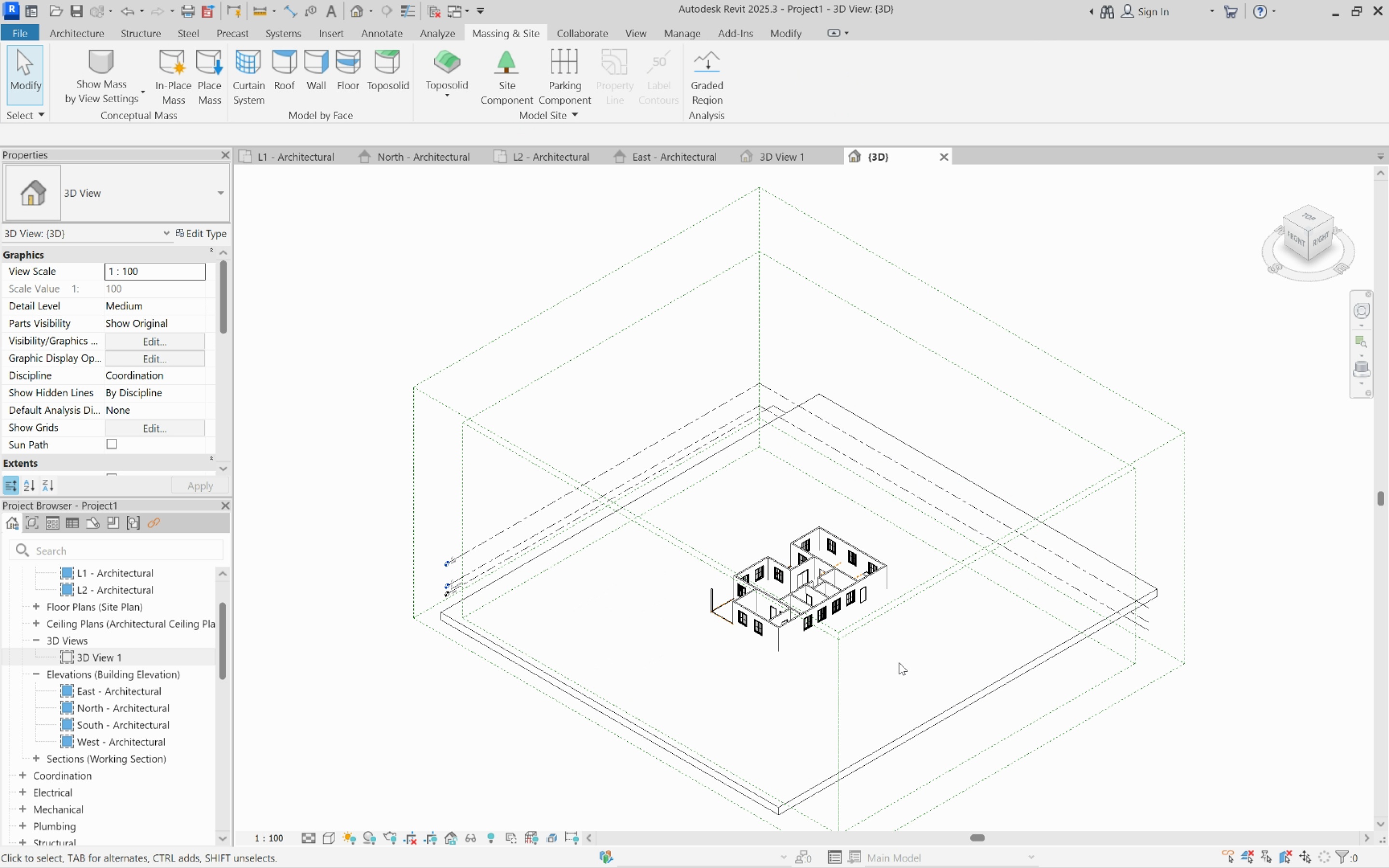 
scroll: coordinate [563, 655], scroll_direction: up, amount: 11.0
 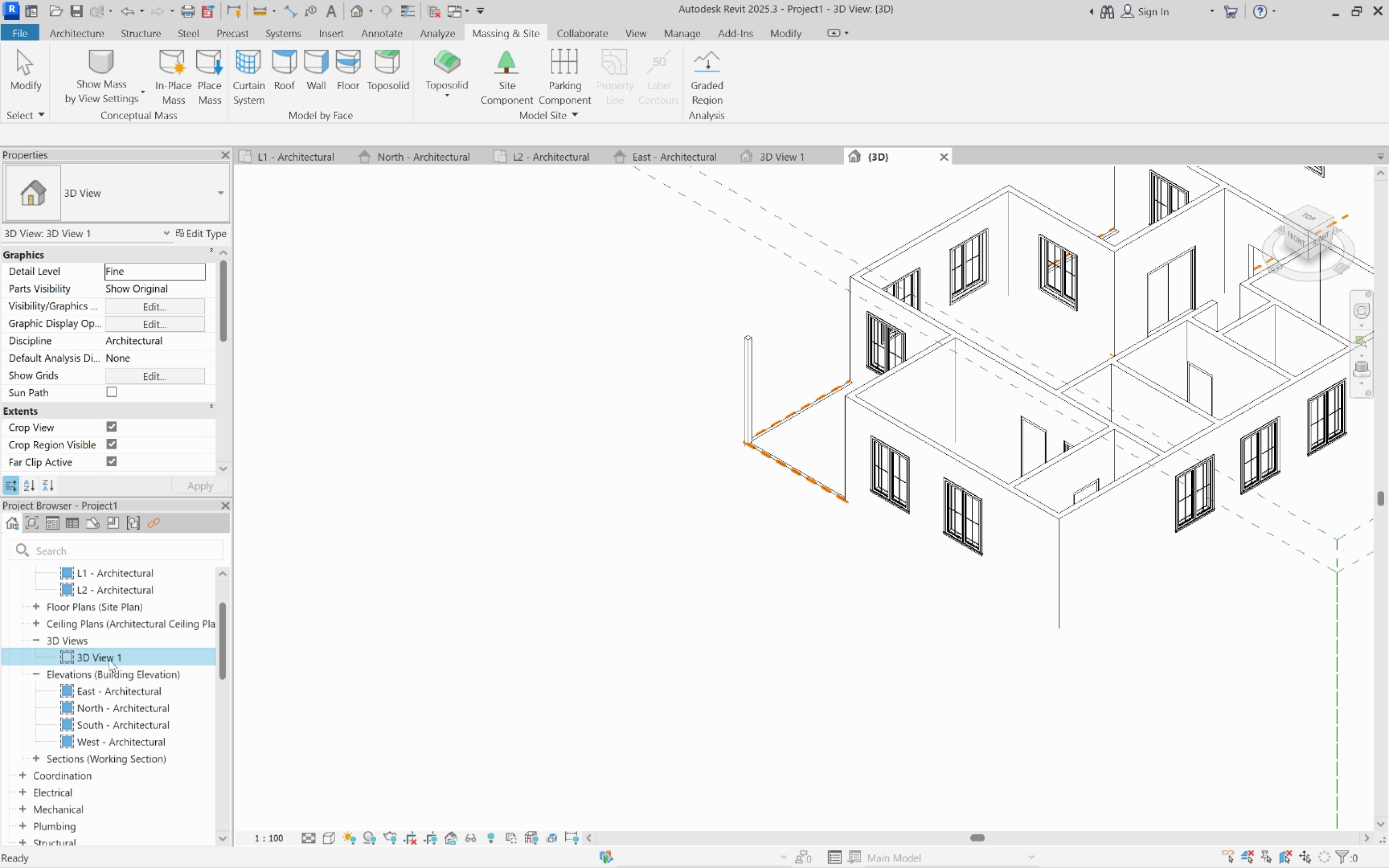 
double_click([109, 660])
 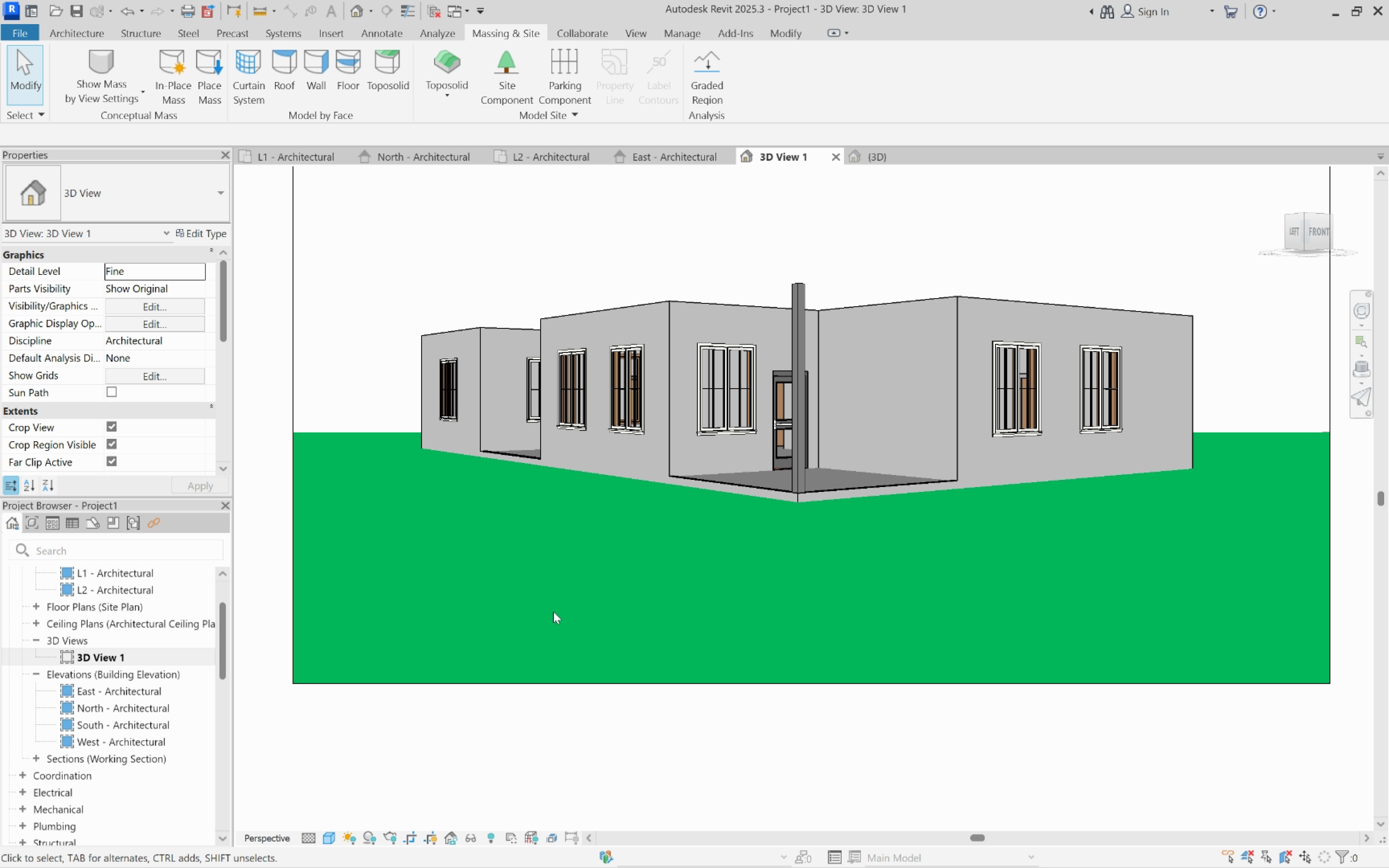 
scroll: coordinate [600, 611], scroll_direction: down, amount: 4.0
 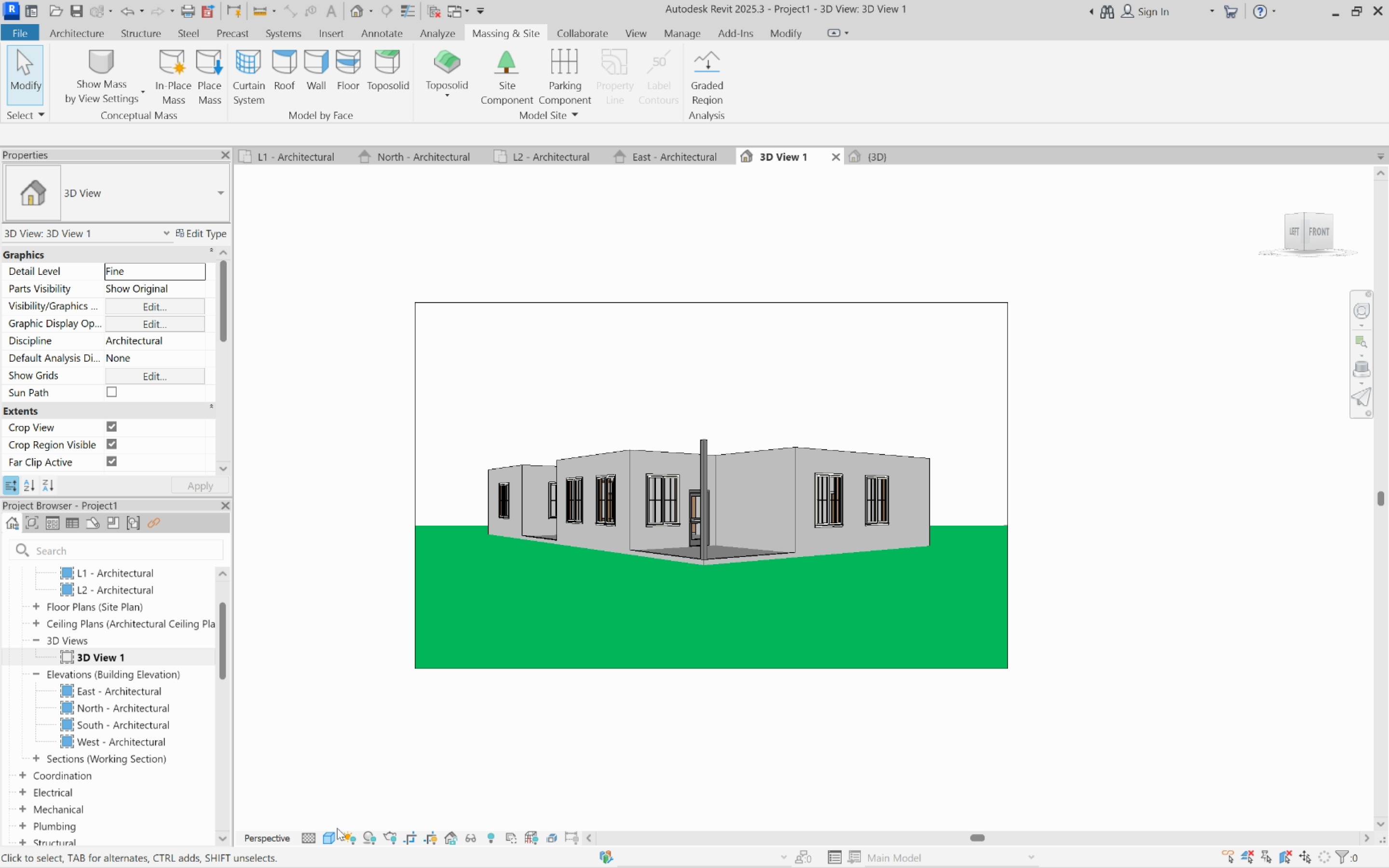 
left_click([330, 834])
 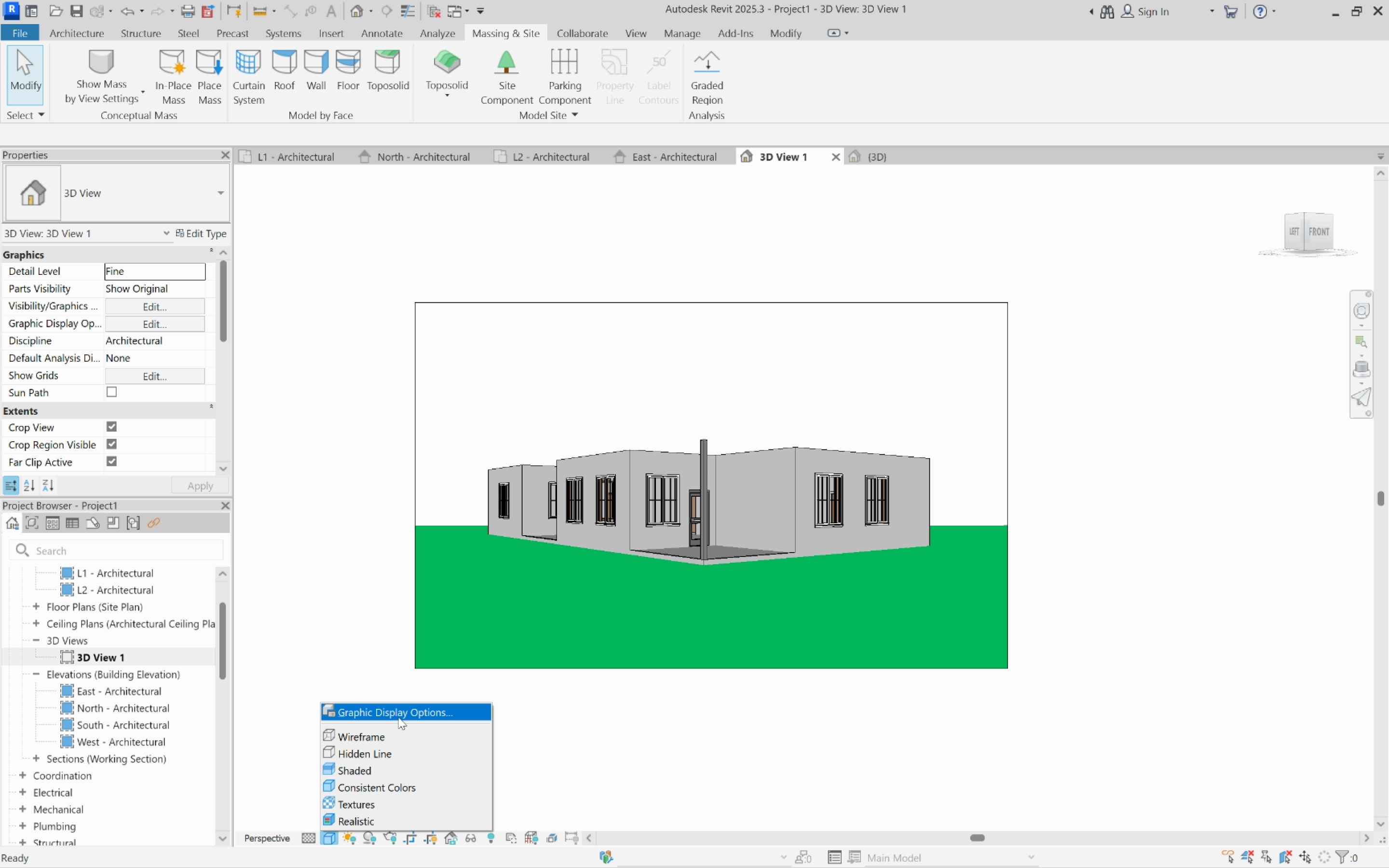 
left_click([398, 717])
 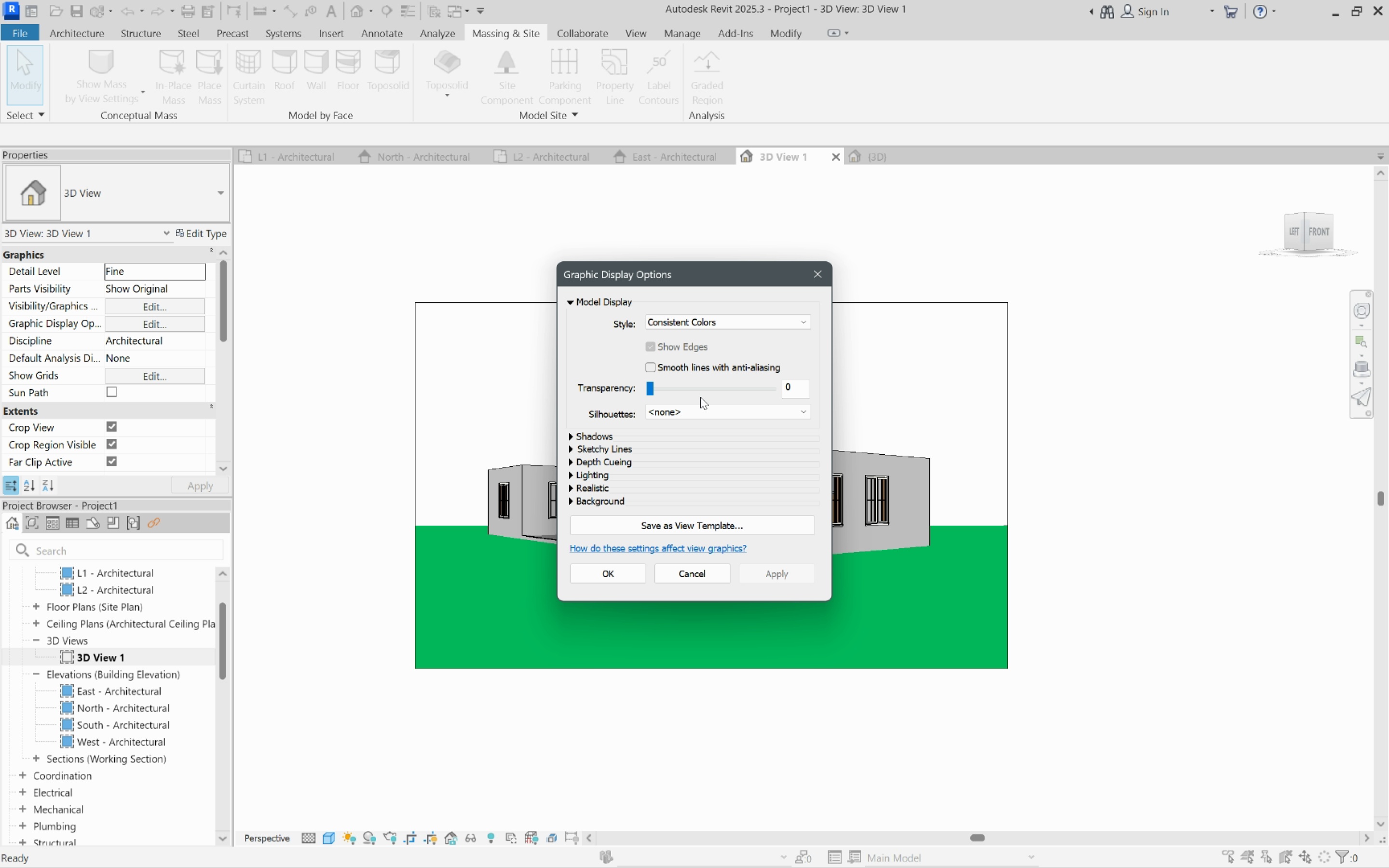 
left_click([701, 411])
 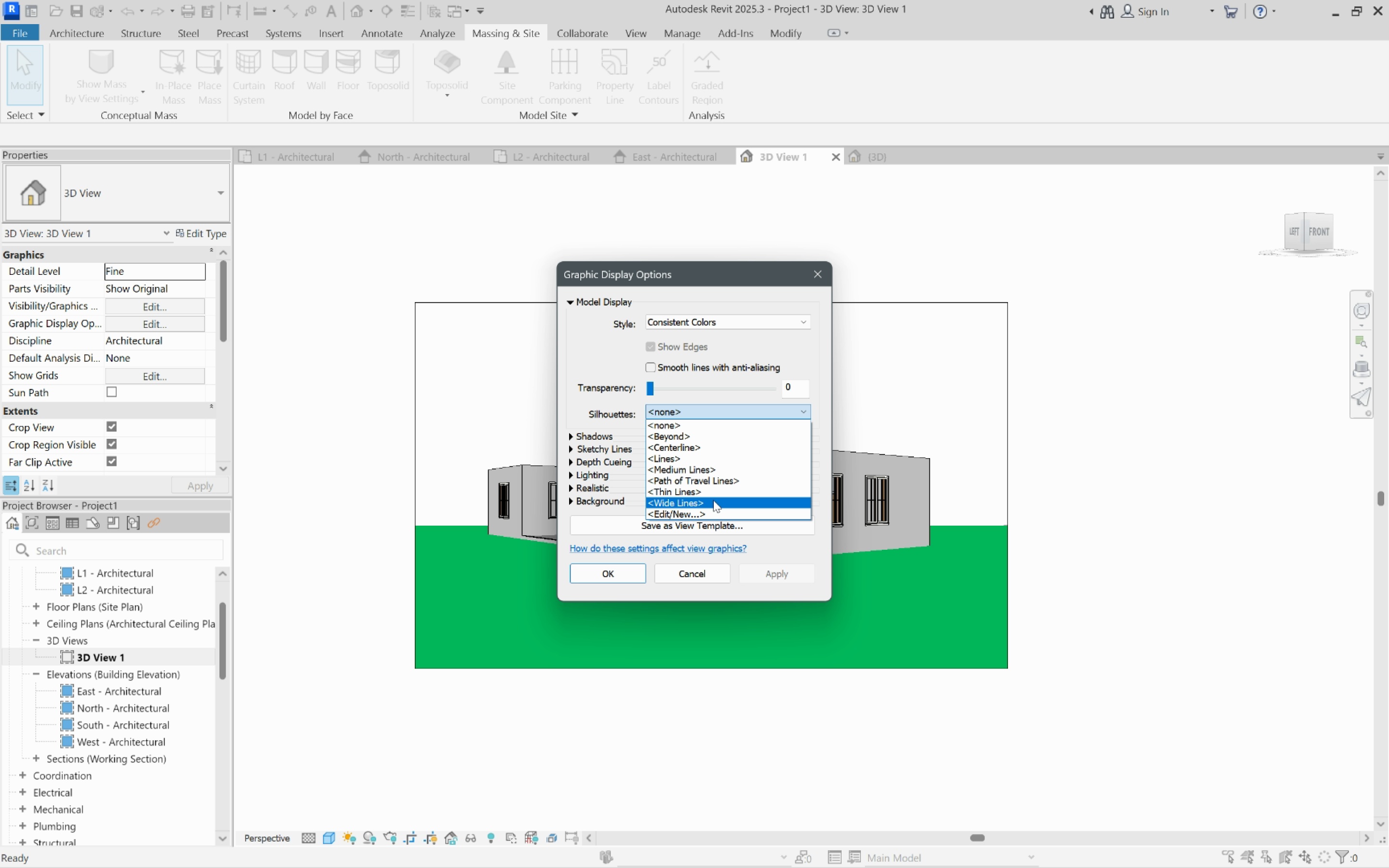 
left_click([713, 500])
 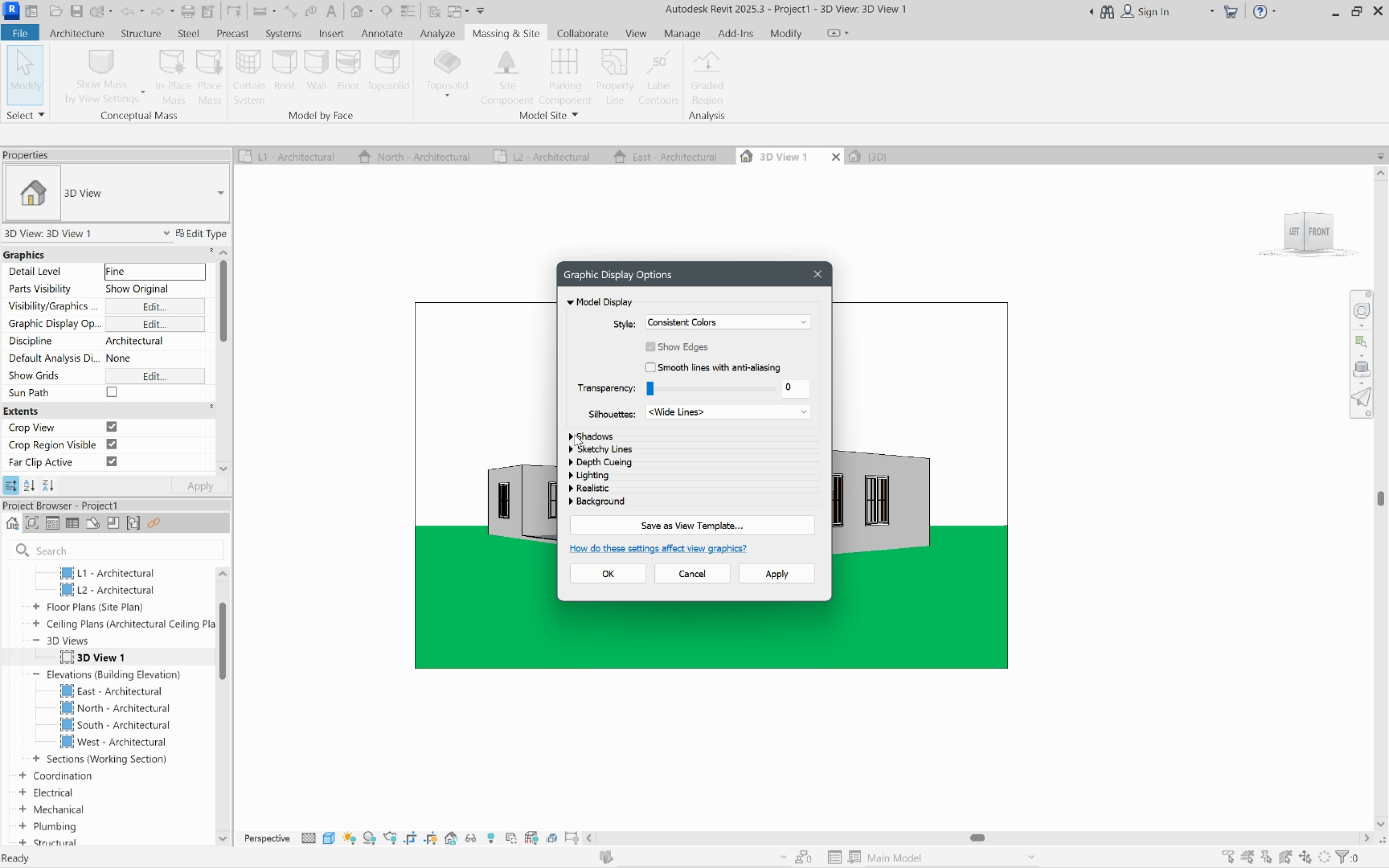 
left_click([574, 434])
 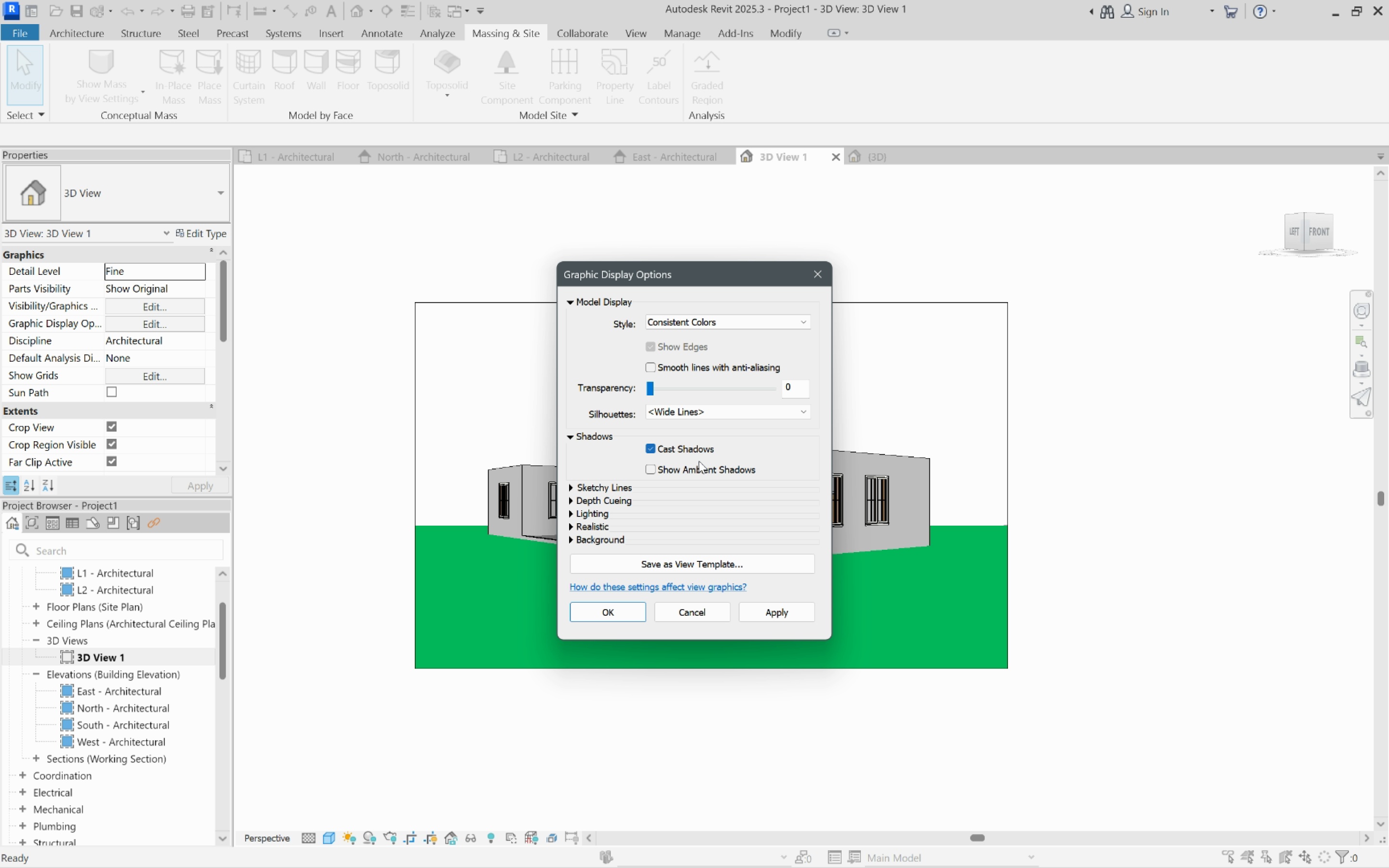 
double_click([699, 464])
 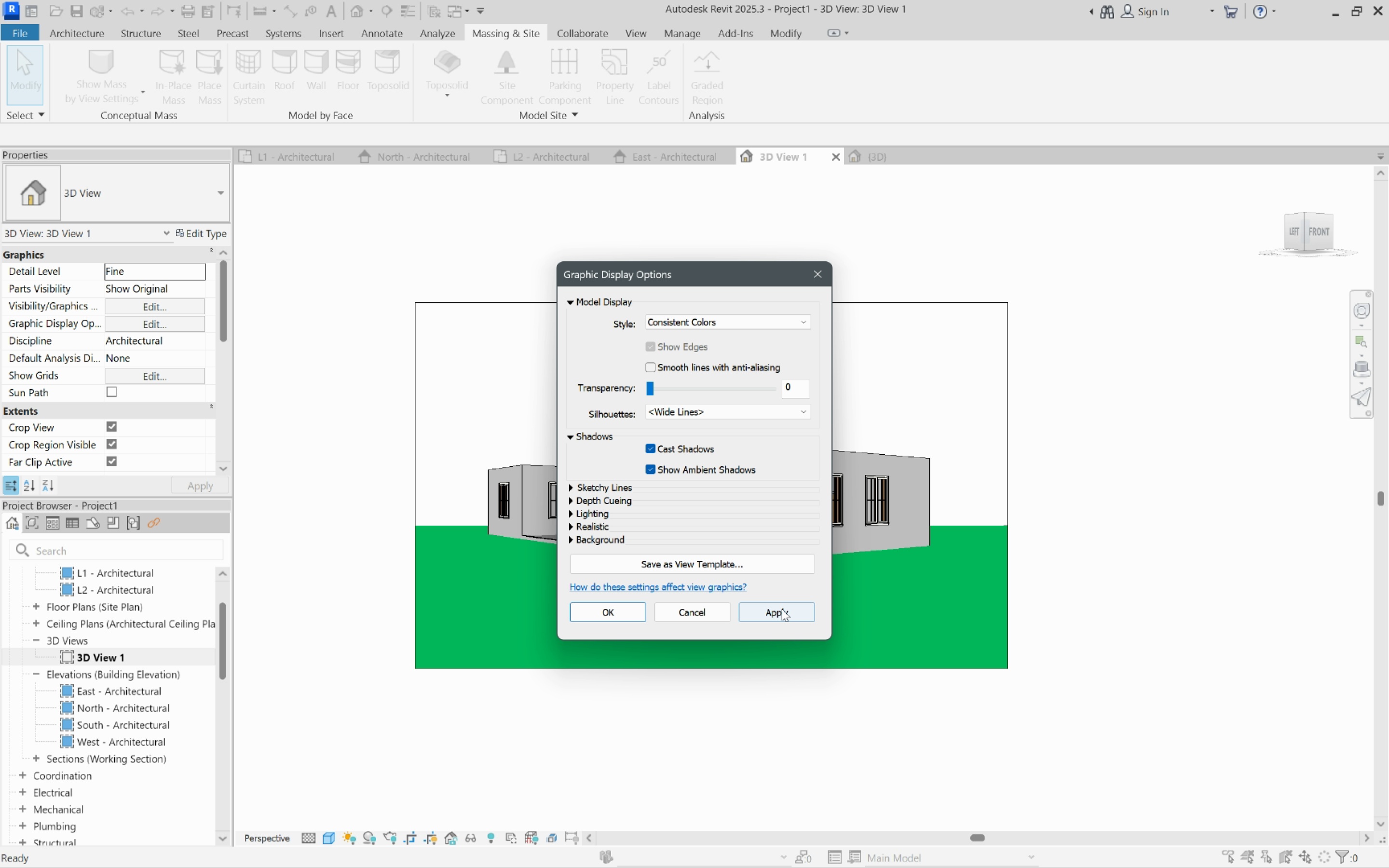 
left_click([782, 609])
 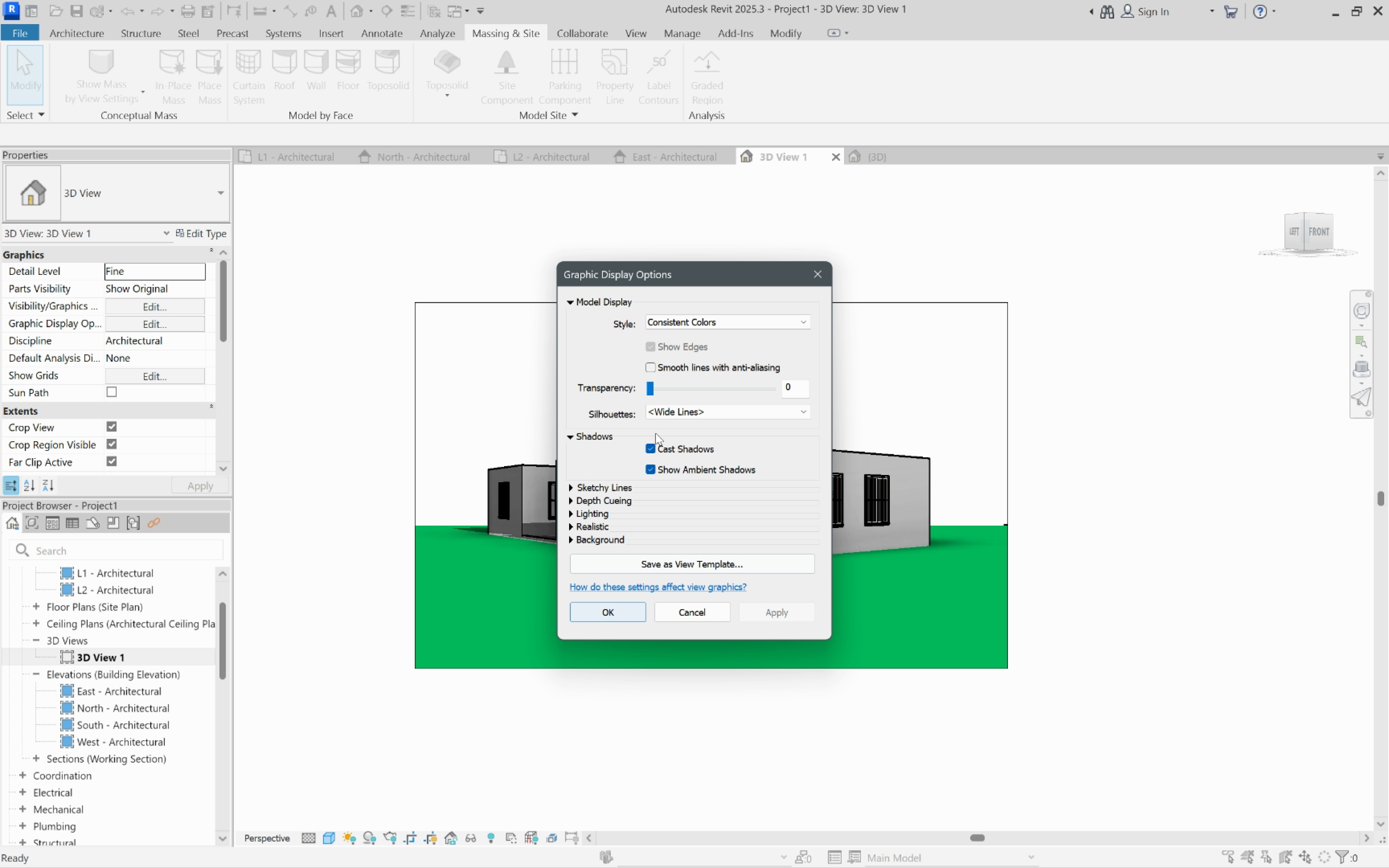 
left_click([695, 365])
 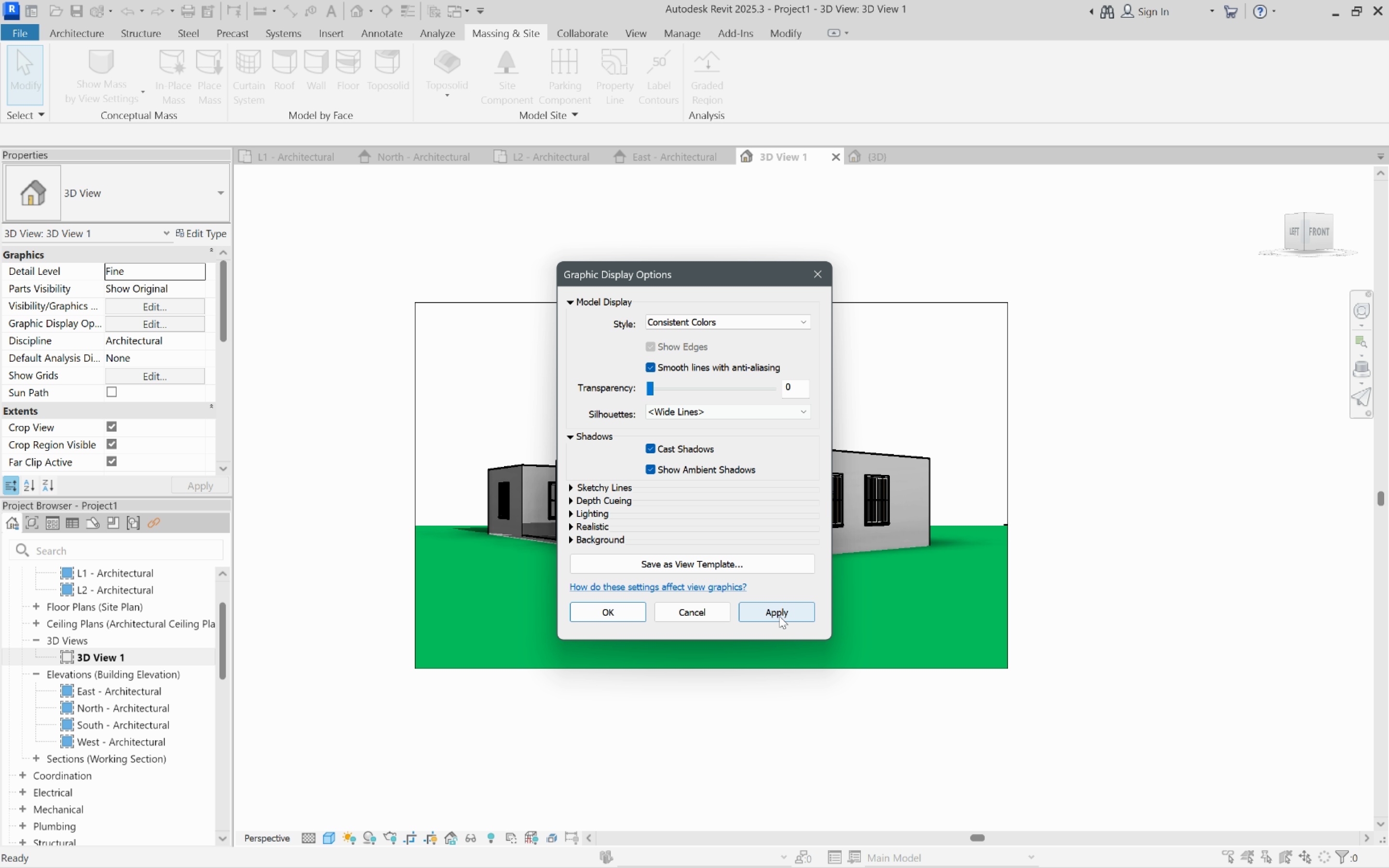 
left_click([779, 616])
 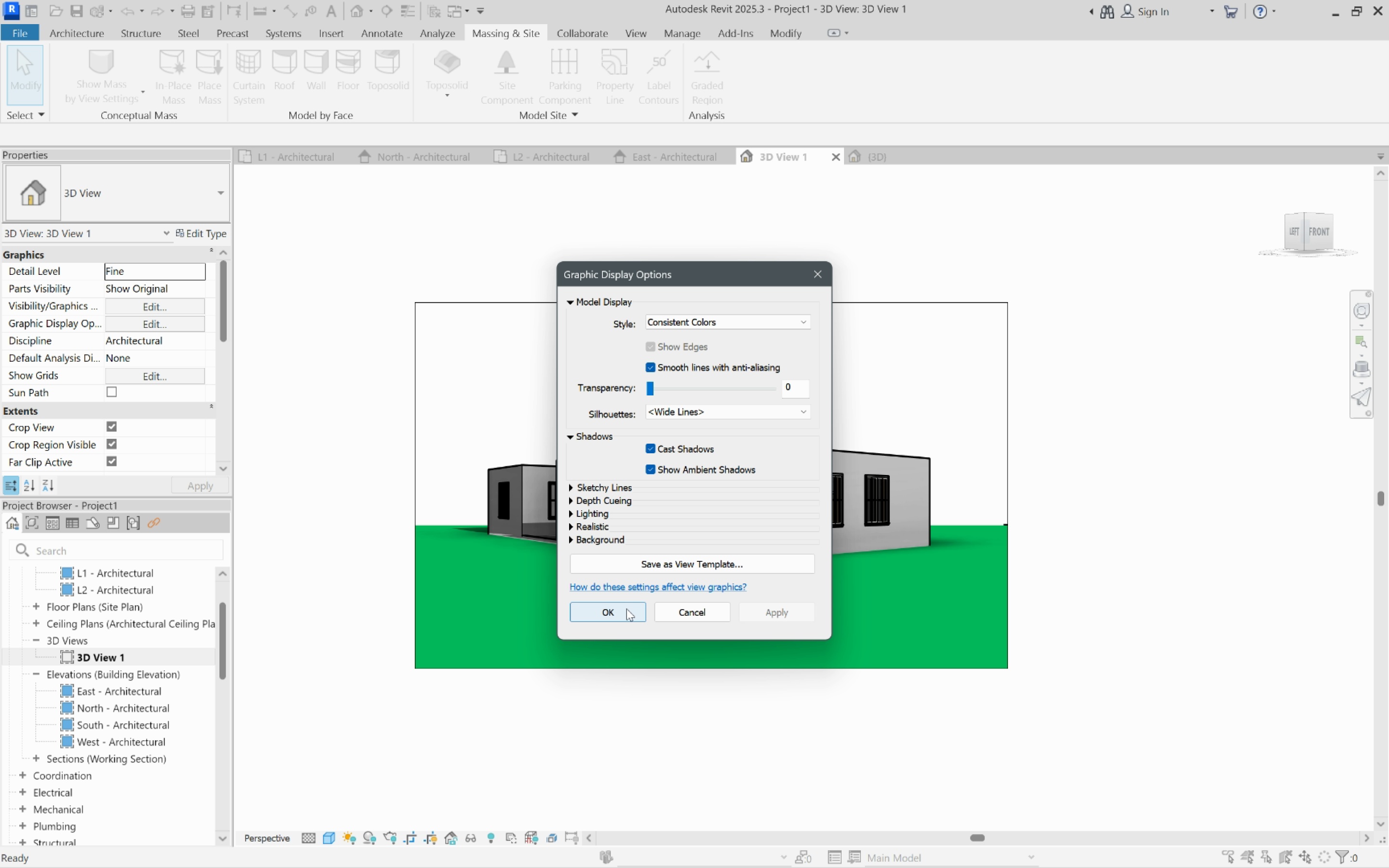 
left_click([626, 610])
 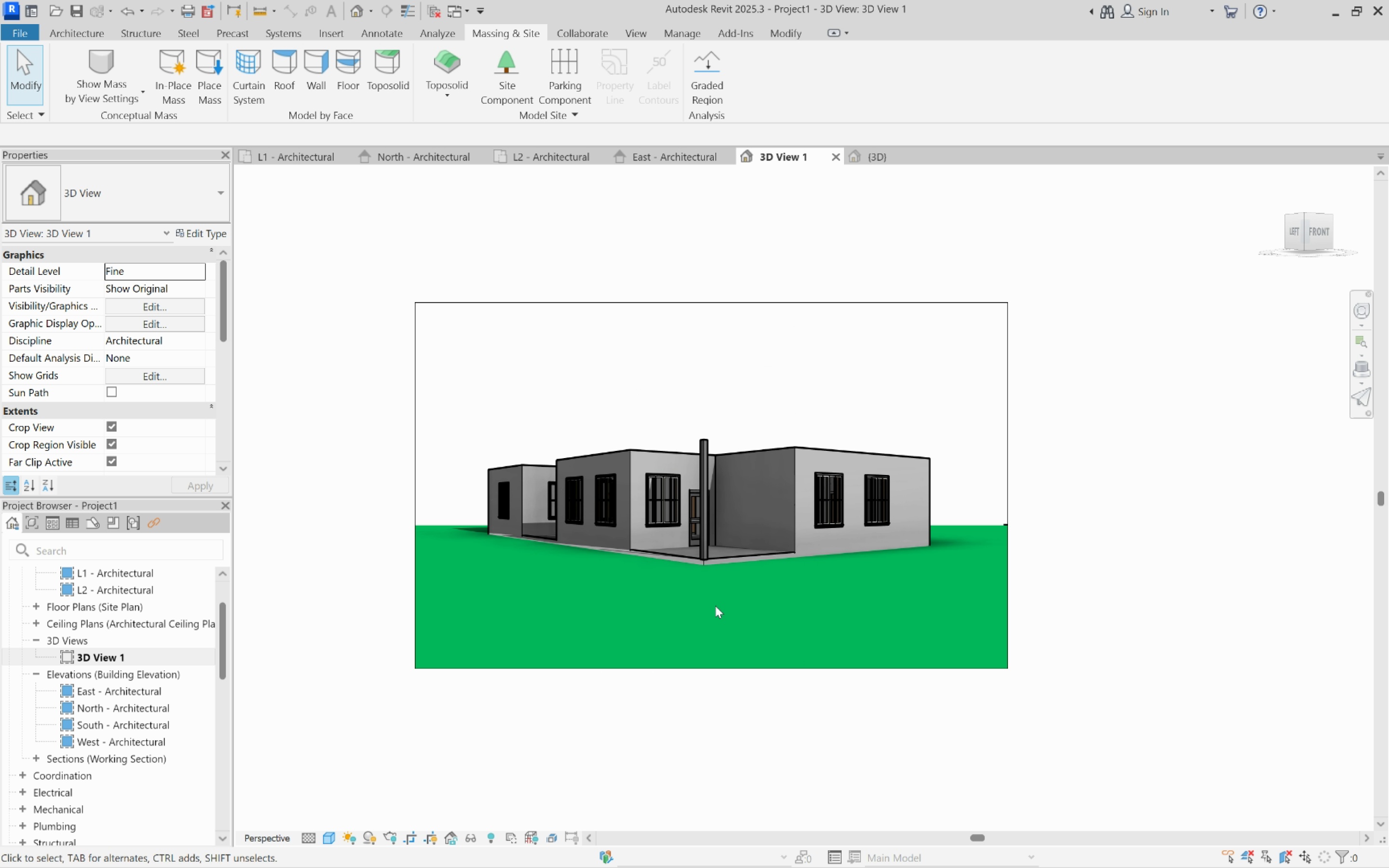 
scroll: coordinate [715, 606], scroll_direction: up, amount: 4.0
 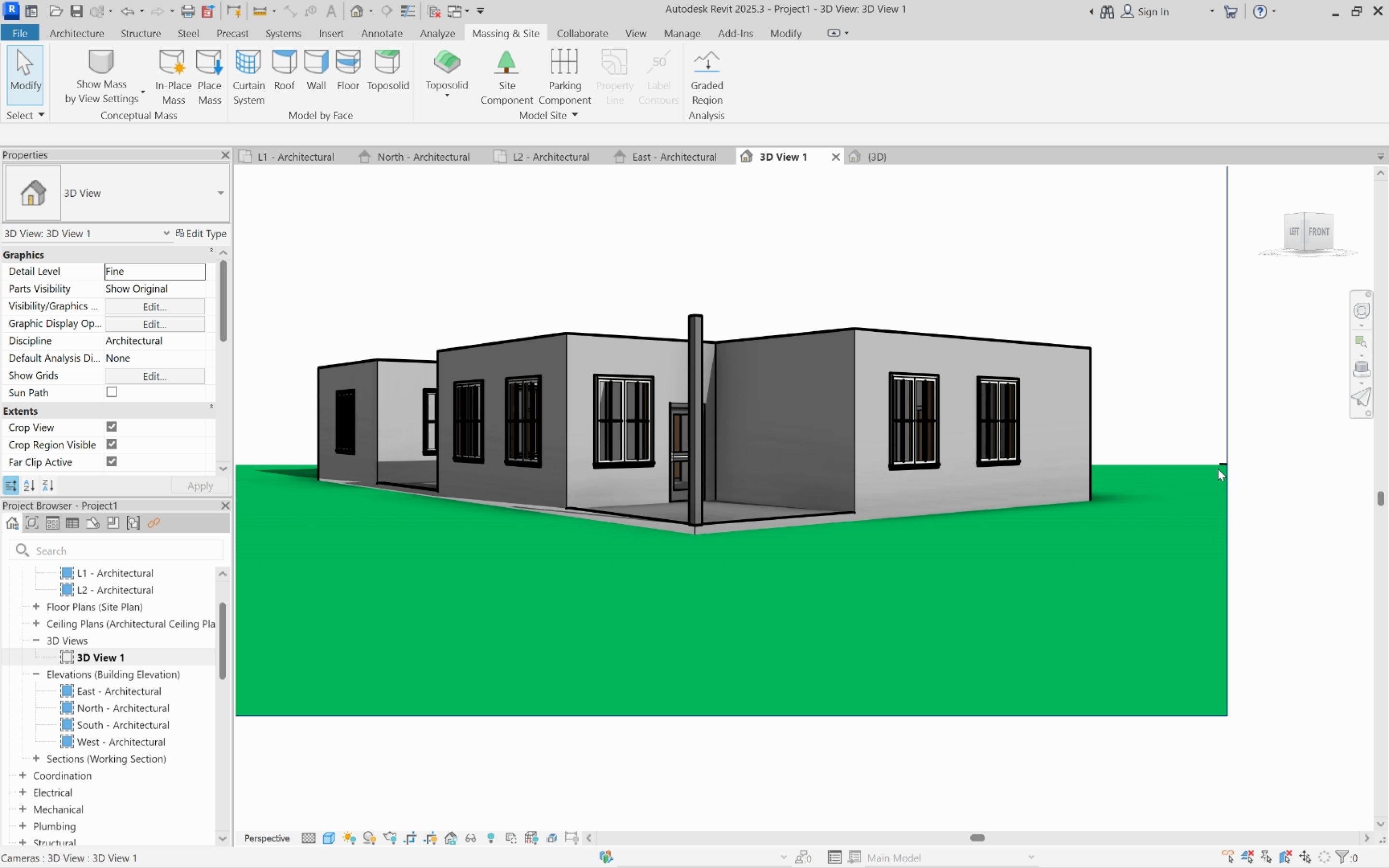 
left_click([1218, 469])
 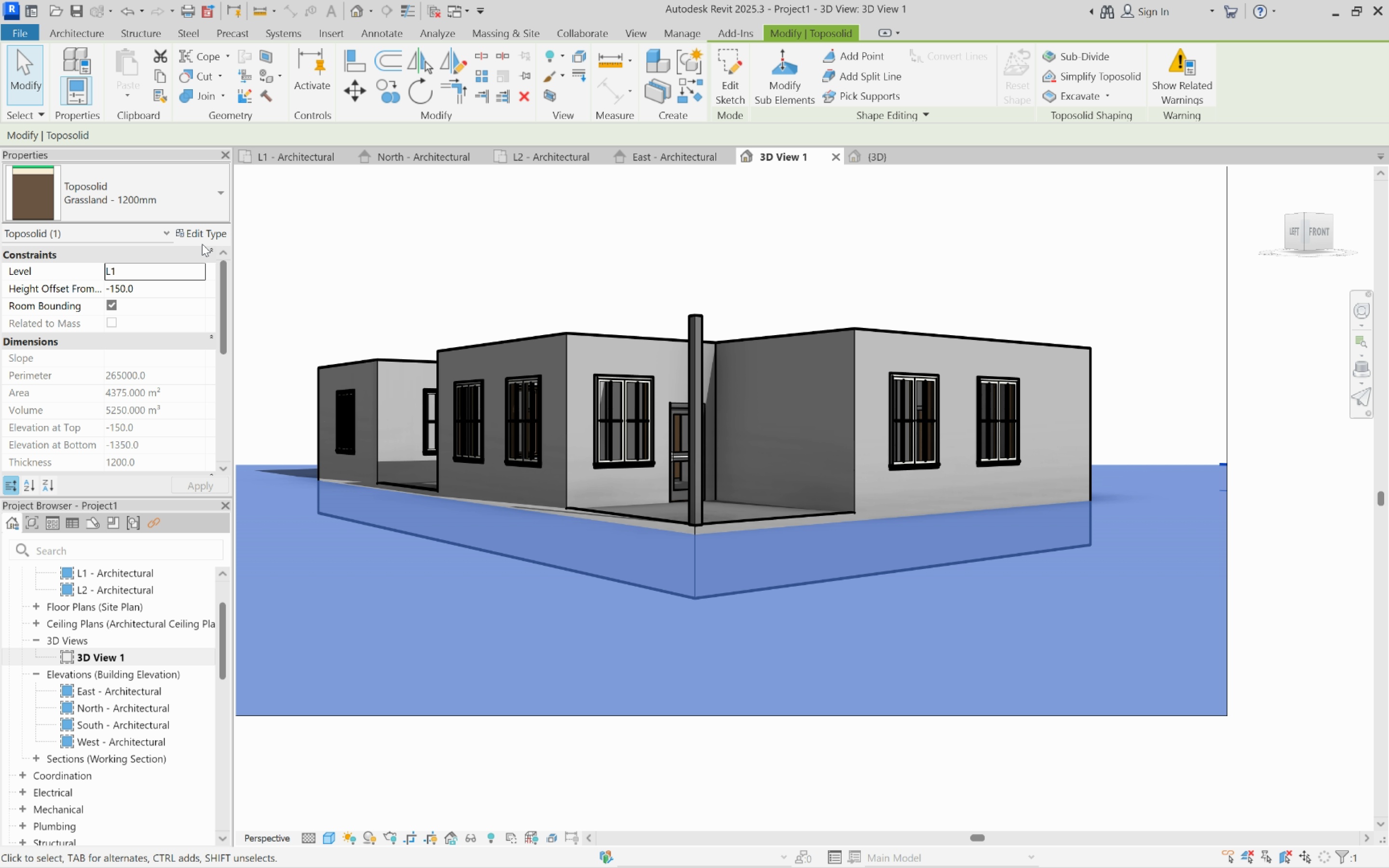 
left_click([202, 241])
 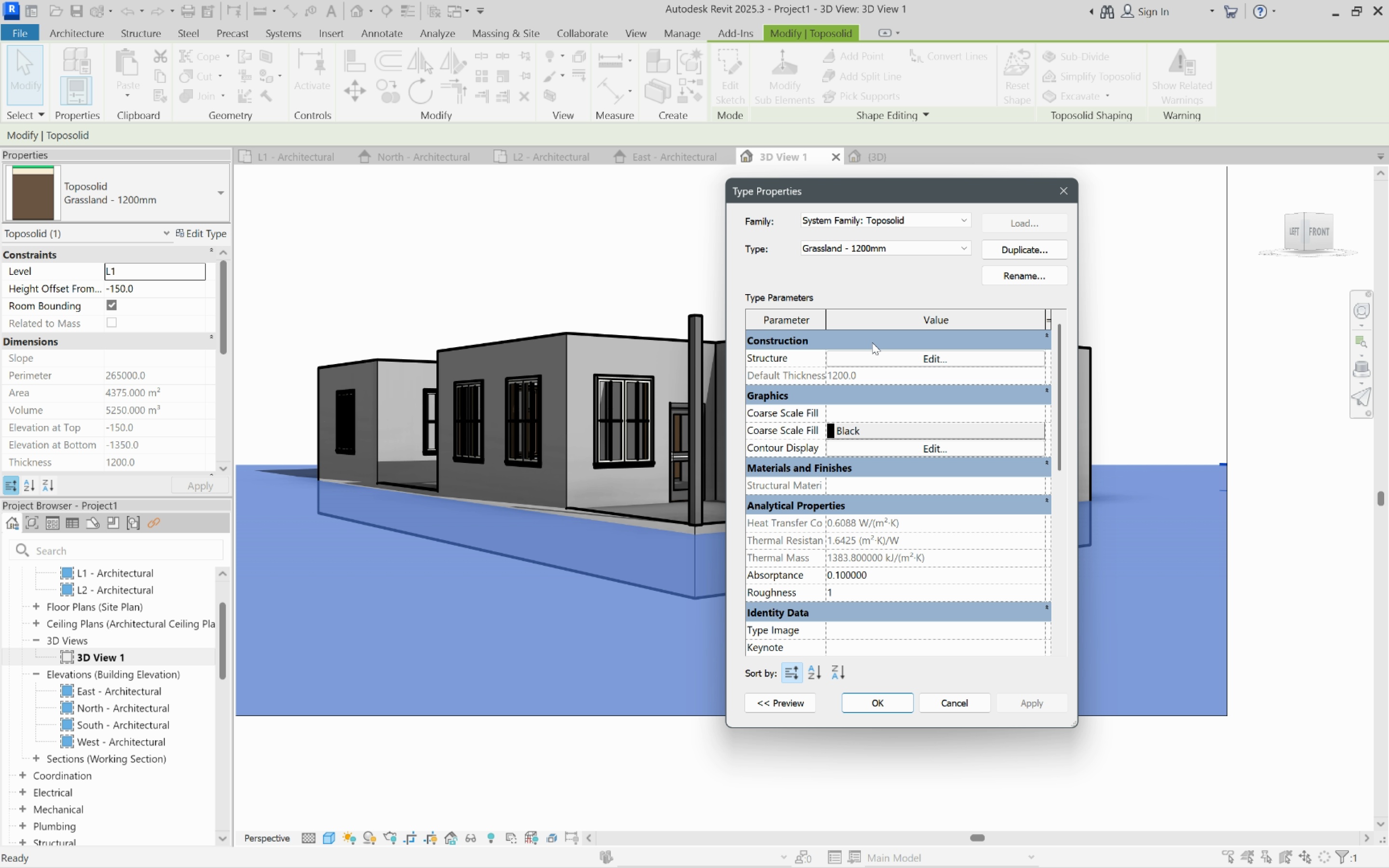 
left_click([884, 352])
 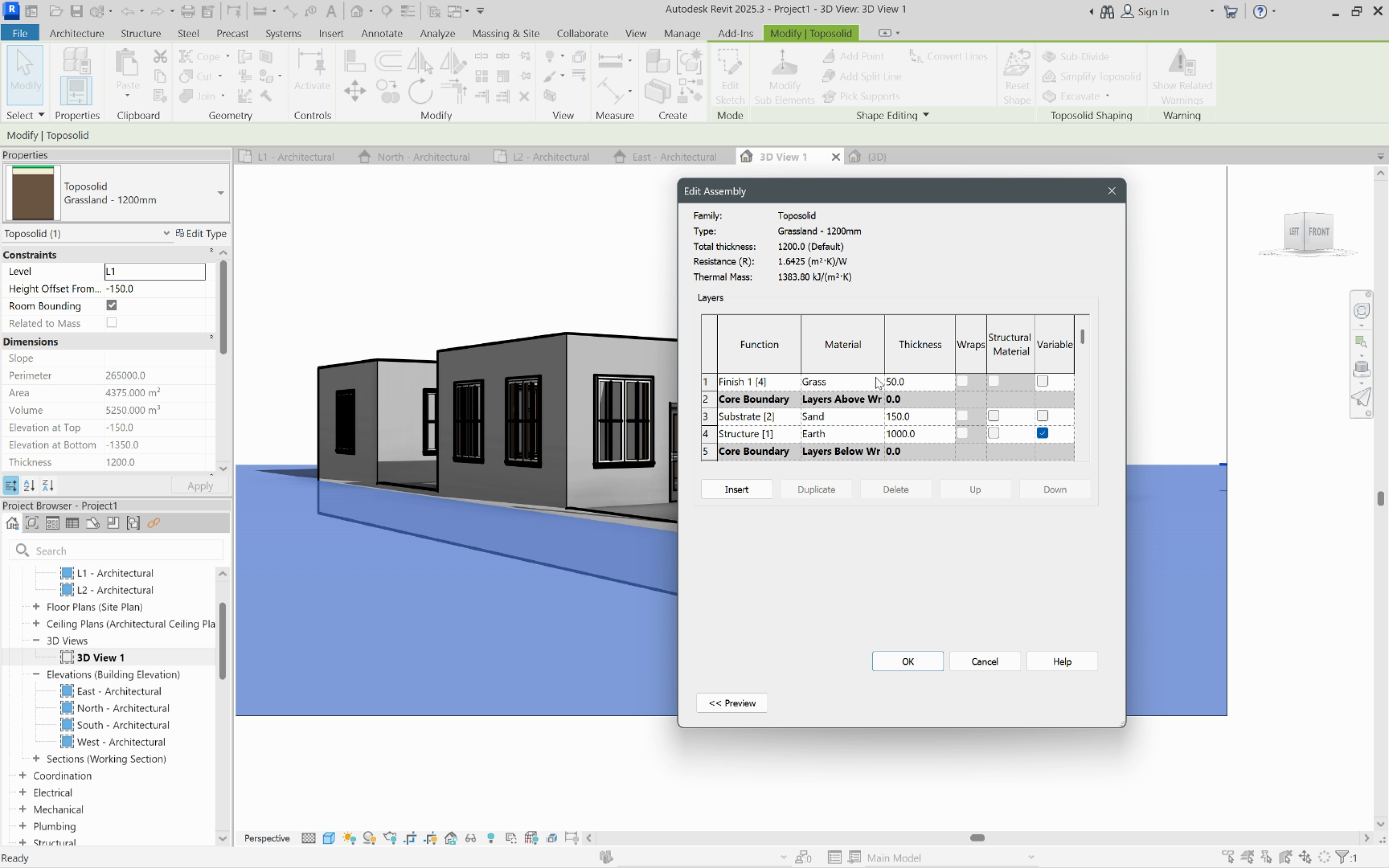 
left_click([875, 377])
 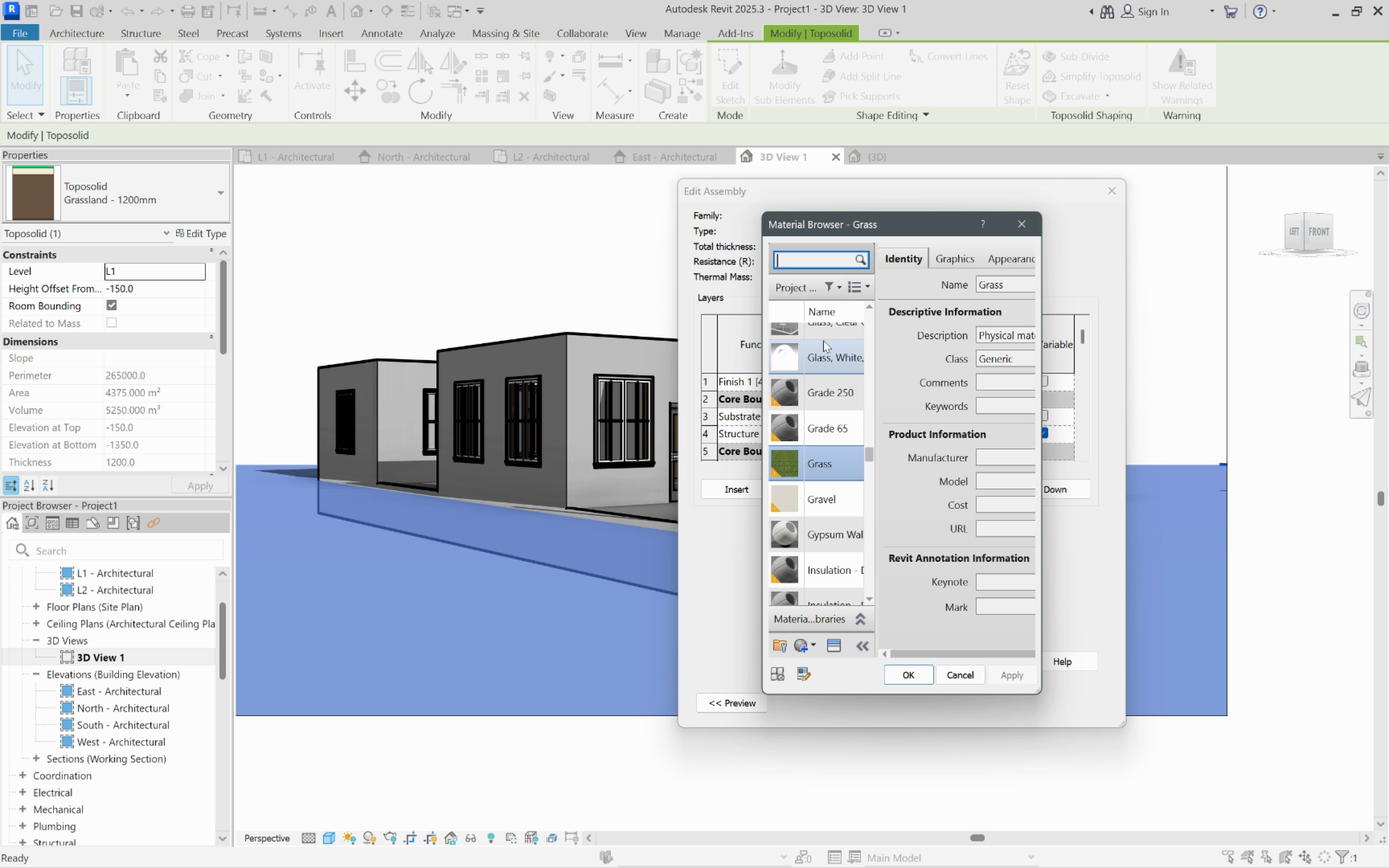 
wait(5.27)
 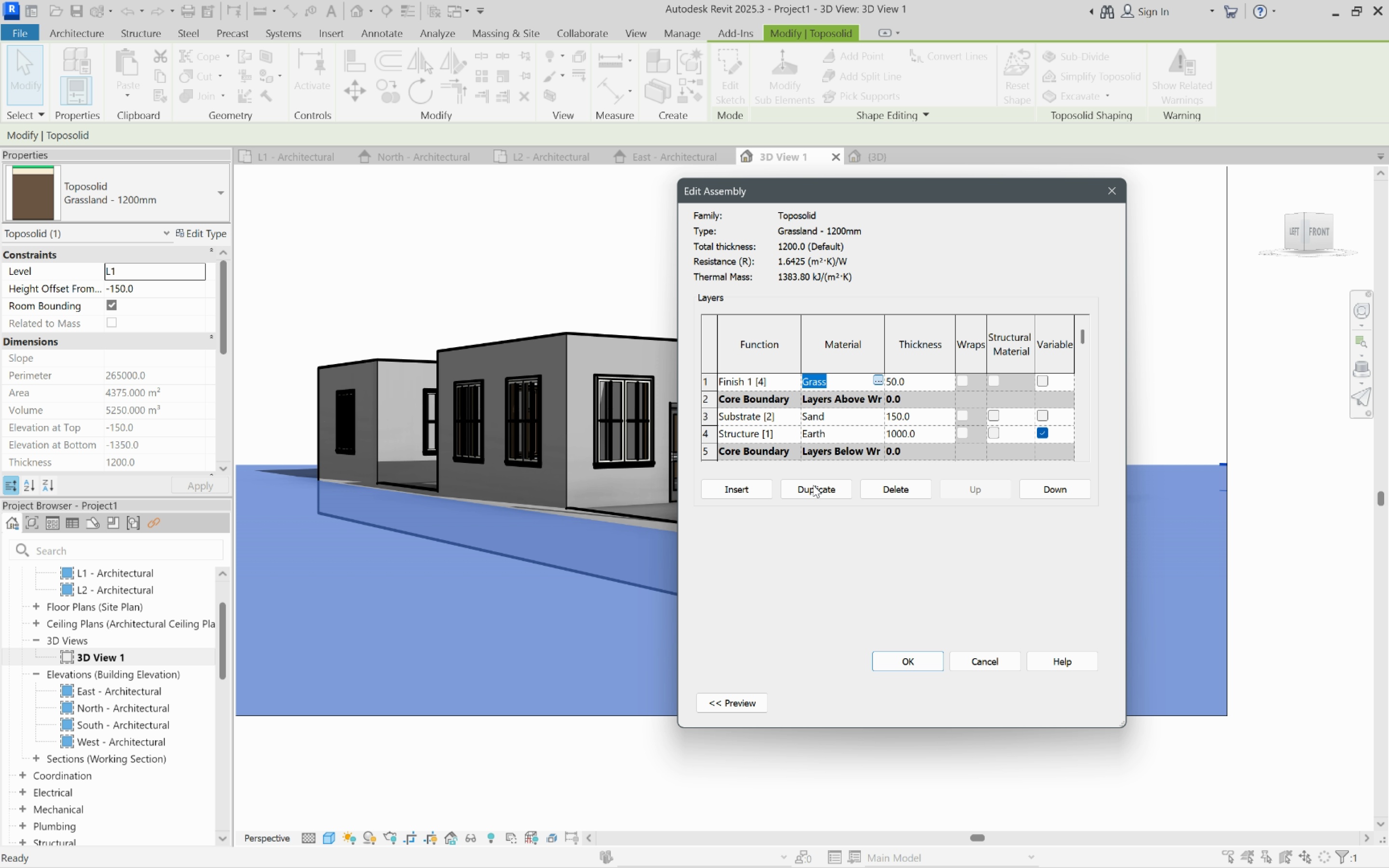 
left_click([811, 259])
 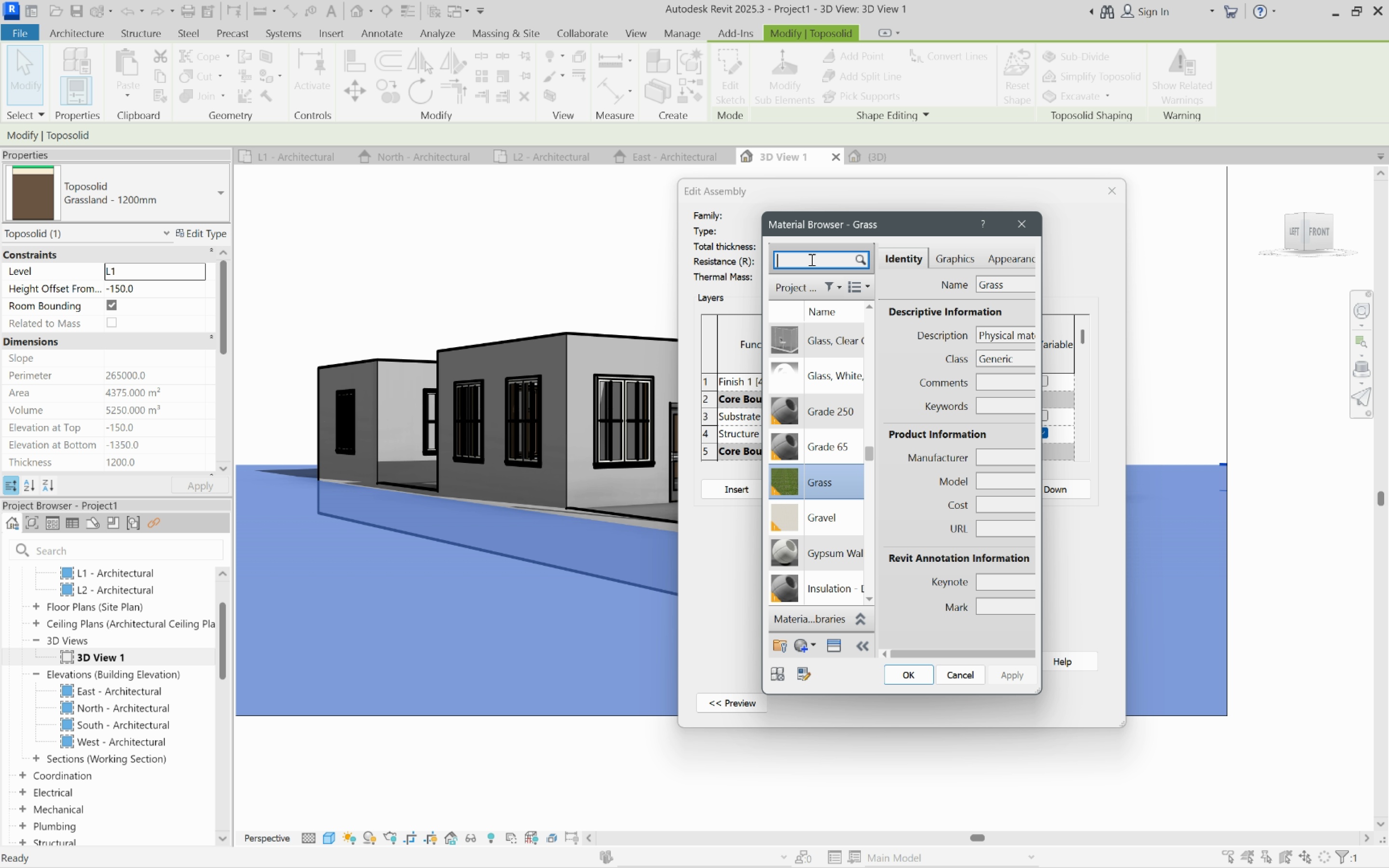 
type(grASSS)
key(Backspace)
 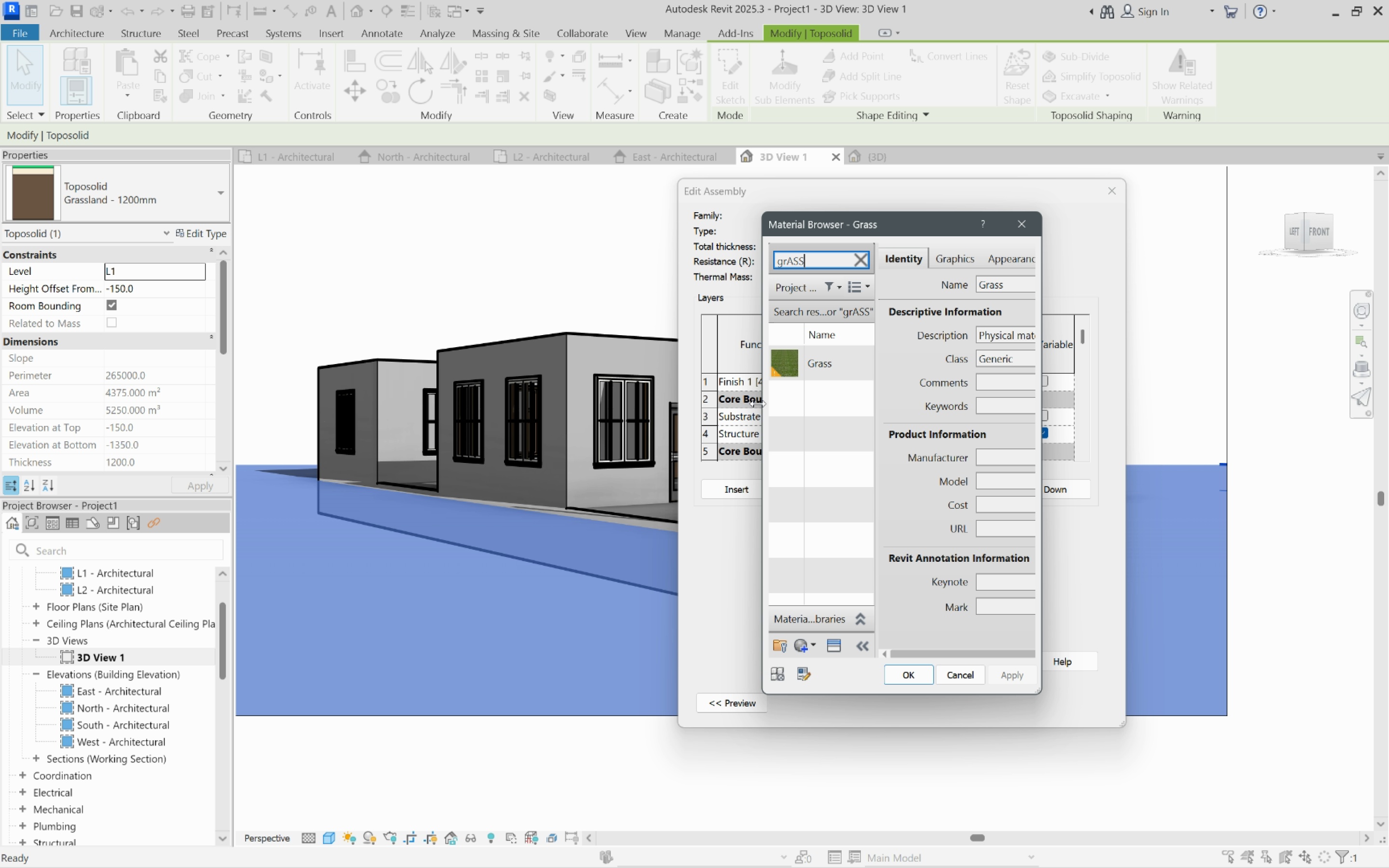 
left_click([763, 403])
 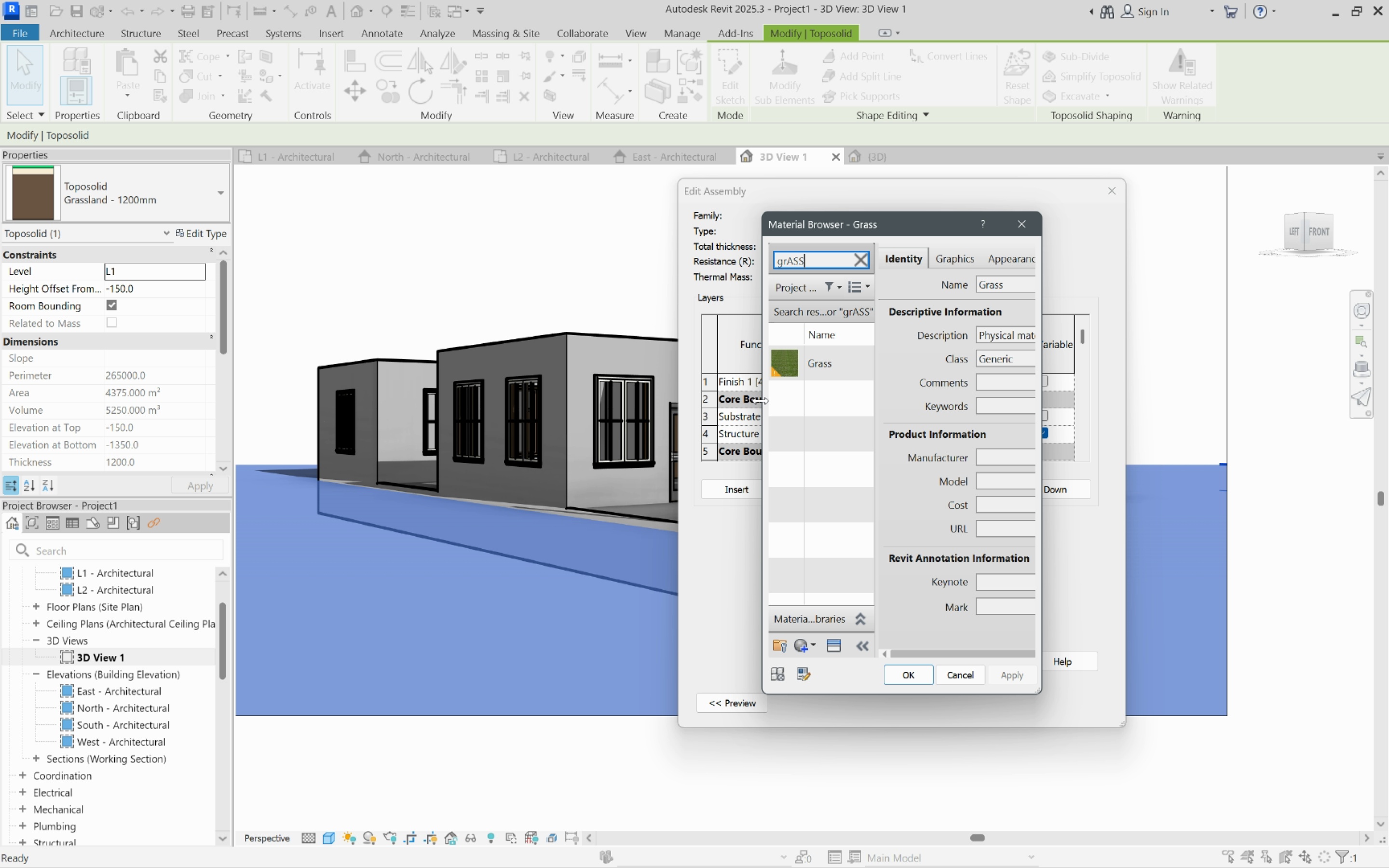 
left_click_drag(start_coordinate=[761, 401], to_coordinate=[267, 399])
 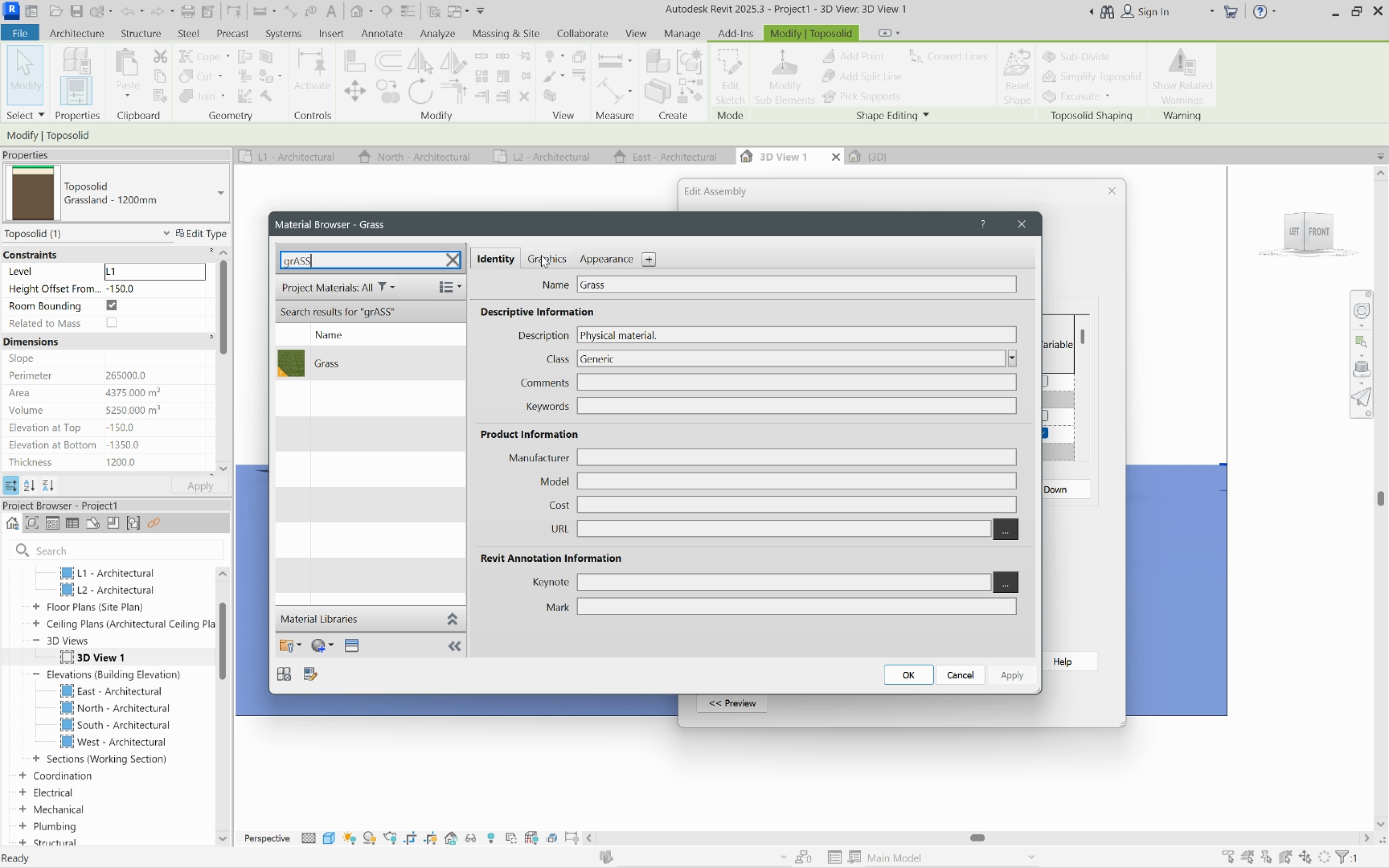 
left_click([543, 255])
 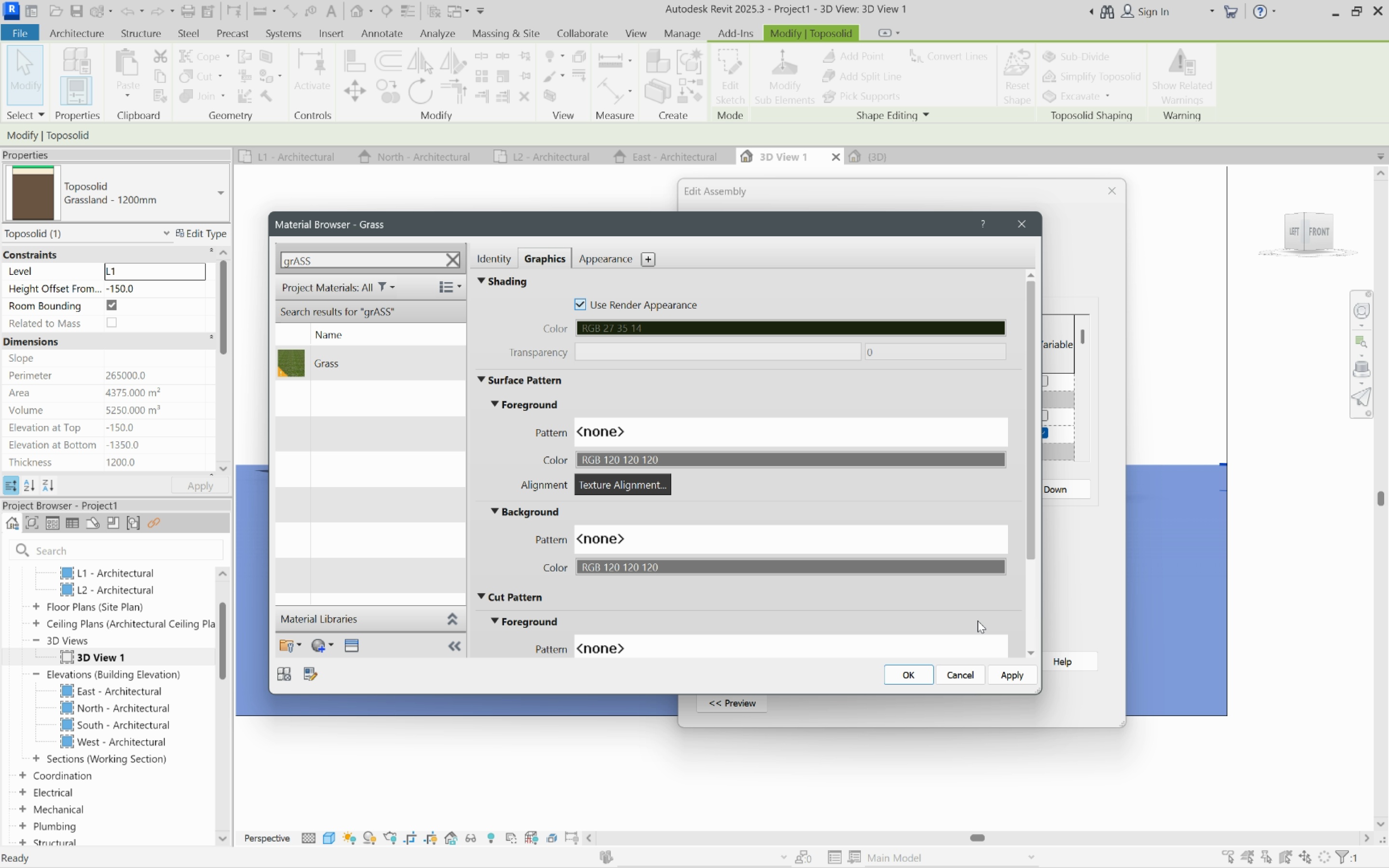 
left_click([1007, 671])
 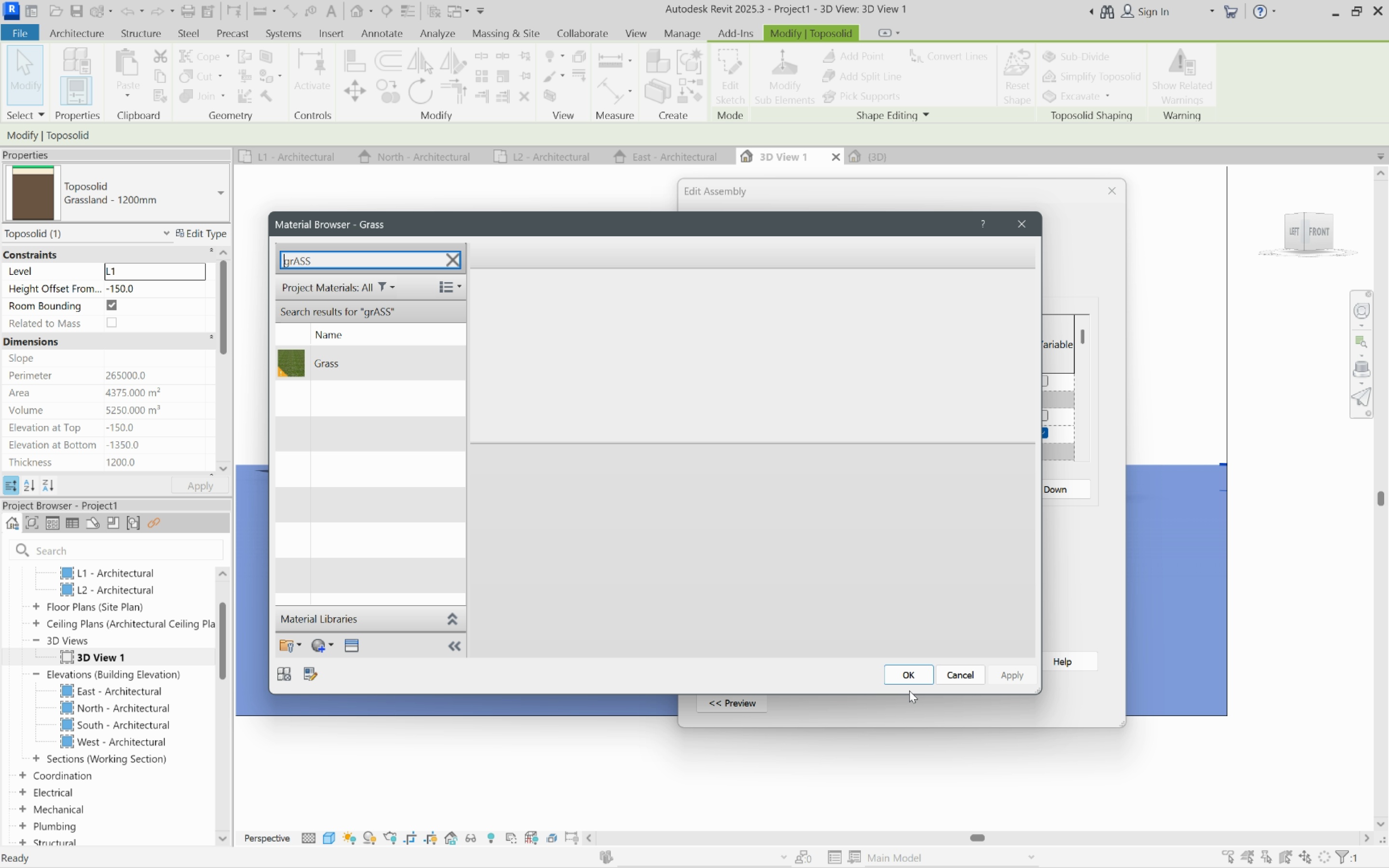 
left_click([906, 674])
 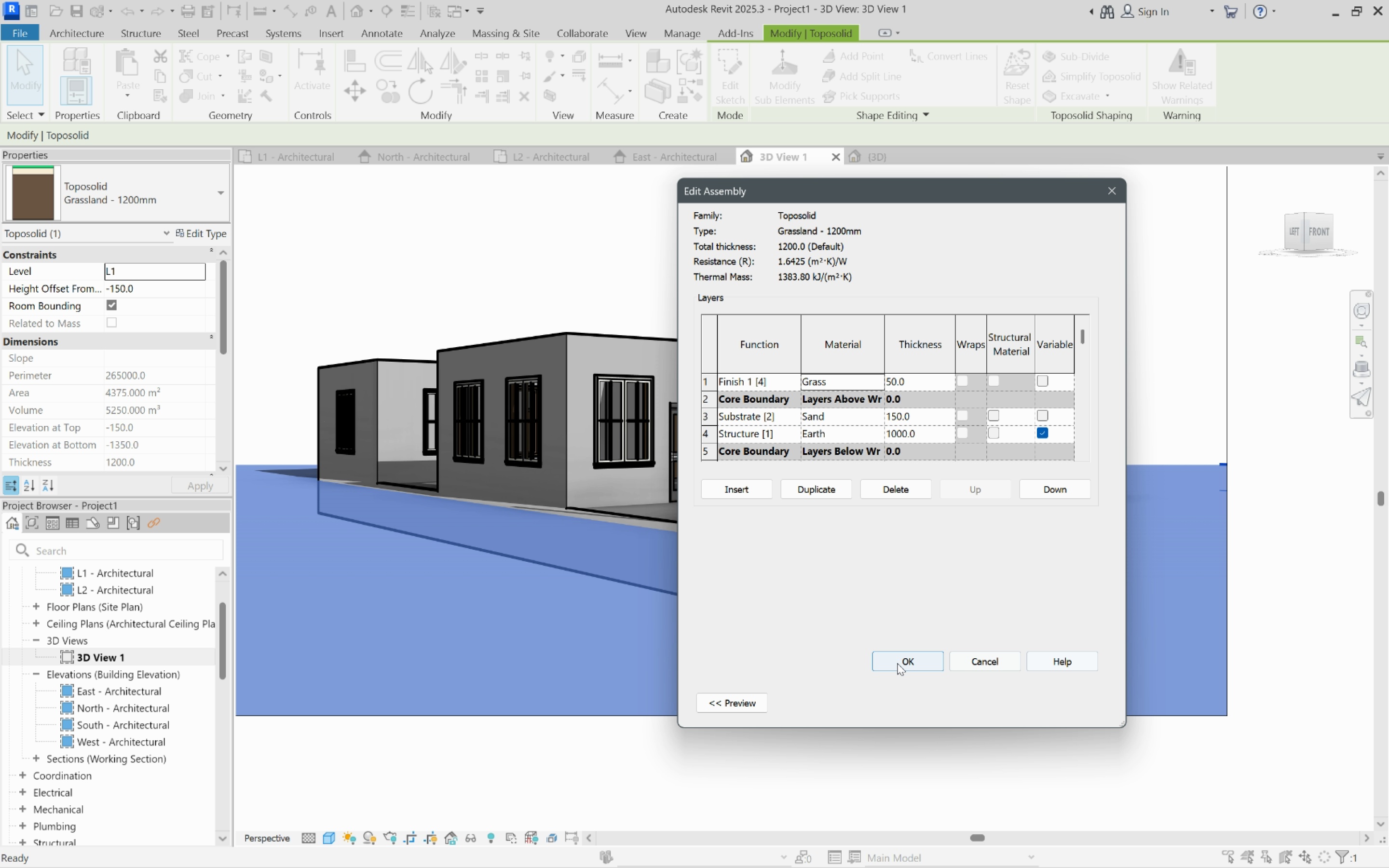 
left_click([896, 665])
 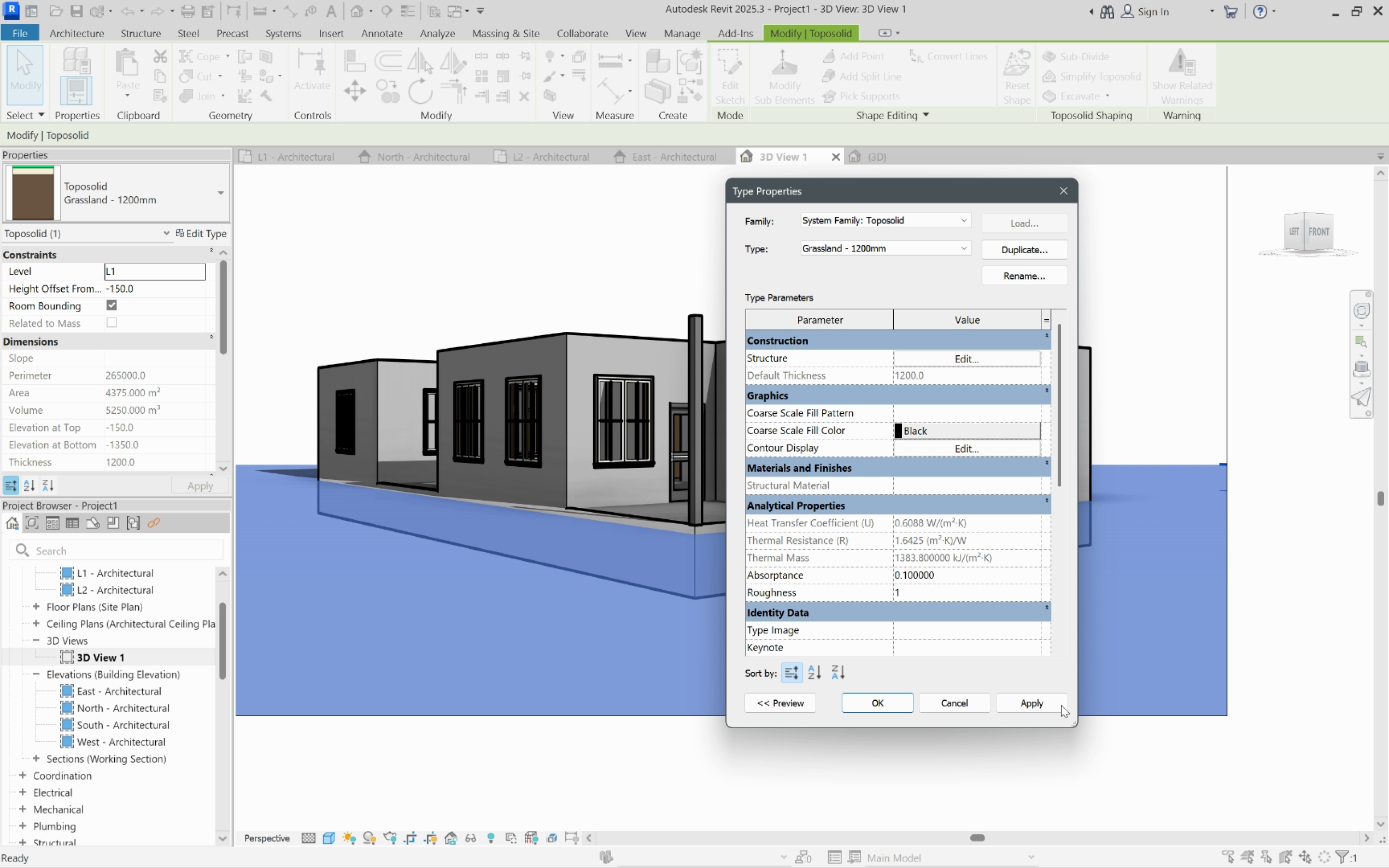 
left_click([1049, 703])
 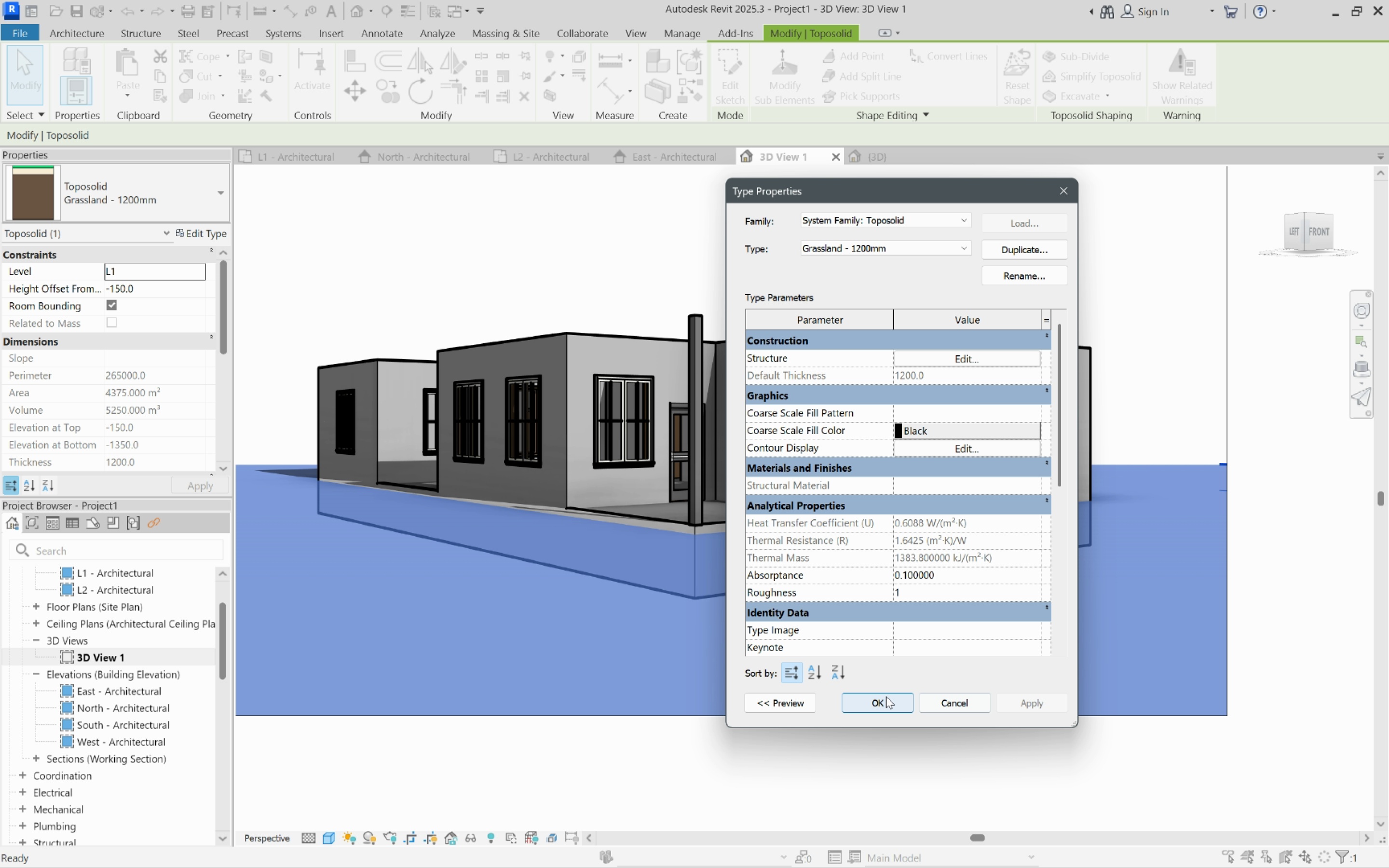 
left_click([886, 696])
 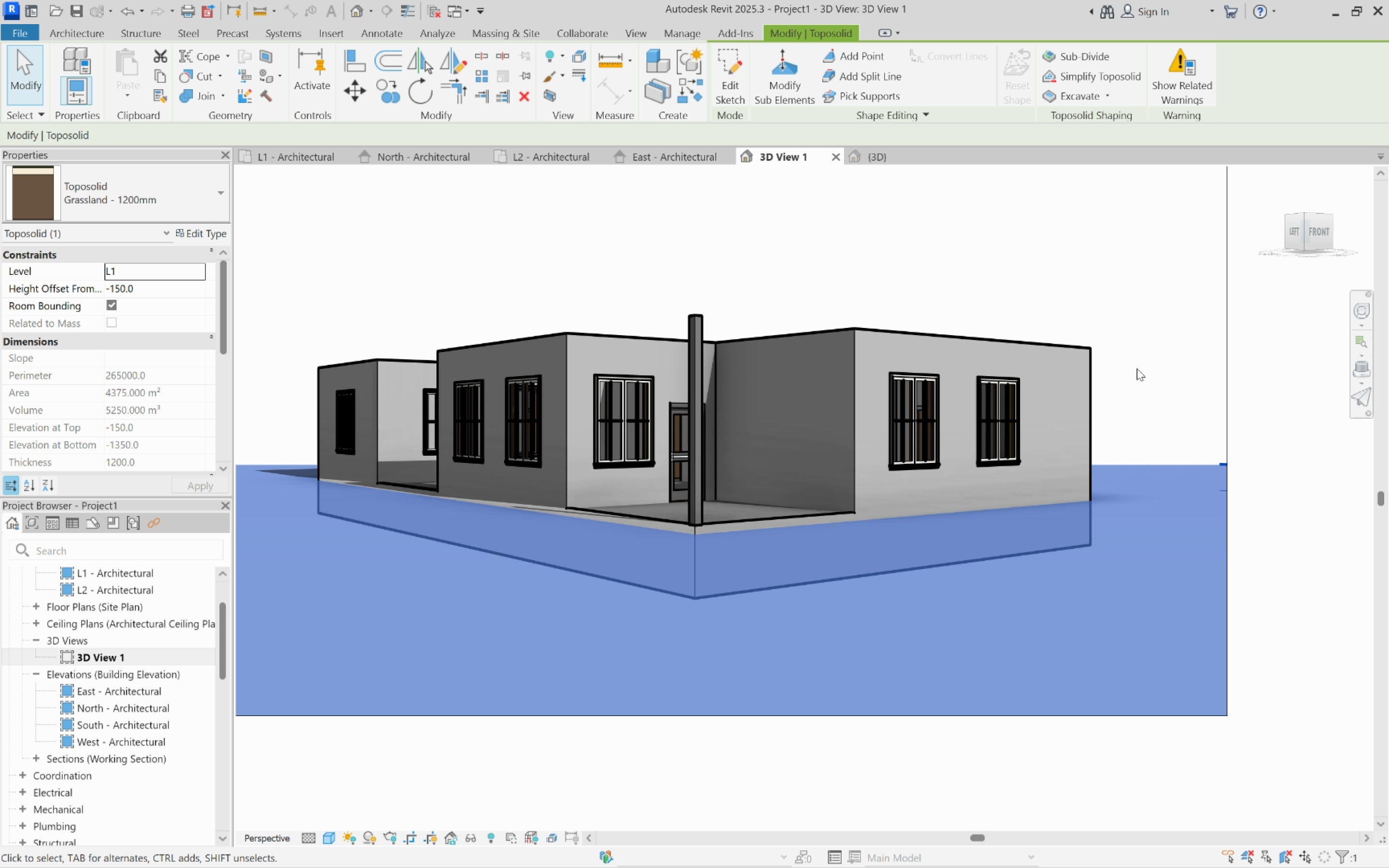 
left_click([1137, 368])
 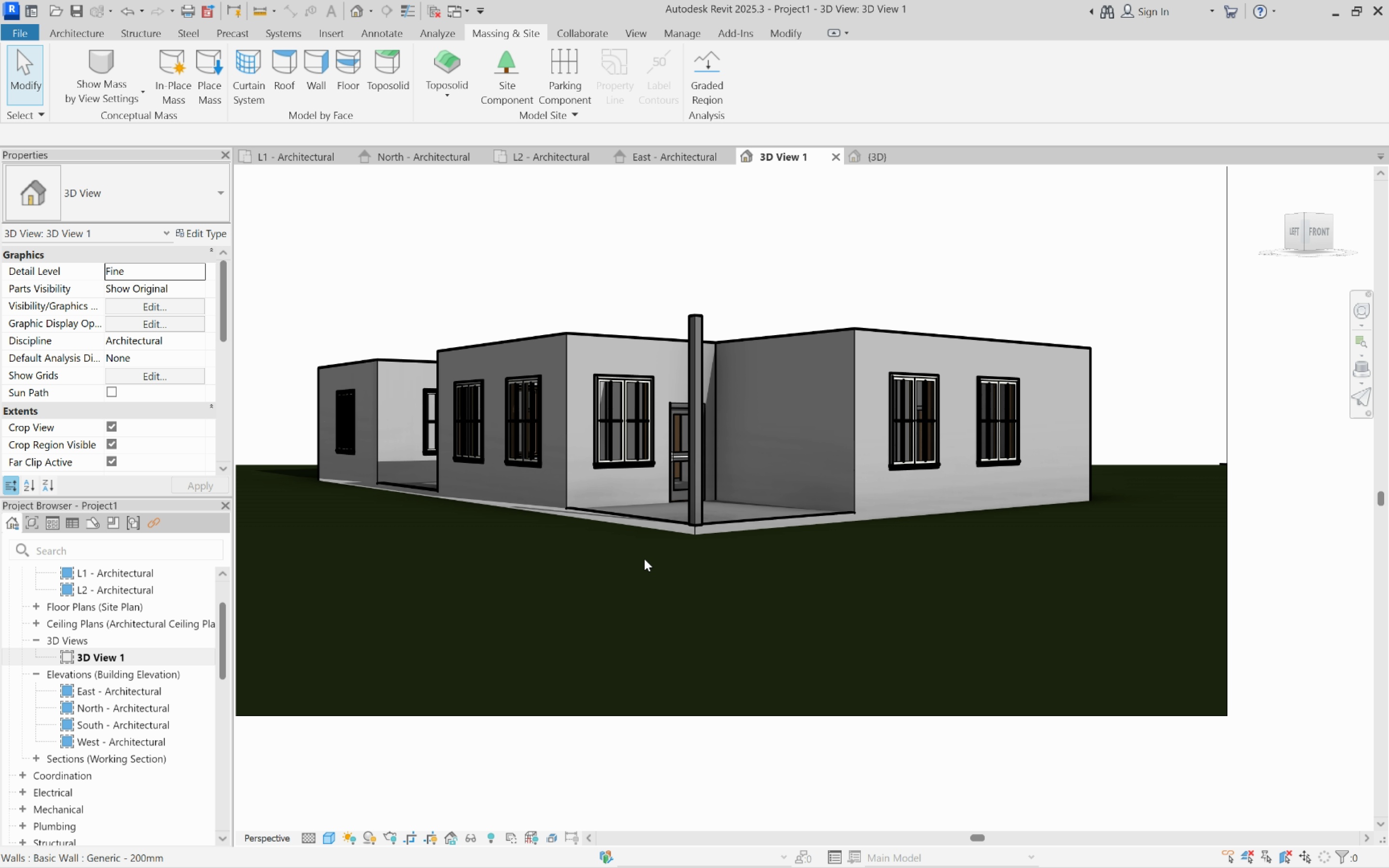 
scroll: coordinate [641, 565], scroll_direction: down, amount: 3.0
 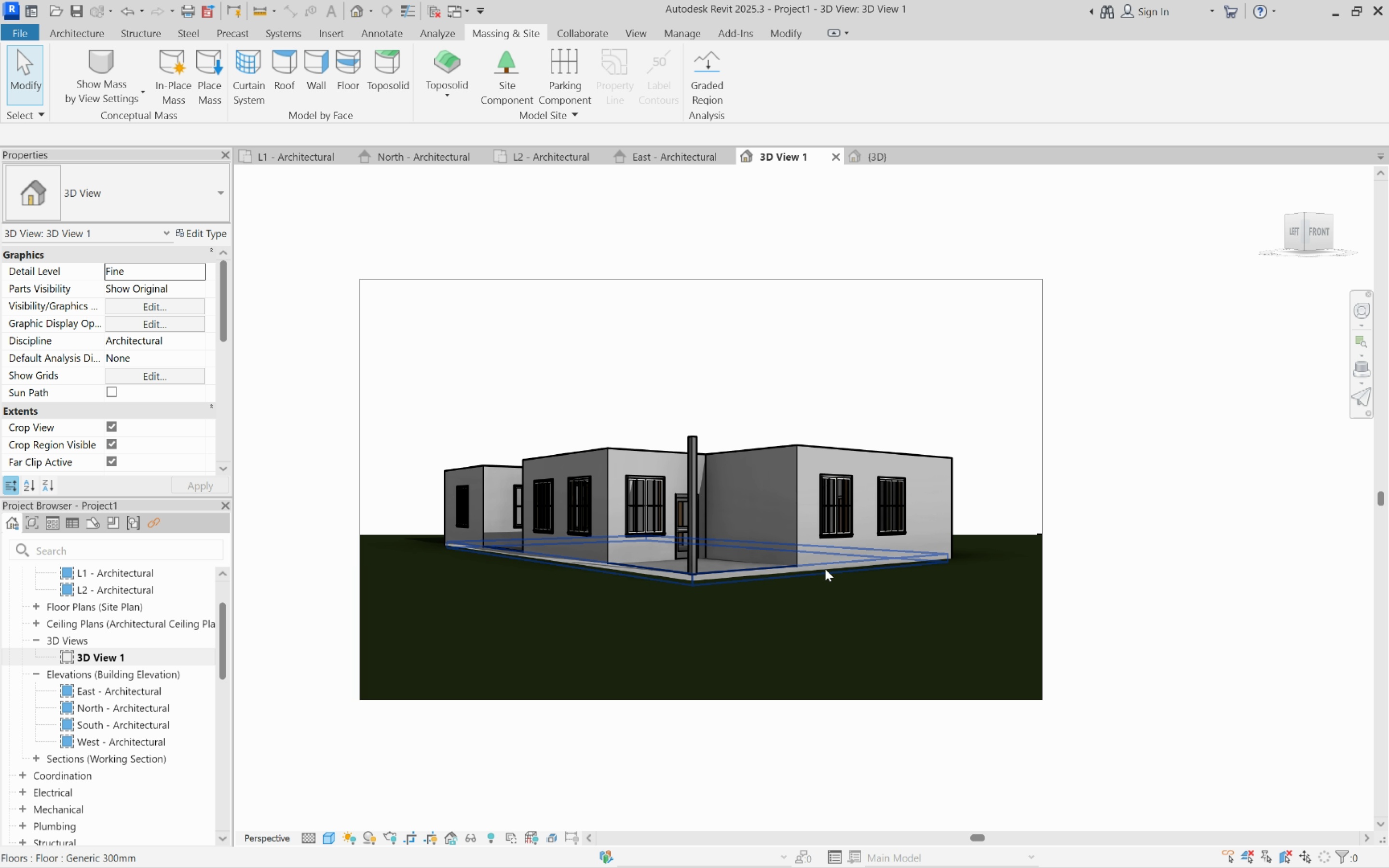 
scroll: coordinate [175, 615], scroll_direction: up, amount: 10.0
 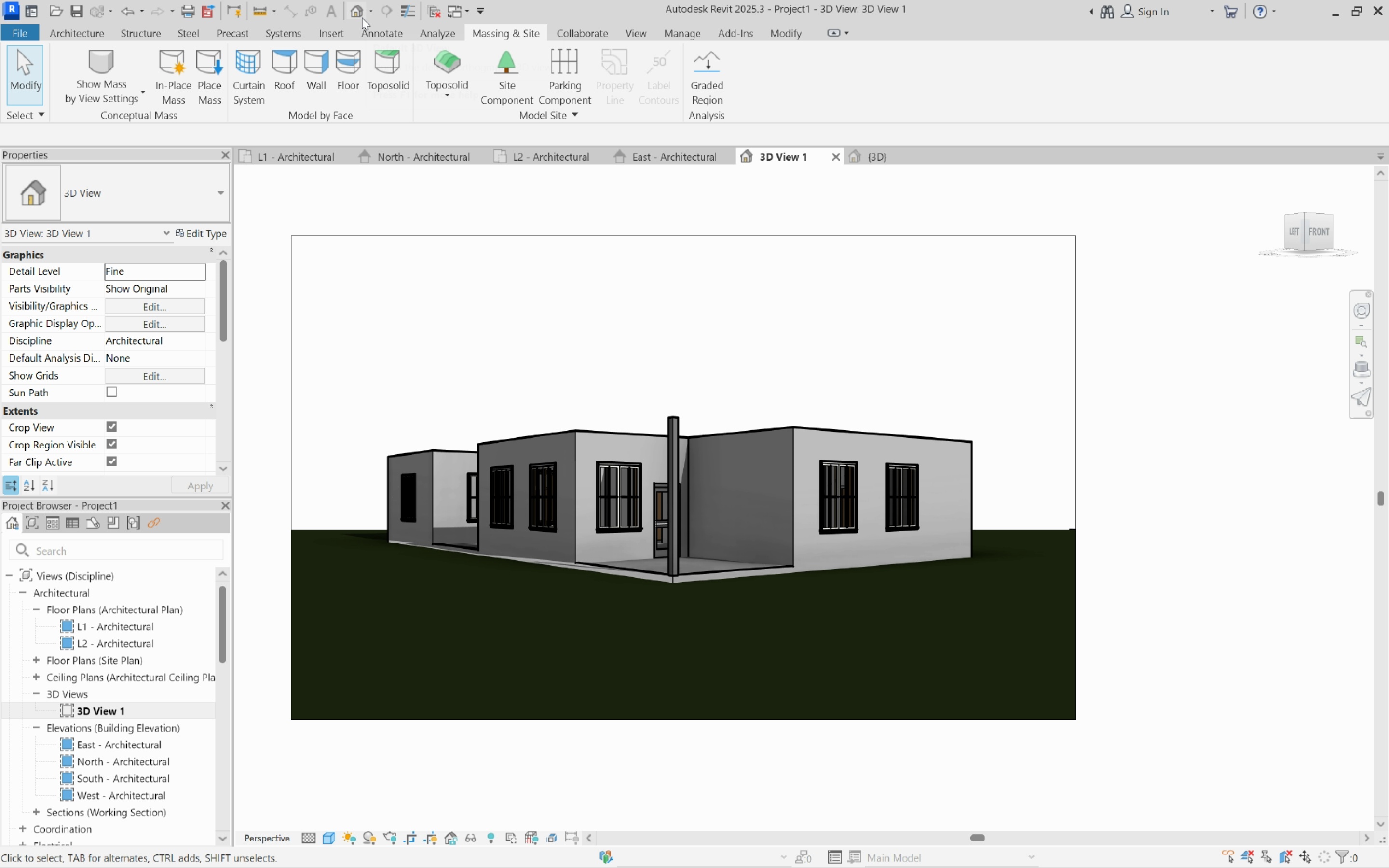 
left_click([362, 17])
 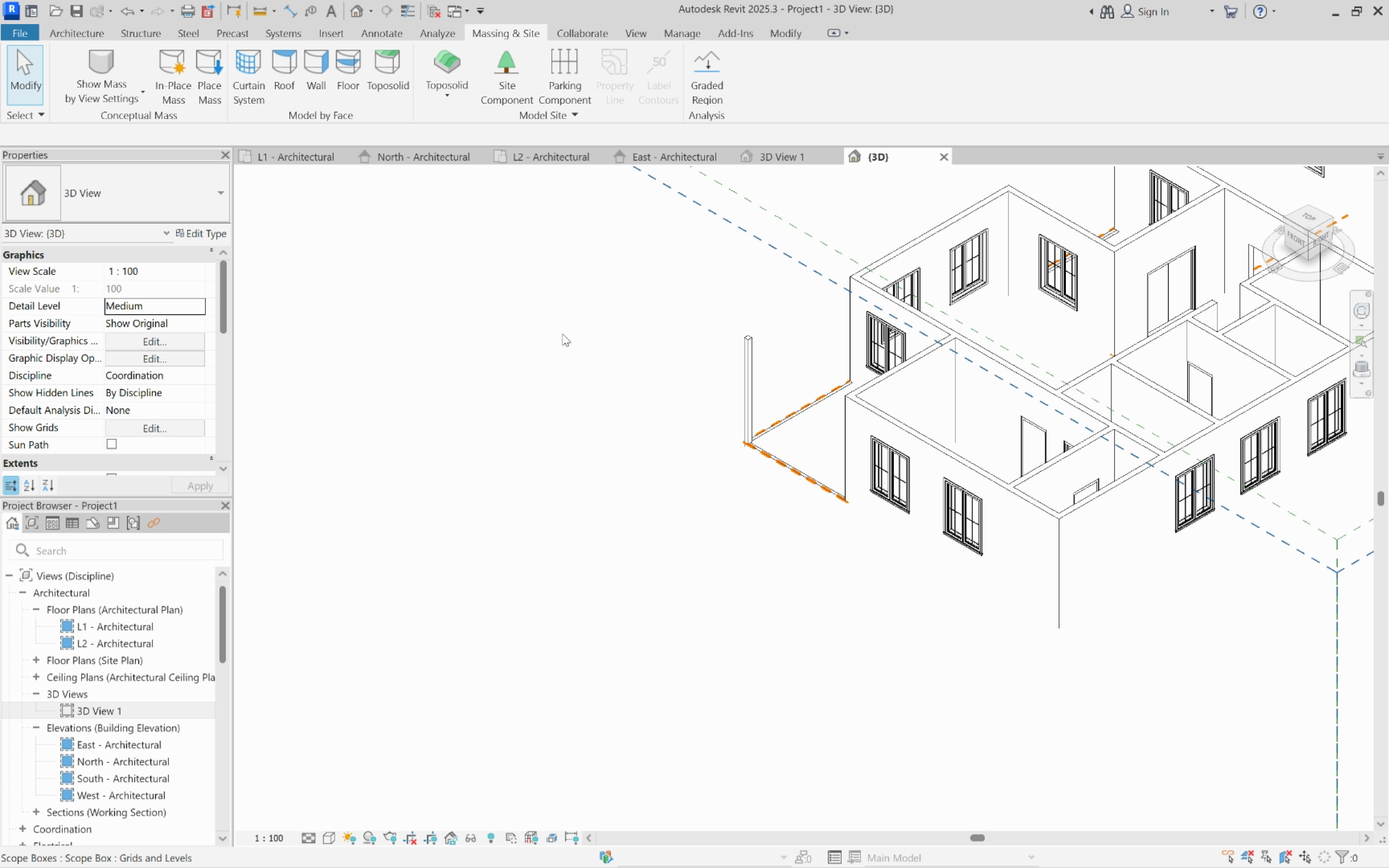 
scroll: coordinate [399, 544], scroll_direction: down, amount: 4.0
 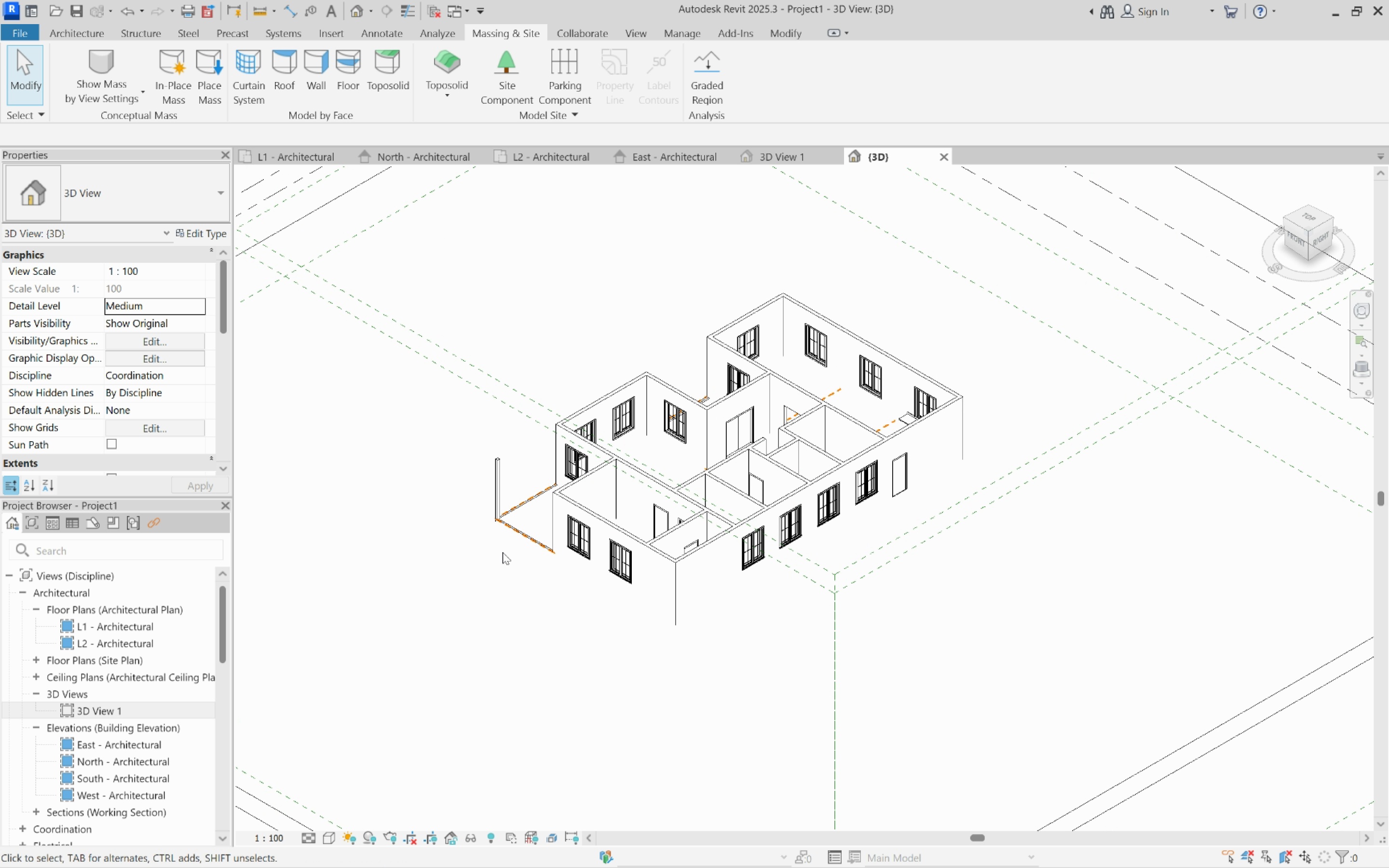 
scroll: coordinate [546, 530], scroll_direction: up, amount: 2.0
 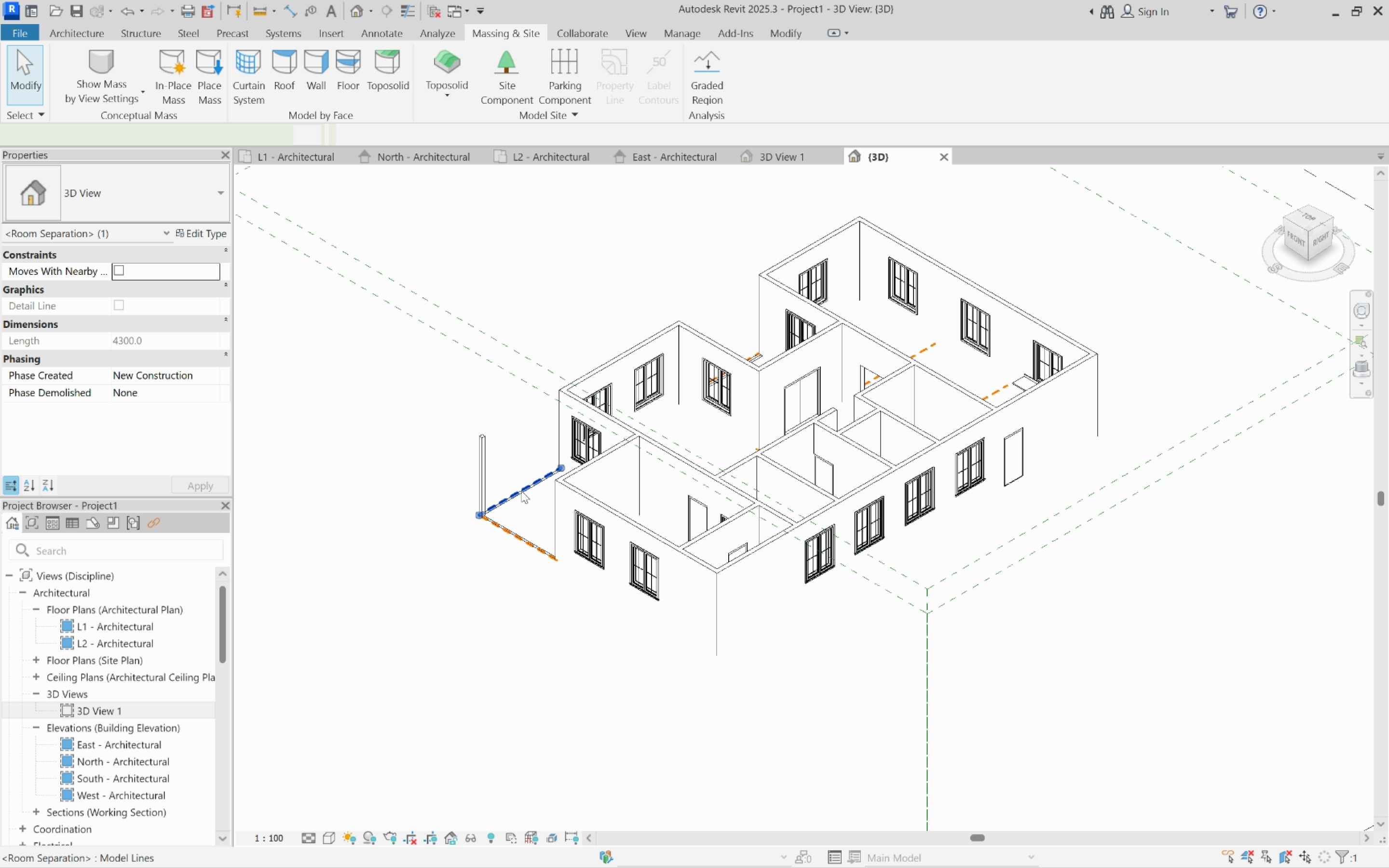 
right_click([521, 491])
 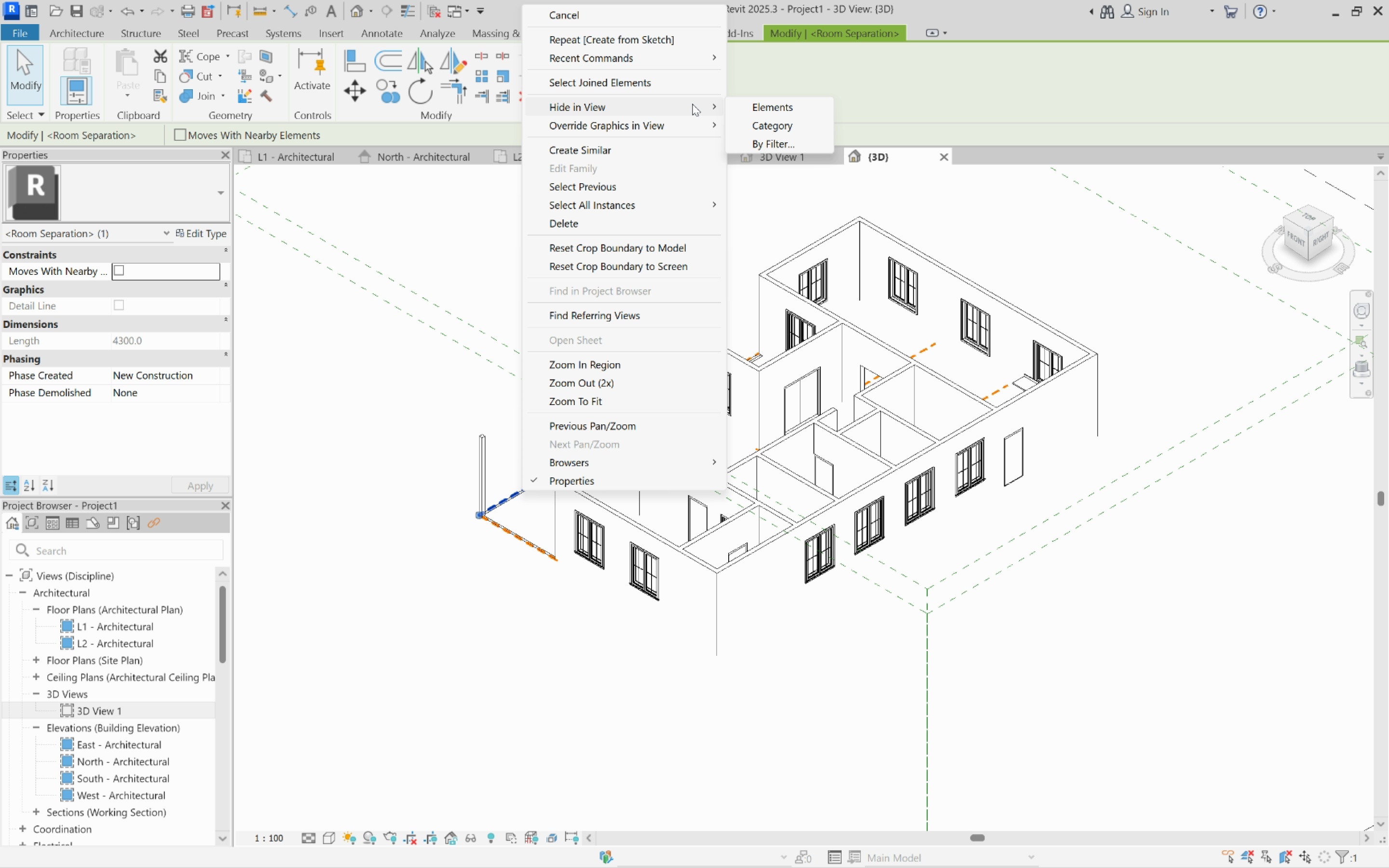 
left_click([780, 122])
 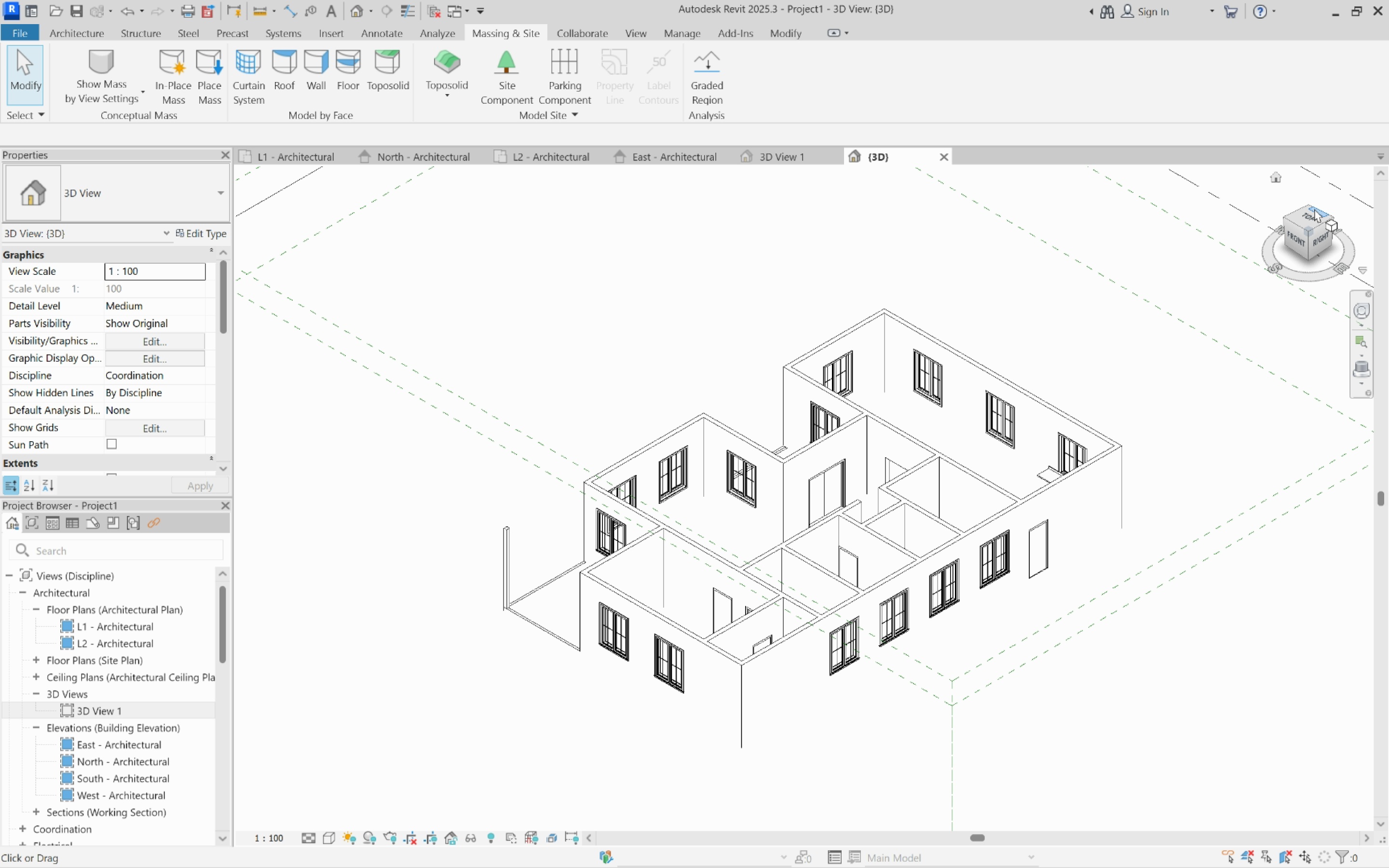 
left_click([1313, 215])
 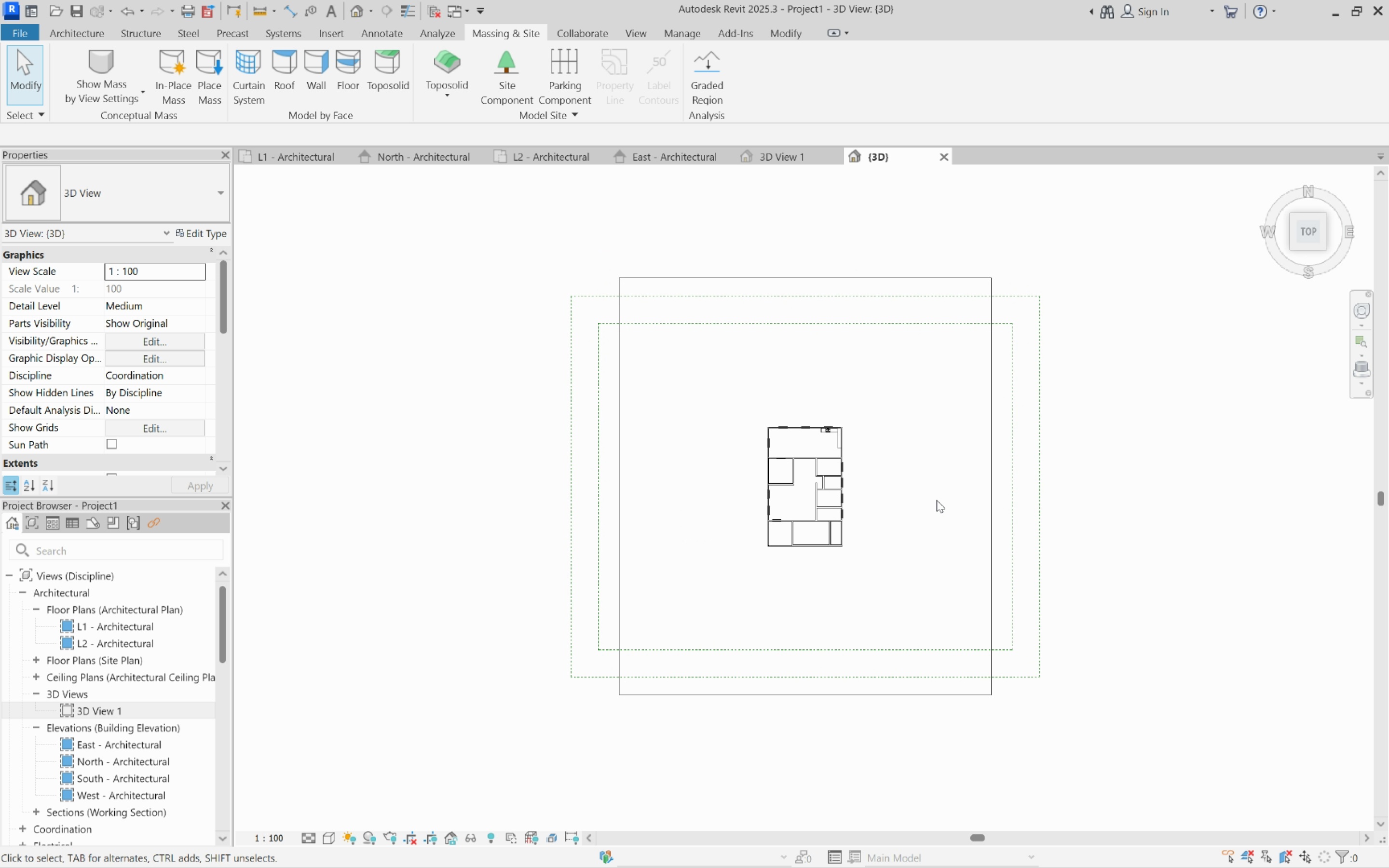 
scroll: coordinate [924, 572], scroll_direction: up, amount: 6.0
 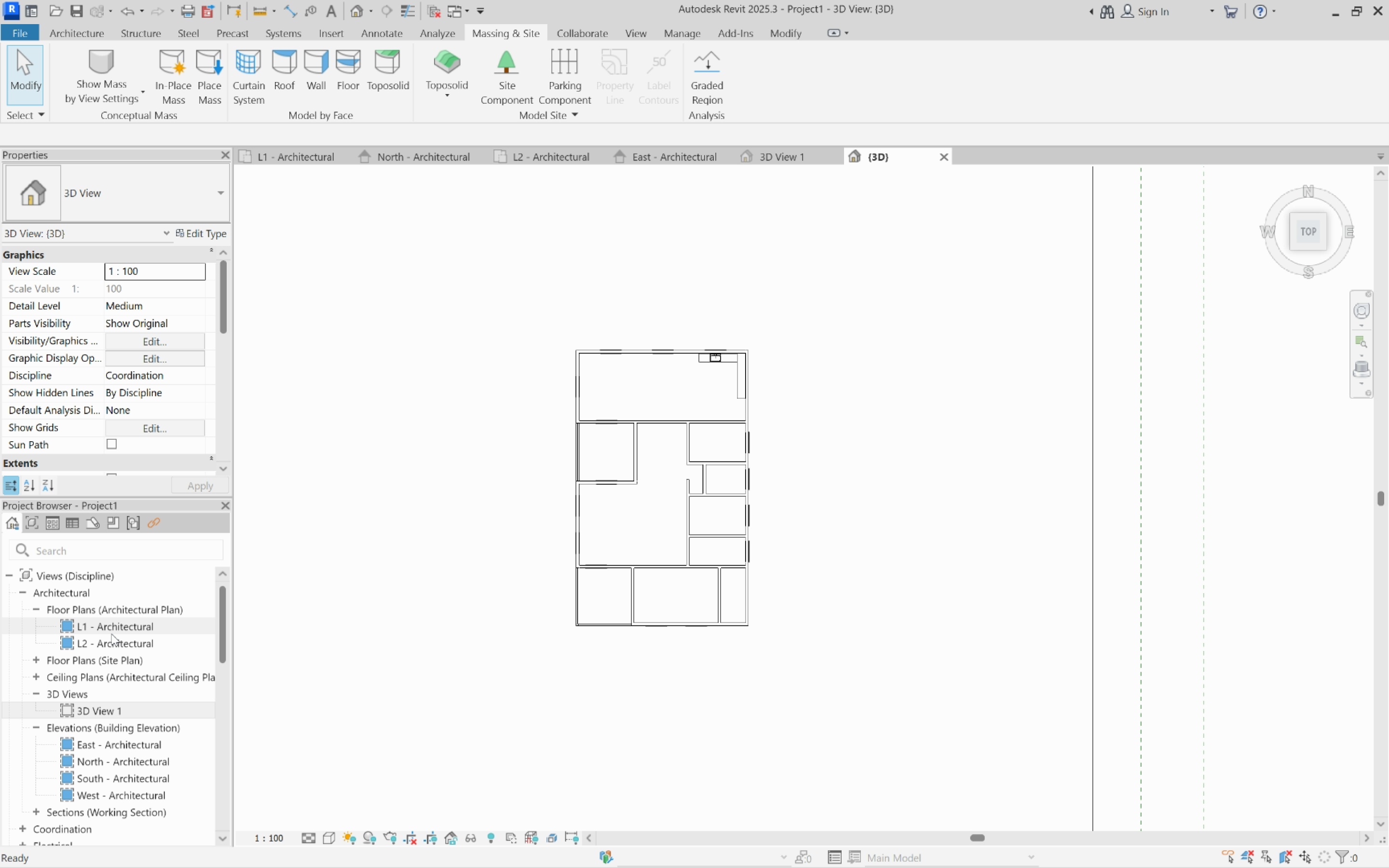 
double_click([111, 634])
 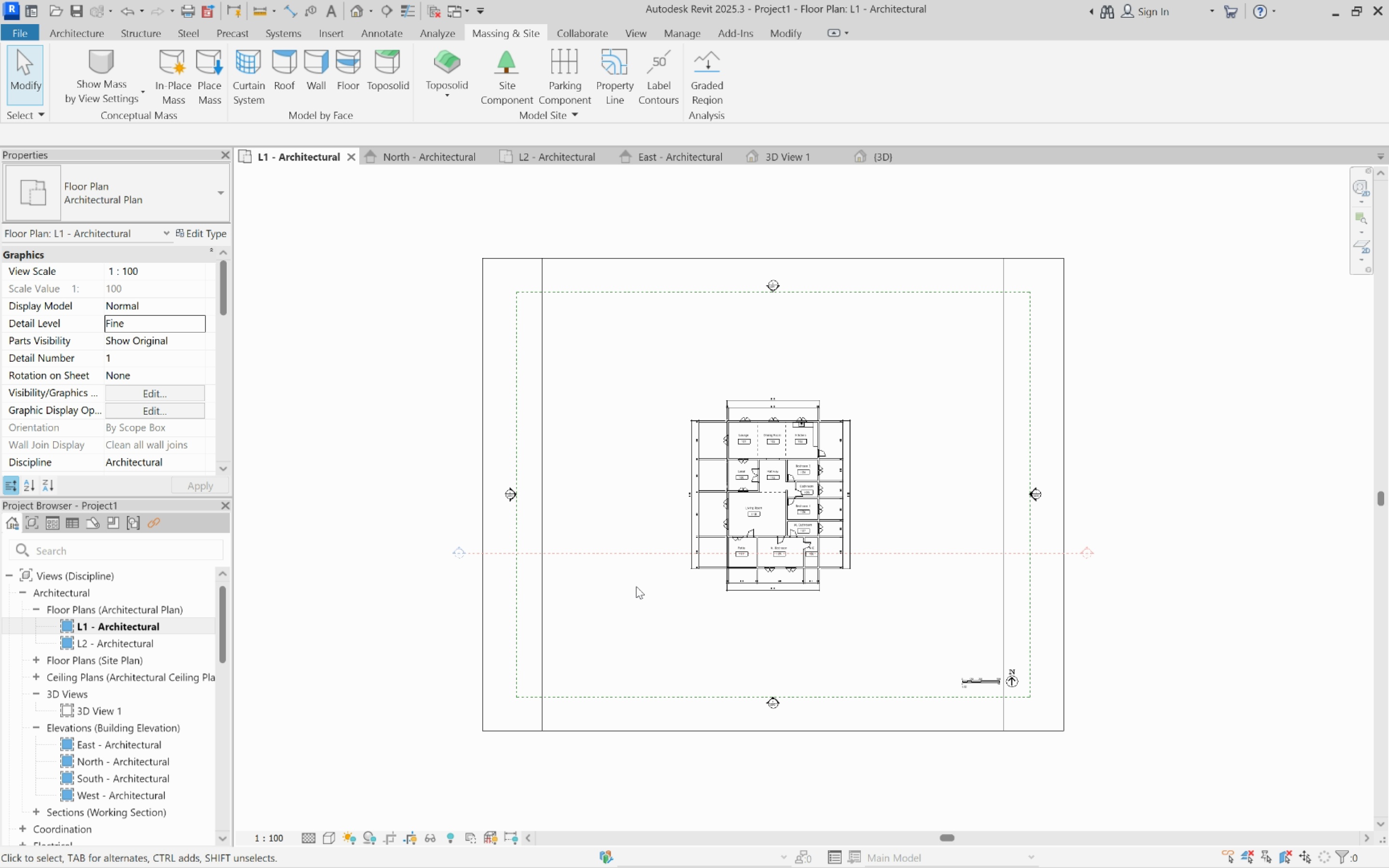 
scroll: coordinate [615, 598], scroll_direction: up, amount: 18.0
 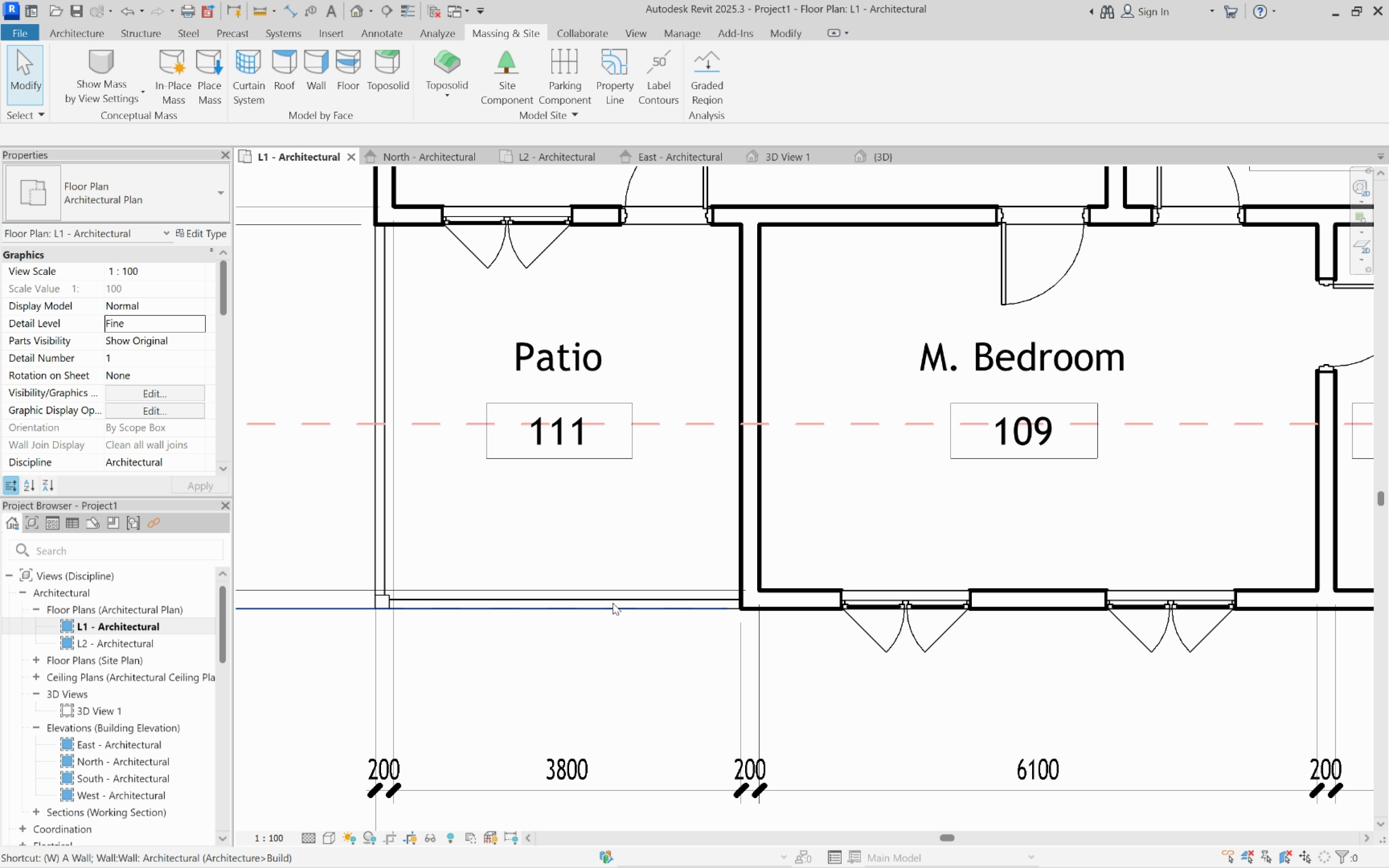 
type(WA)
key(Escape)
key(Escape)
 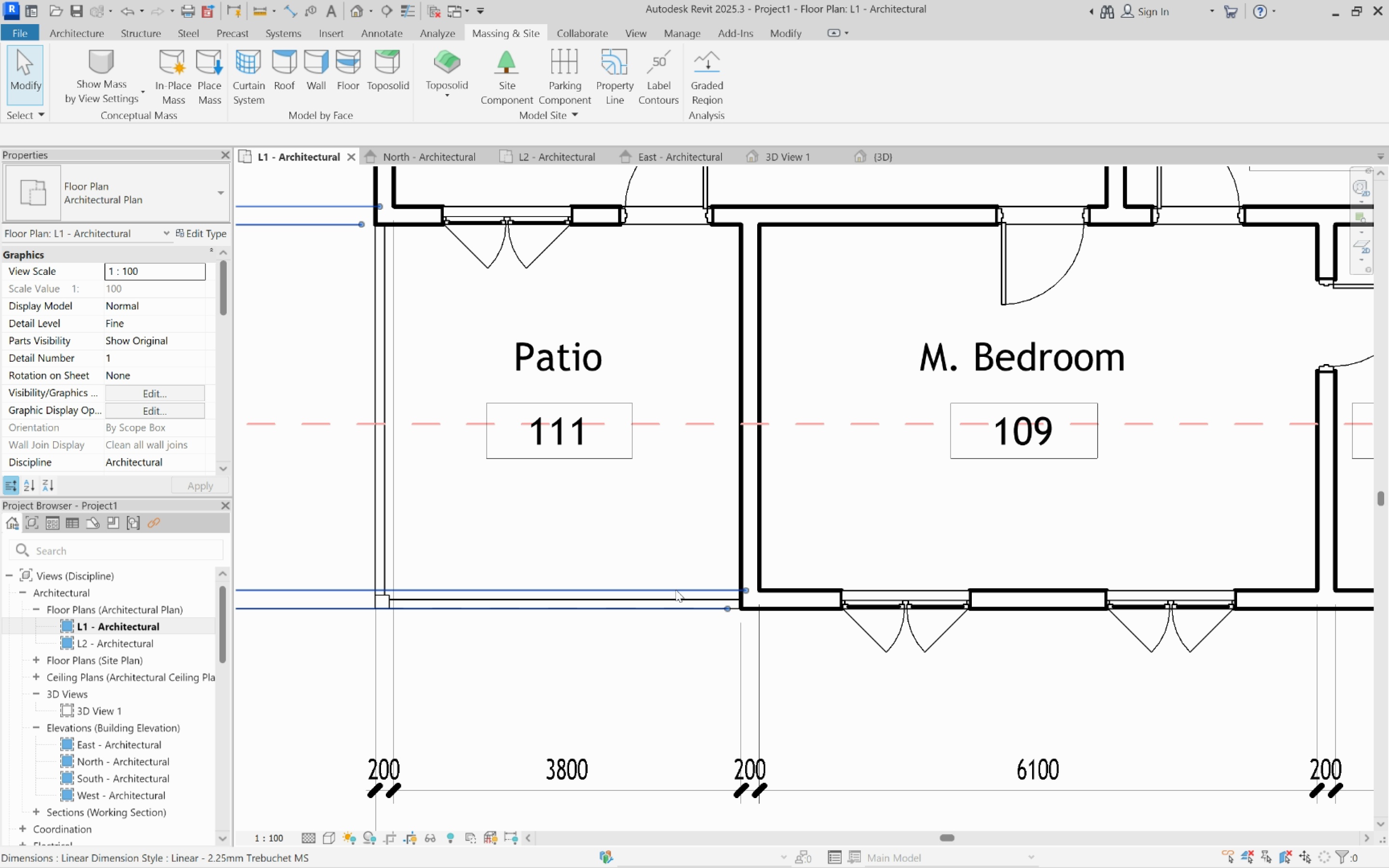 
left_click([676, 590])
 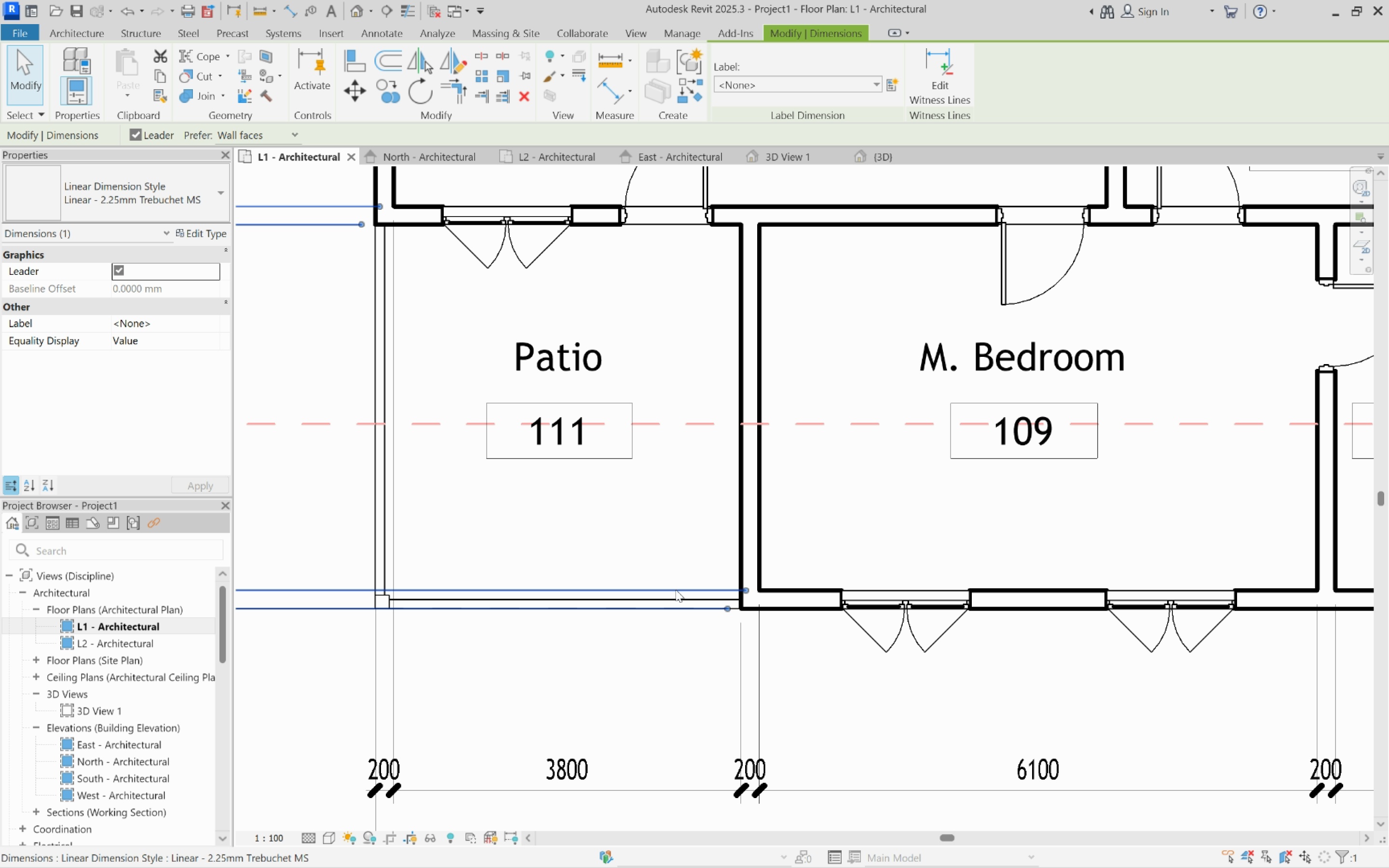 
key(Tab)
 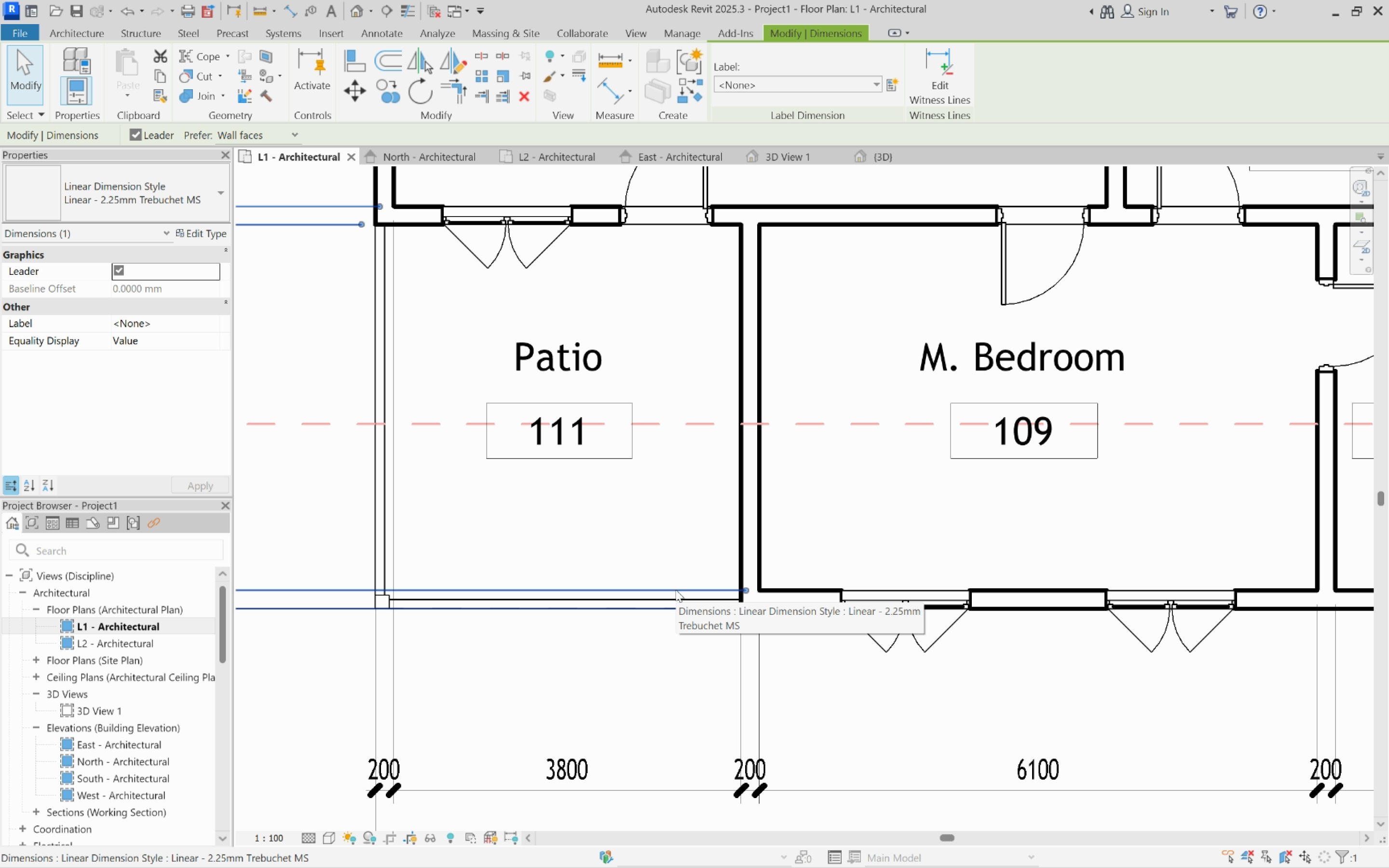 
left_click([676, 590])
 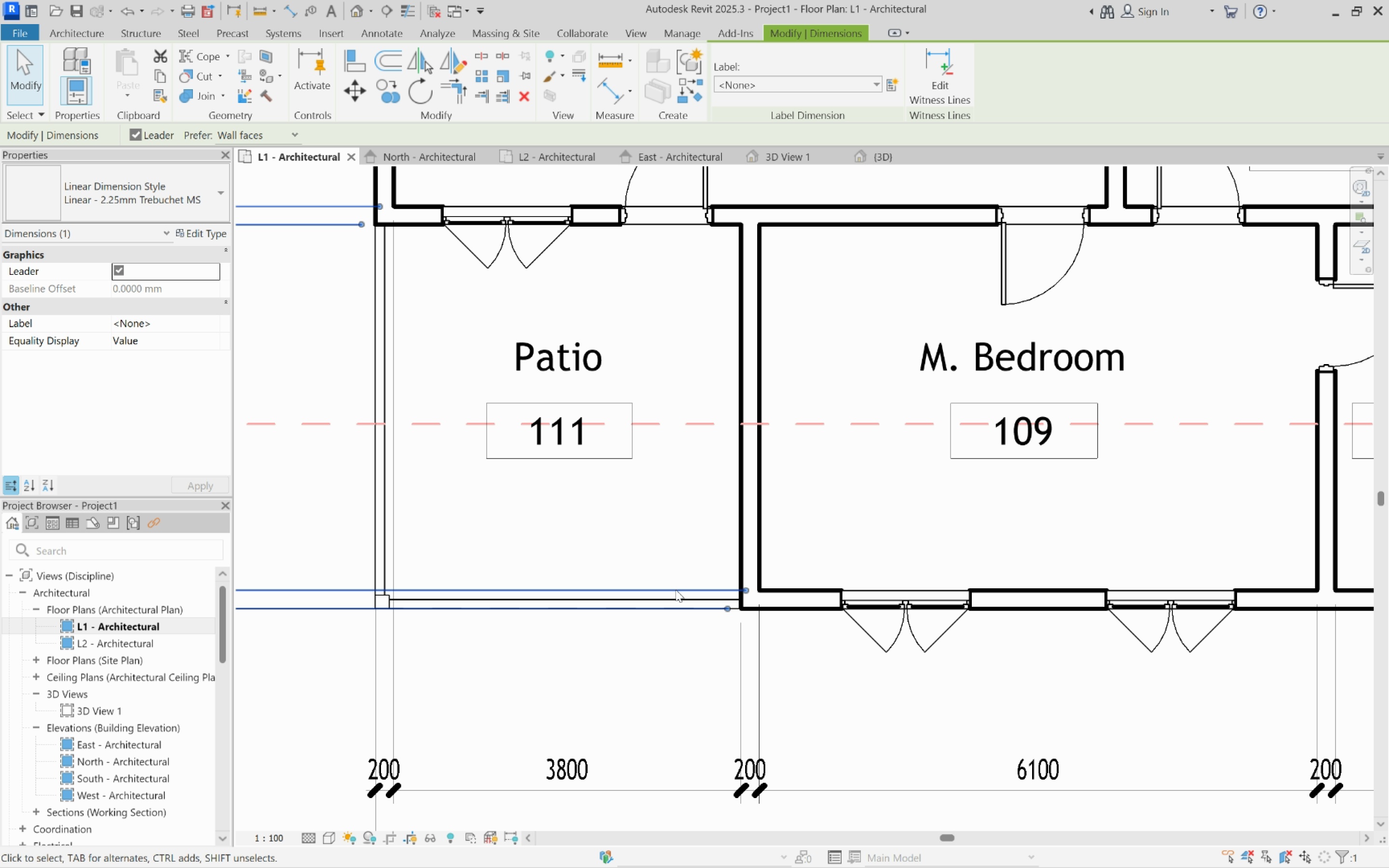 
key(Escape)
key(Escape)
type(WA)
 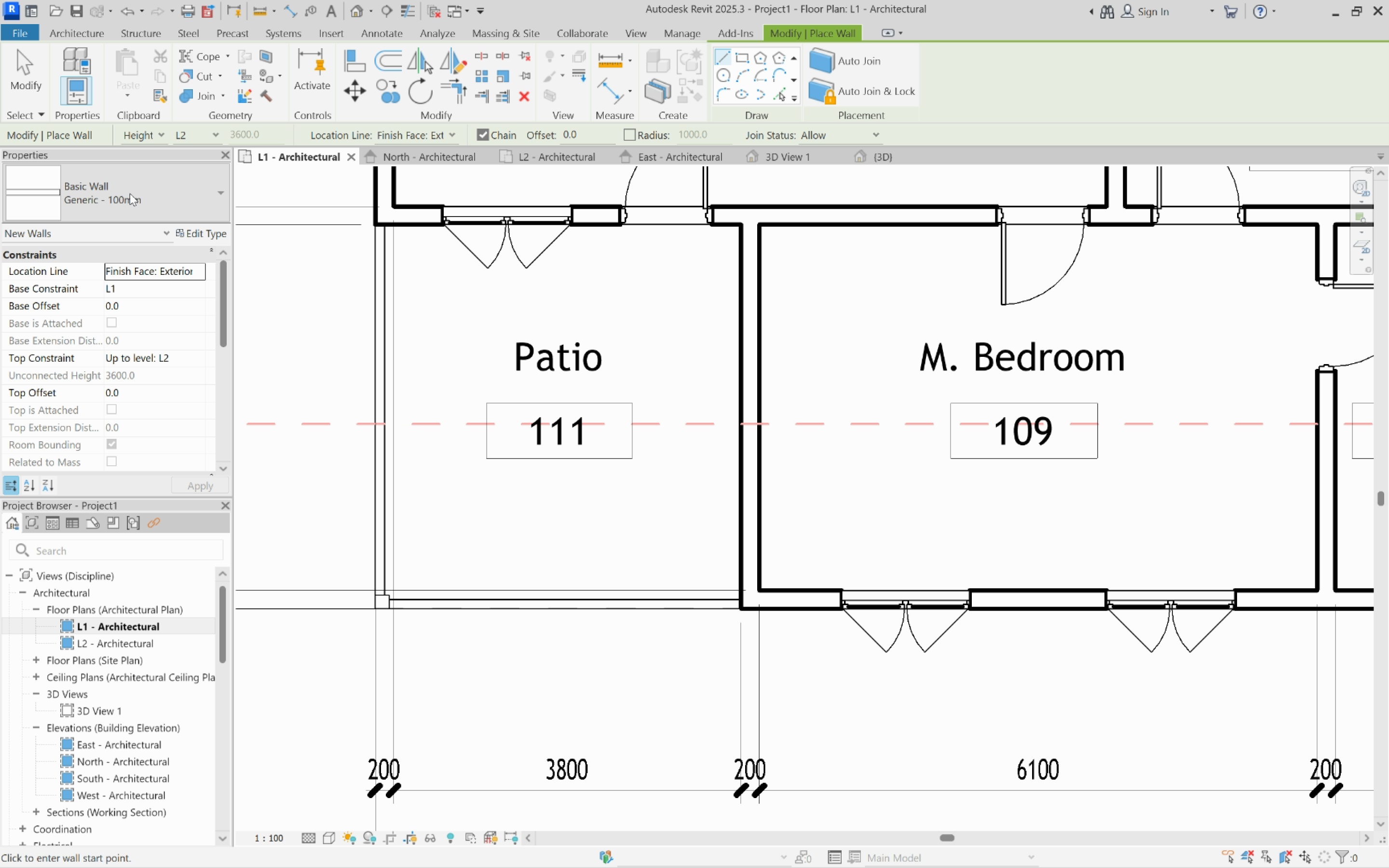 
left_click([129, 191])
 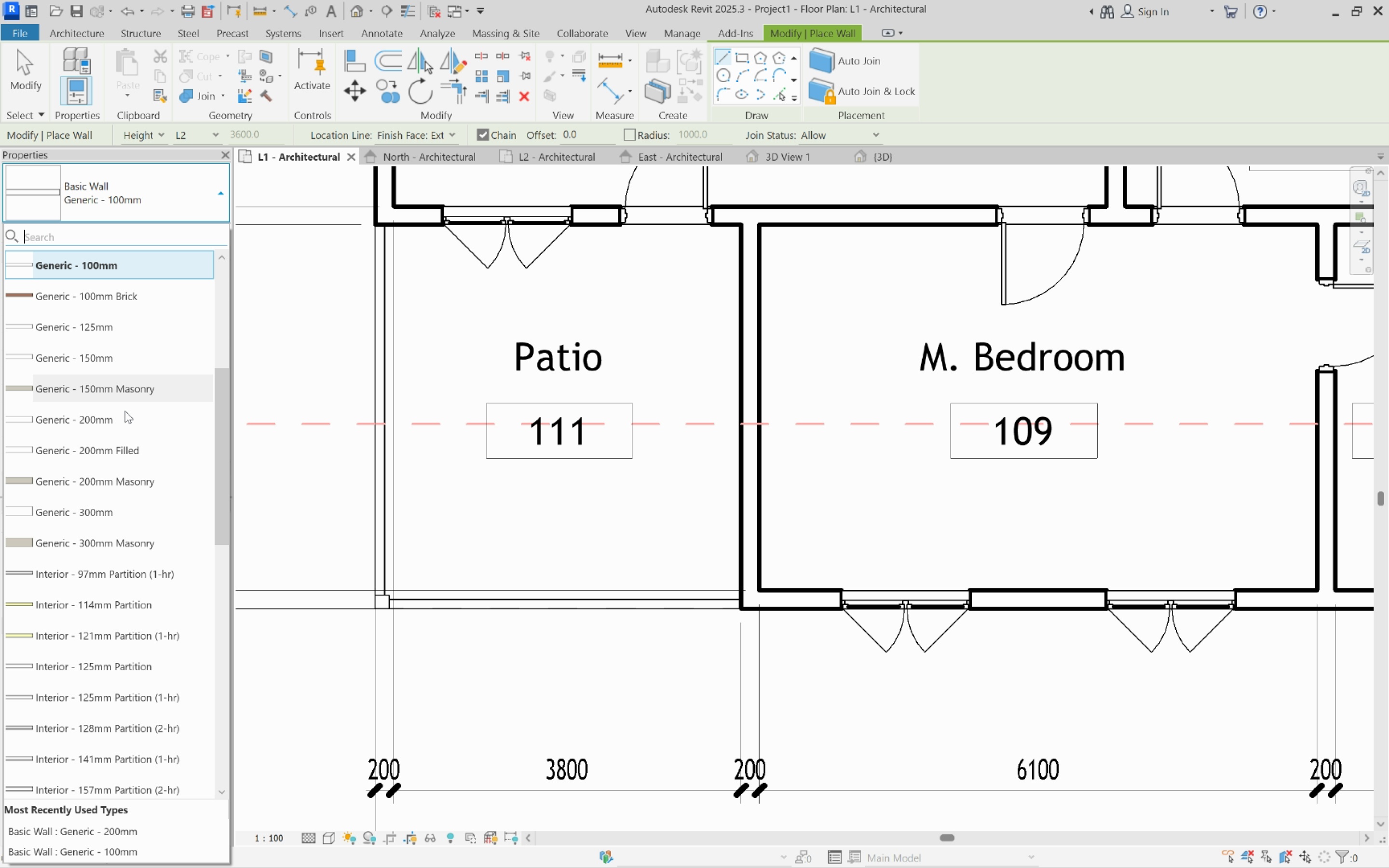 
left_click([125, 415])
 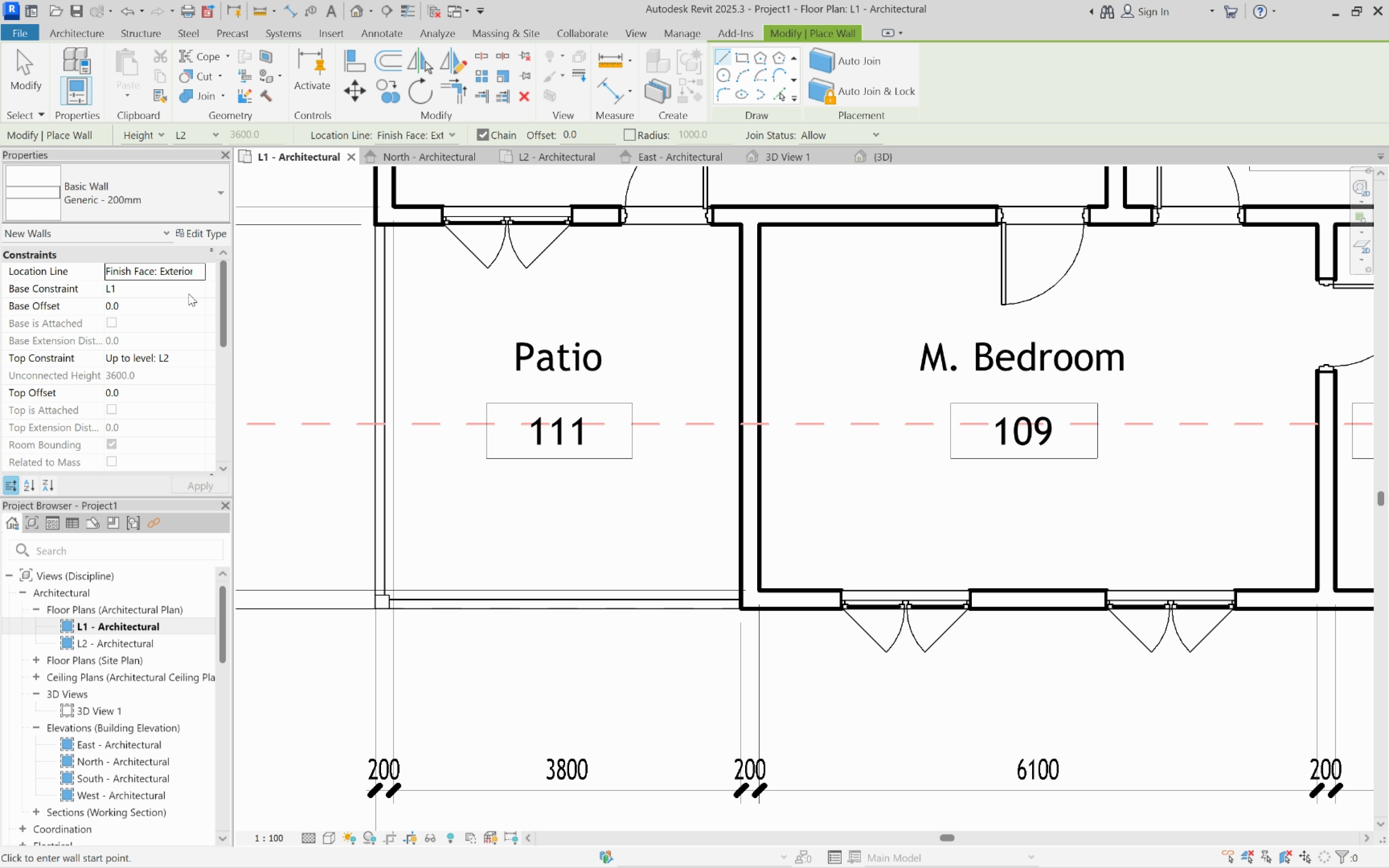 
left_click([177, 317])
 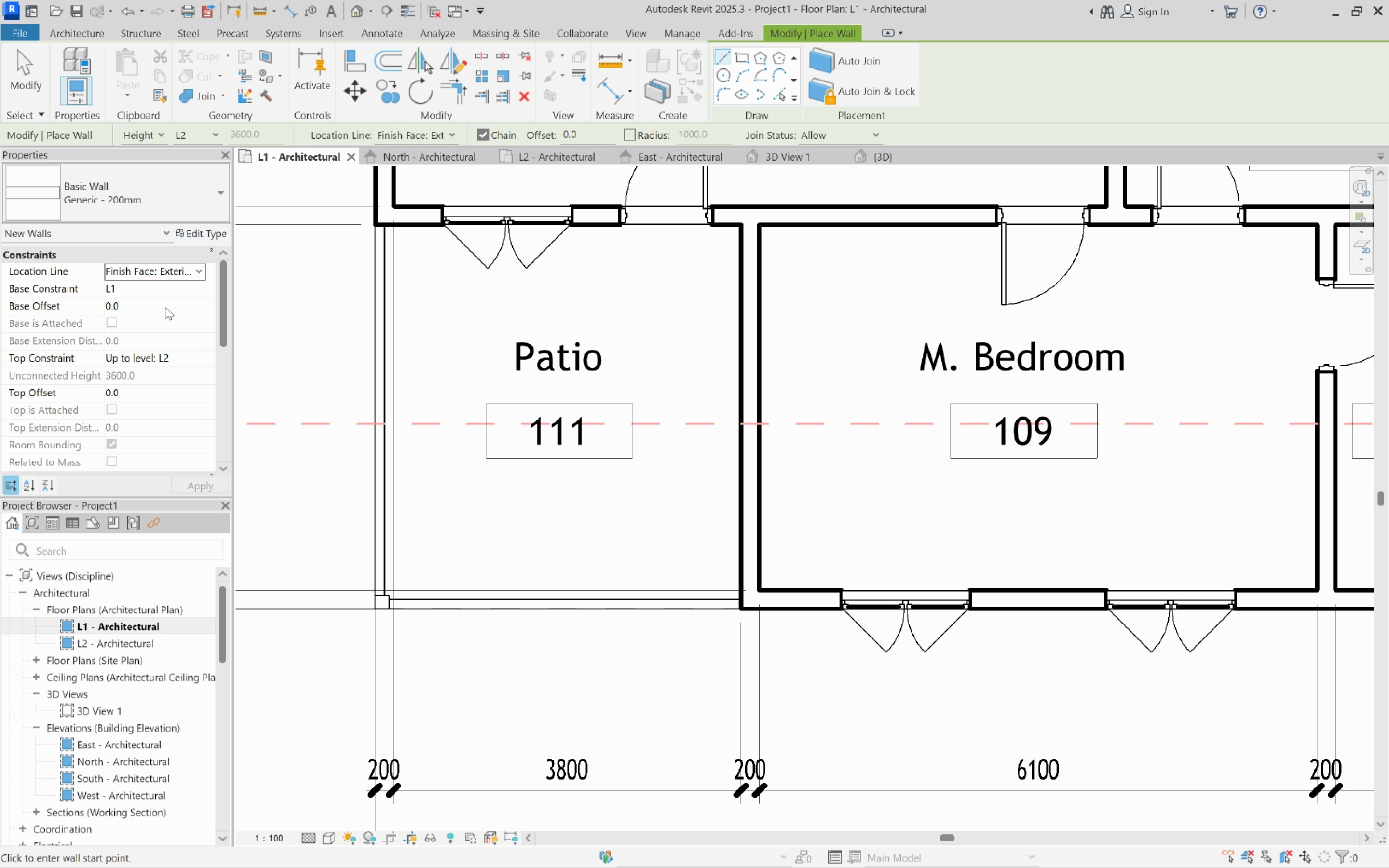 
left_click([162, 303])
 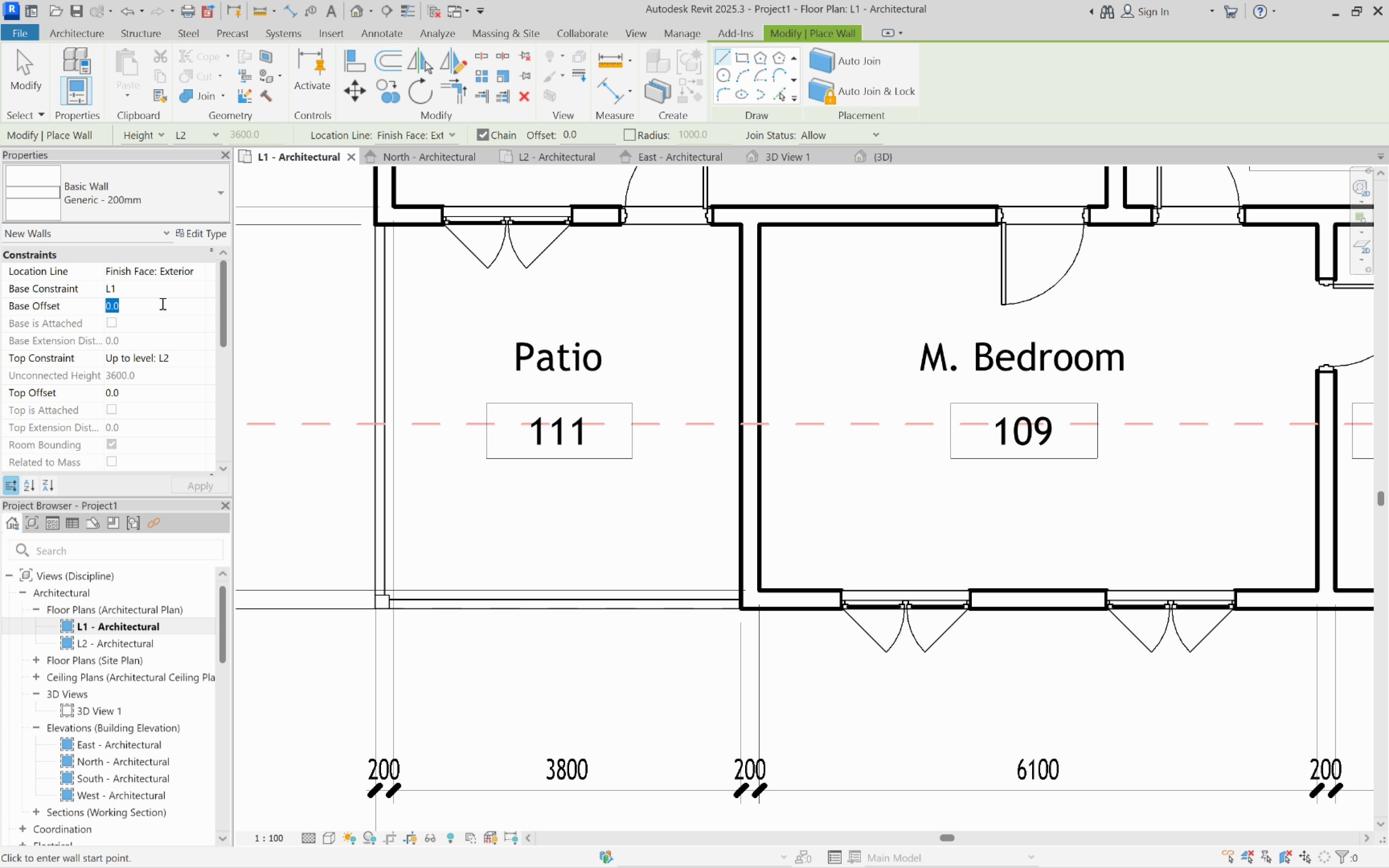 
key(Numpad2)
 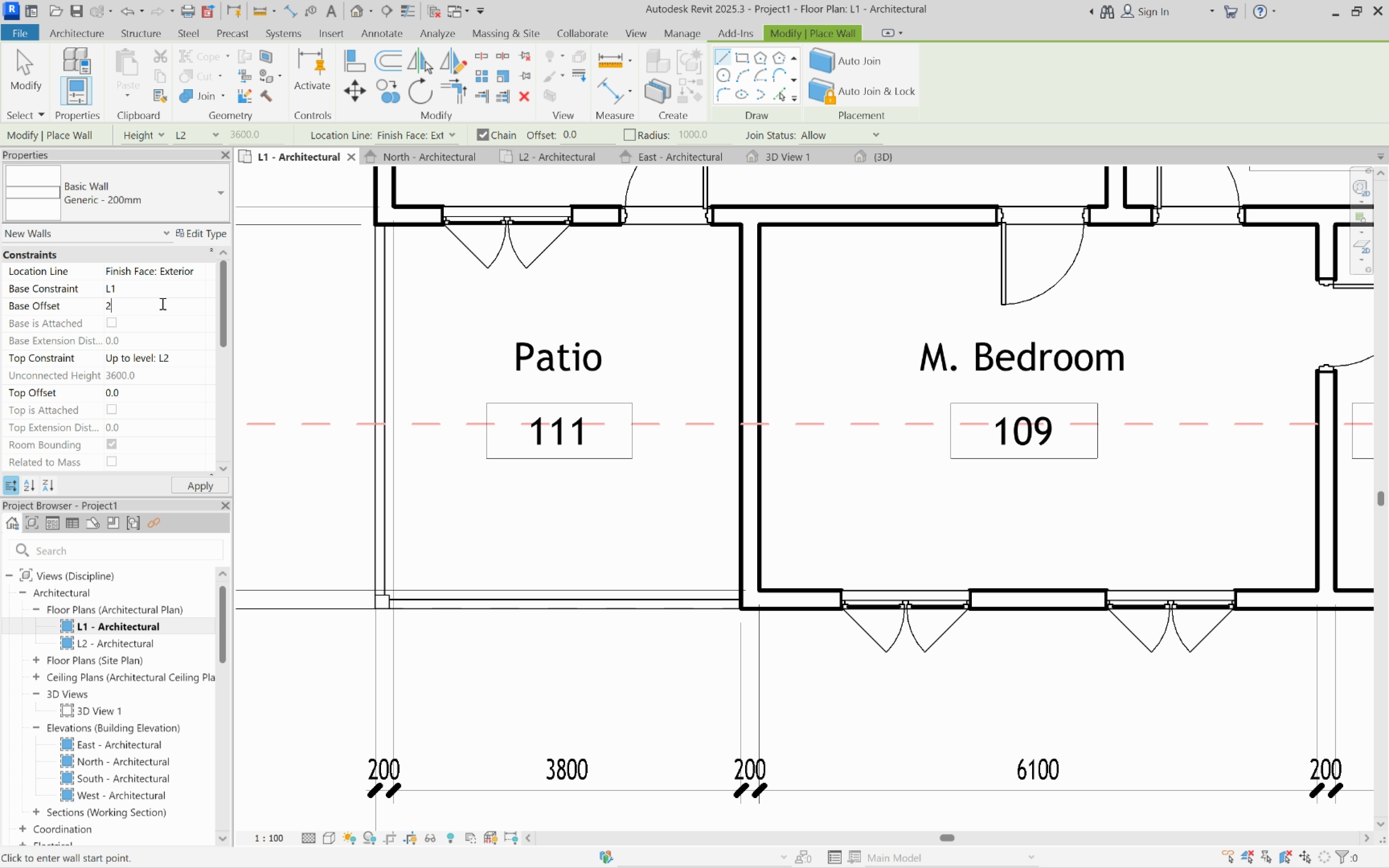 
key(Numpad4)
 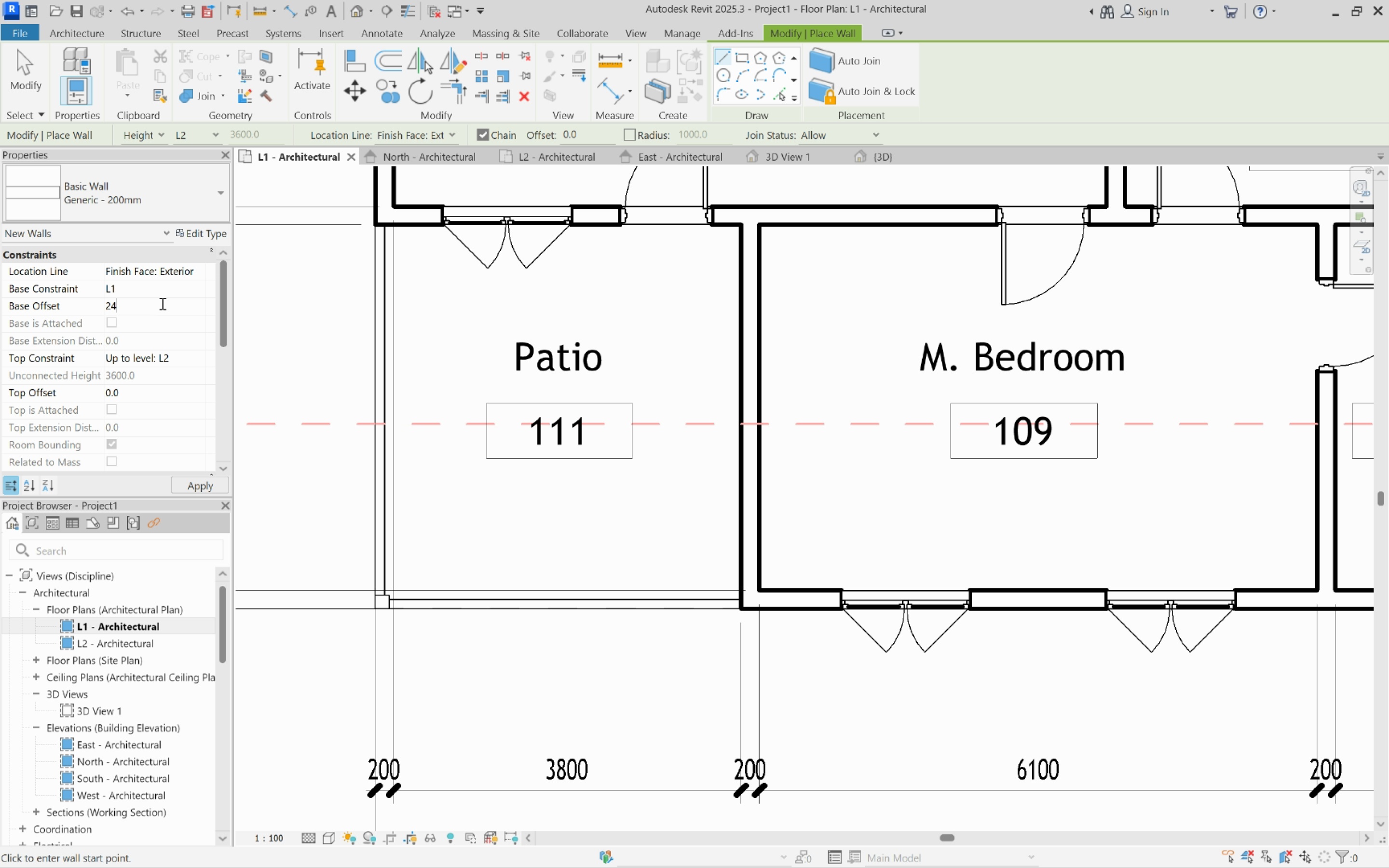 
key(Numpad0)
 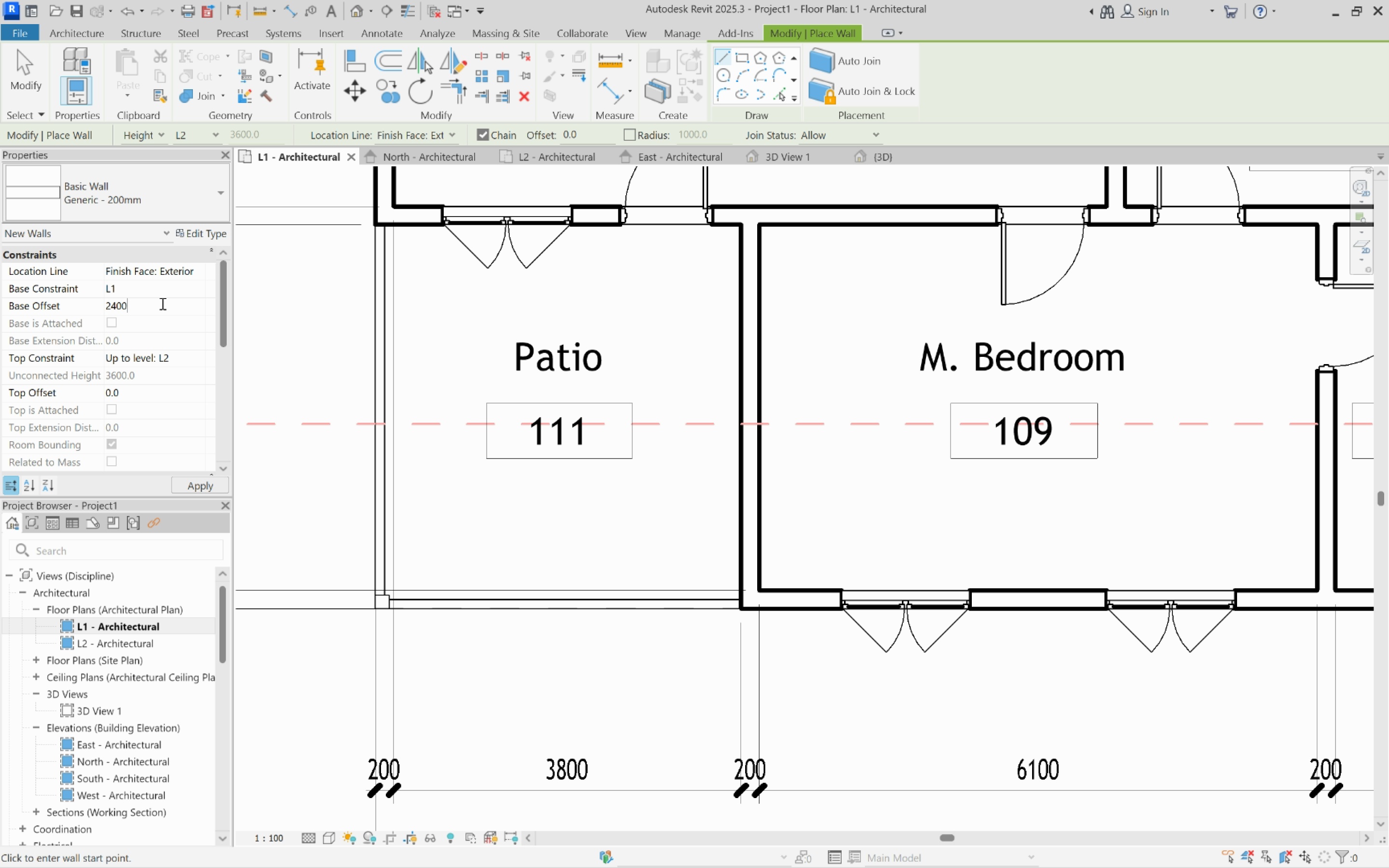 
key(Numpad0)
 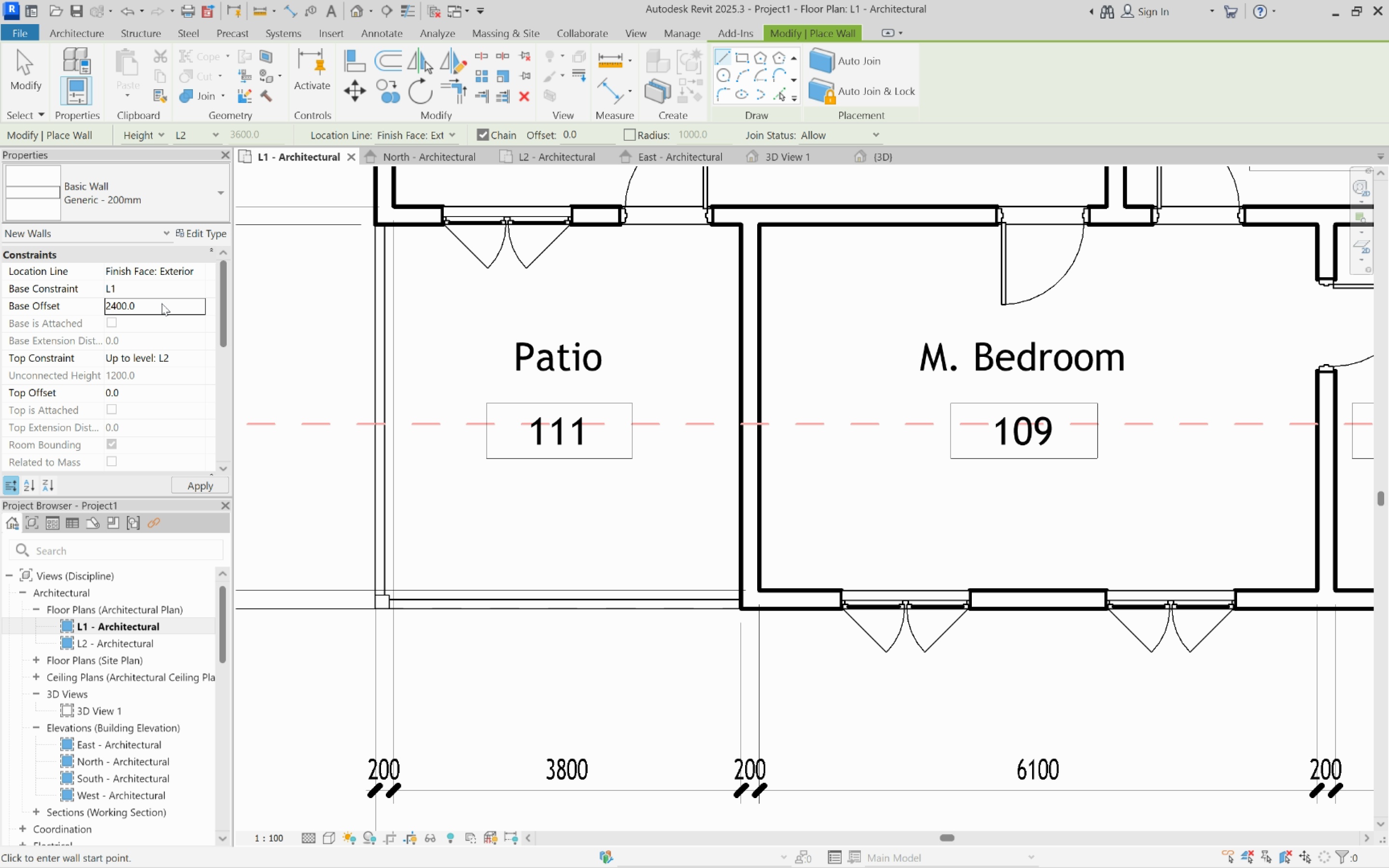 
key(Enter)
 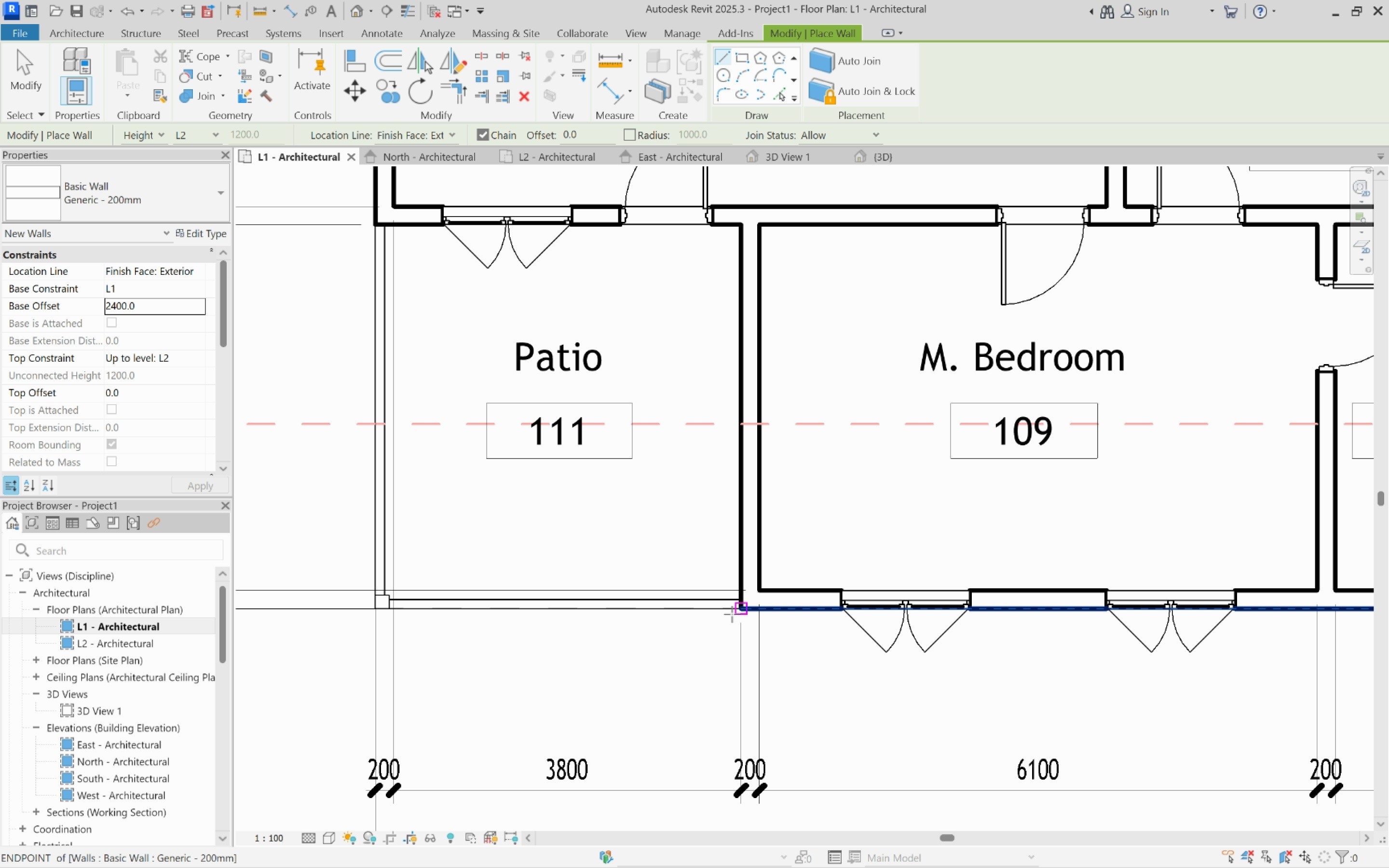 
left_click([734, 613])
 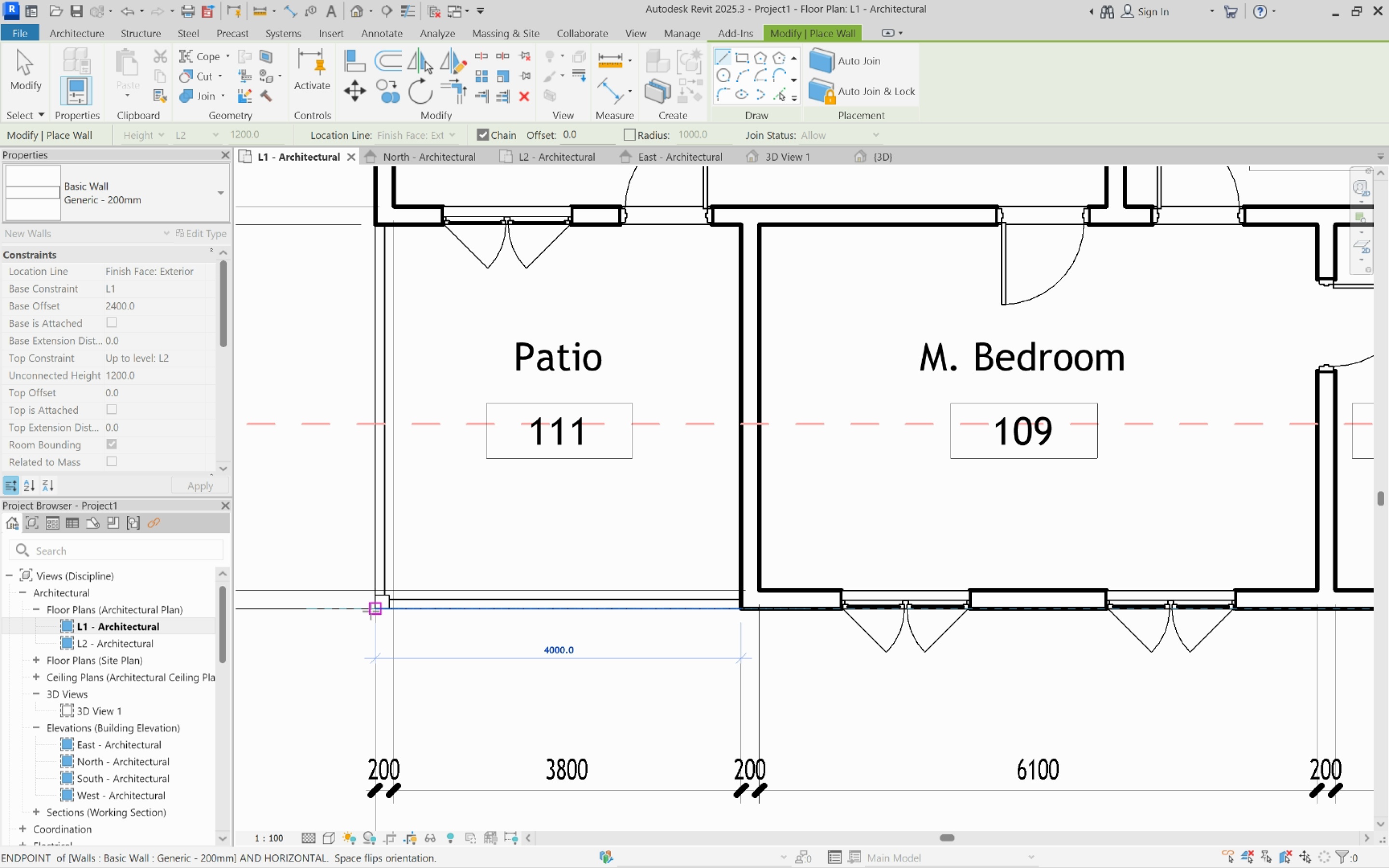 
left_click([371, 611])
 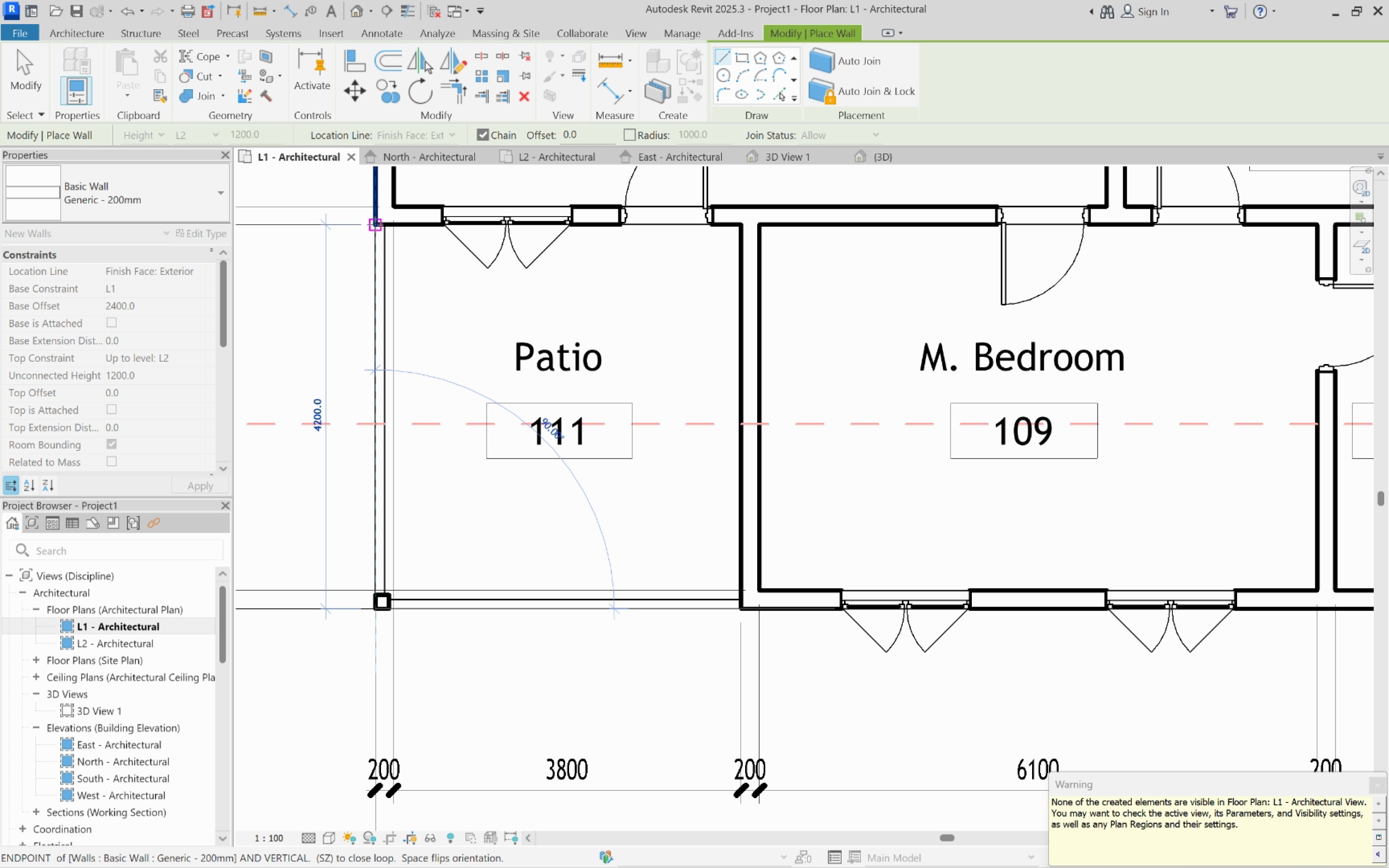 
left_click_drag(start_coordinate=[375, 224], to_coordinate=[379, 224])
 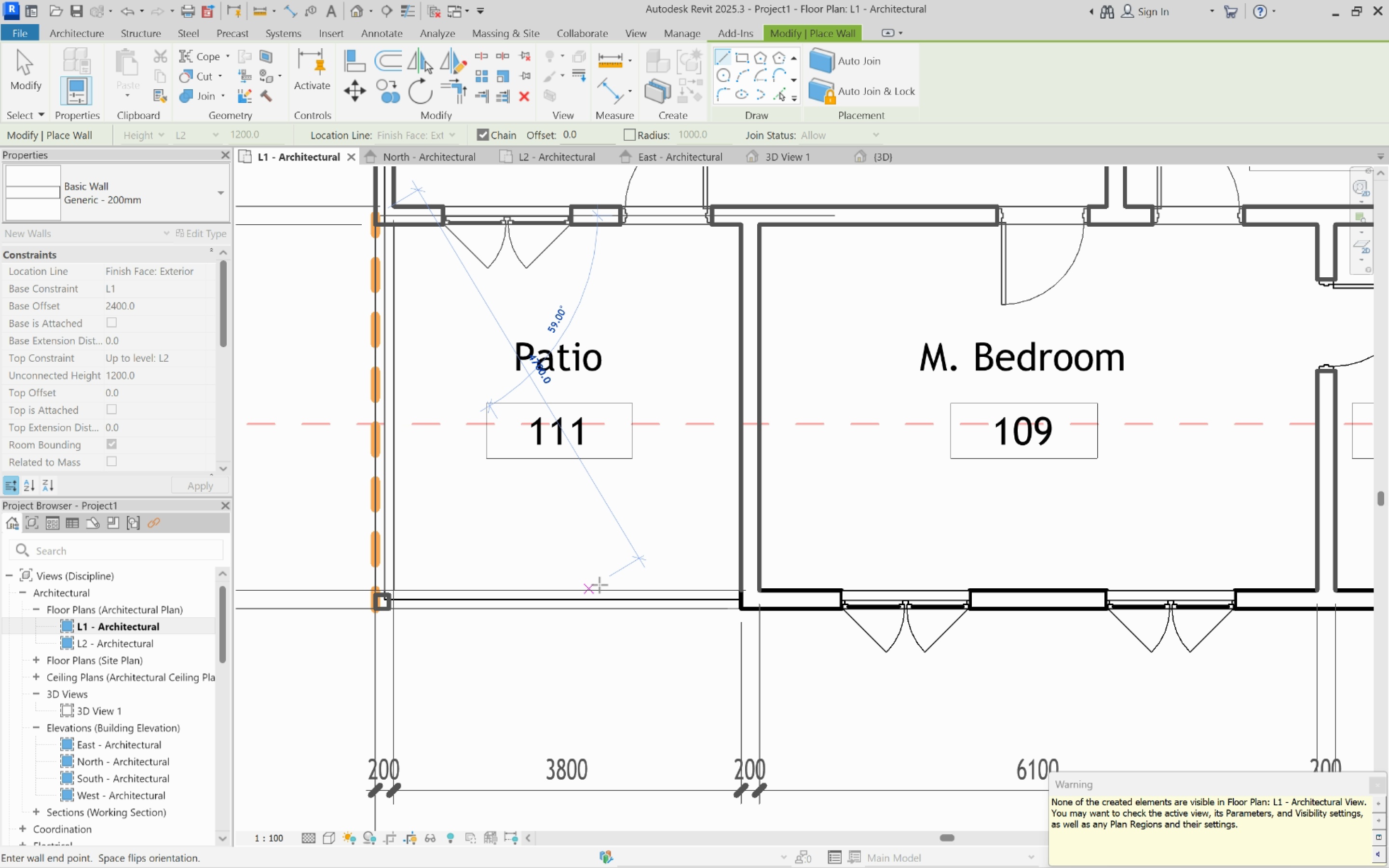 
key(Escape)
 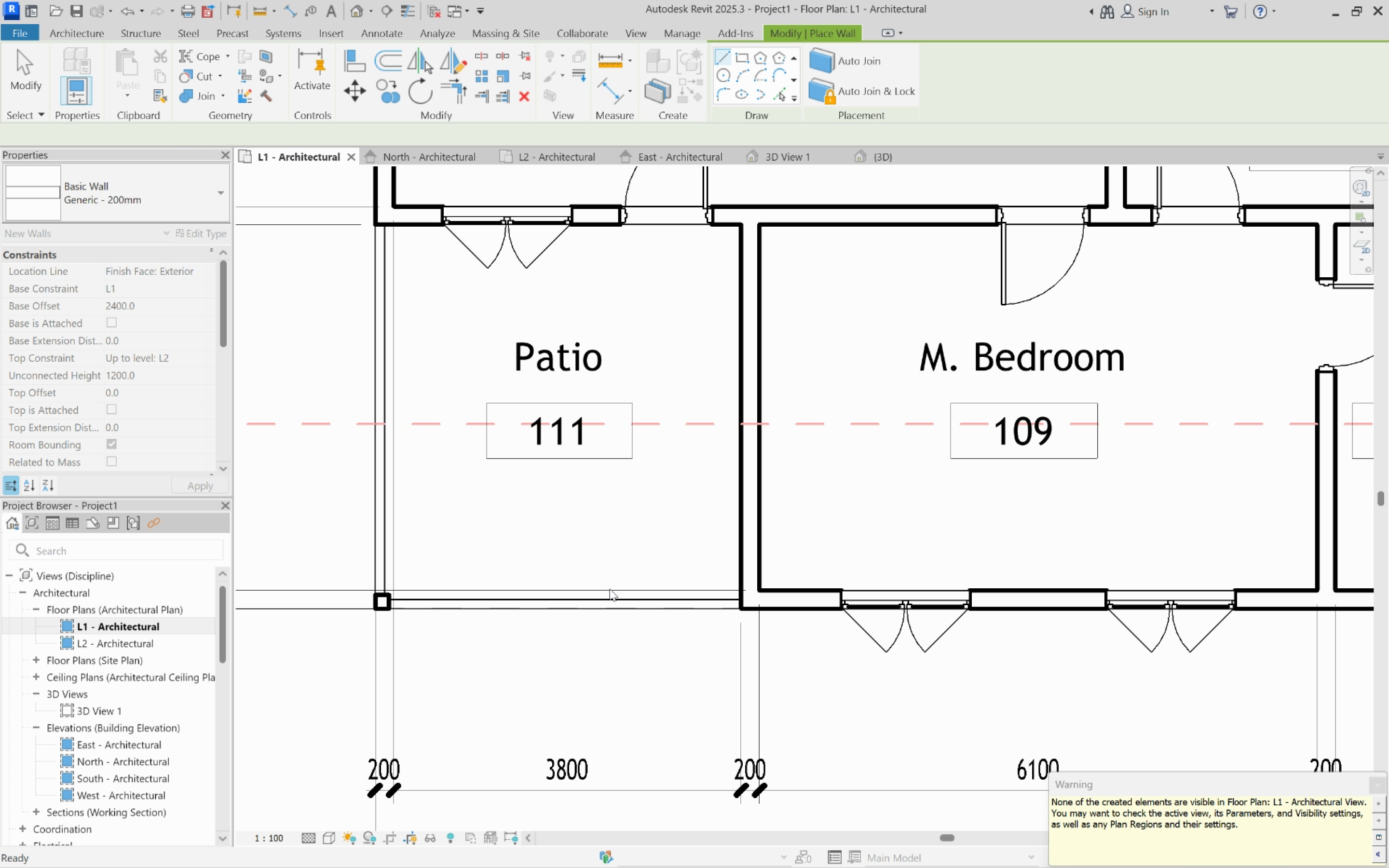 
scroll: coordinate [620, 595], scroll_direction: down, amount: 8.0
 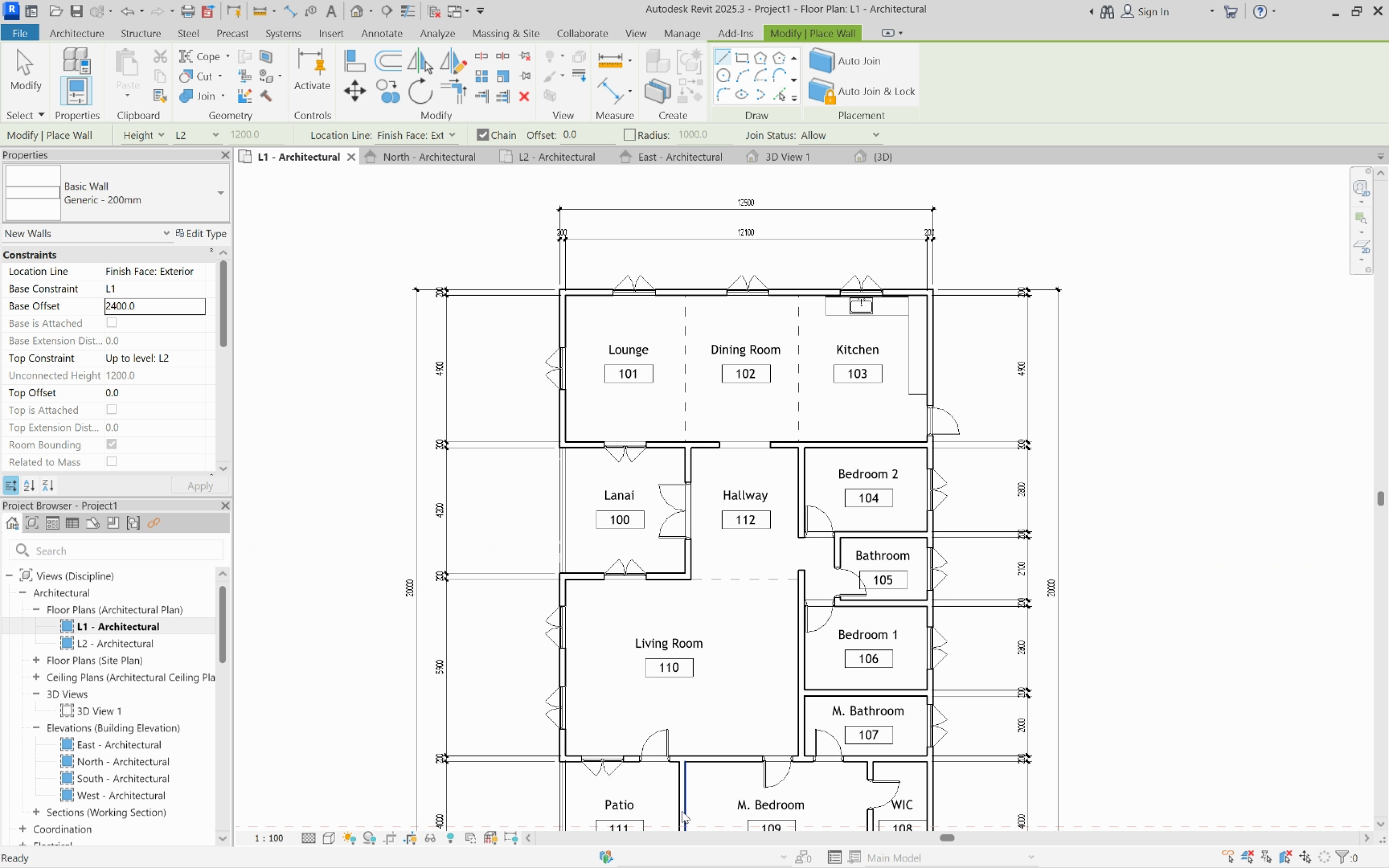 
scroll: coordinate [591, 568], scroll_direction: up, amount: 8.0
 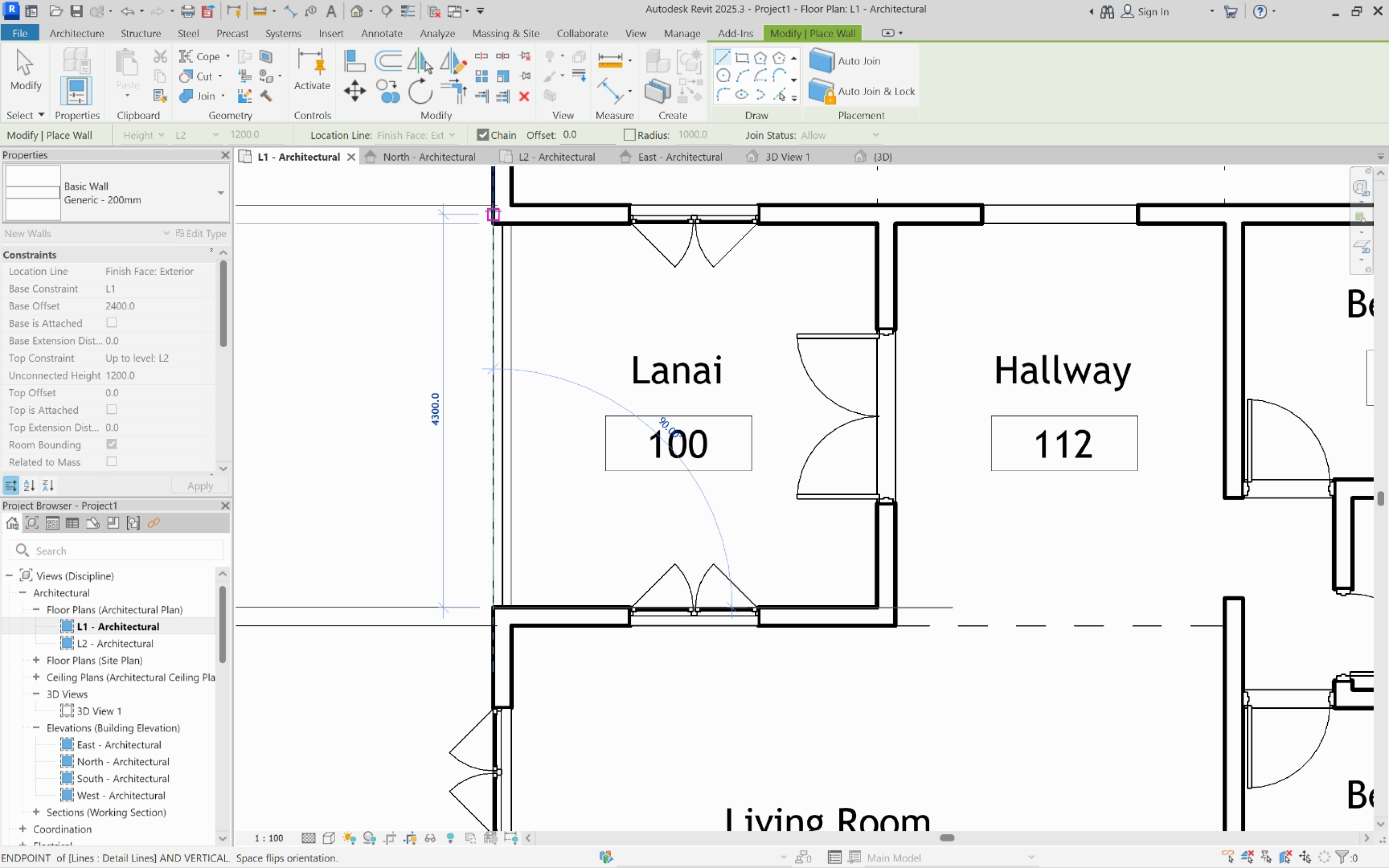 
left_click([492, 219])
 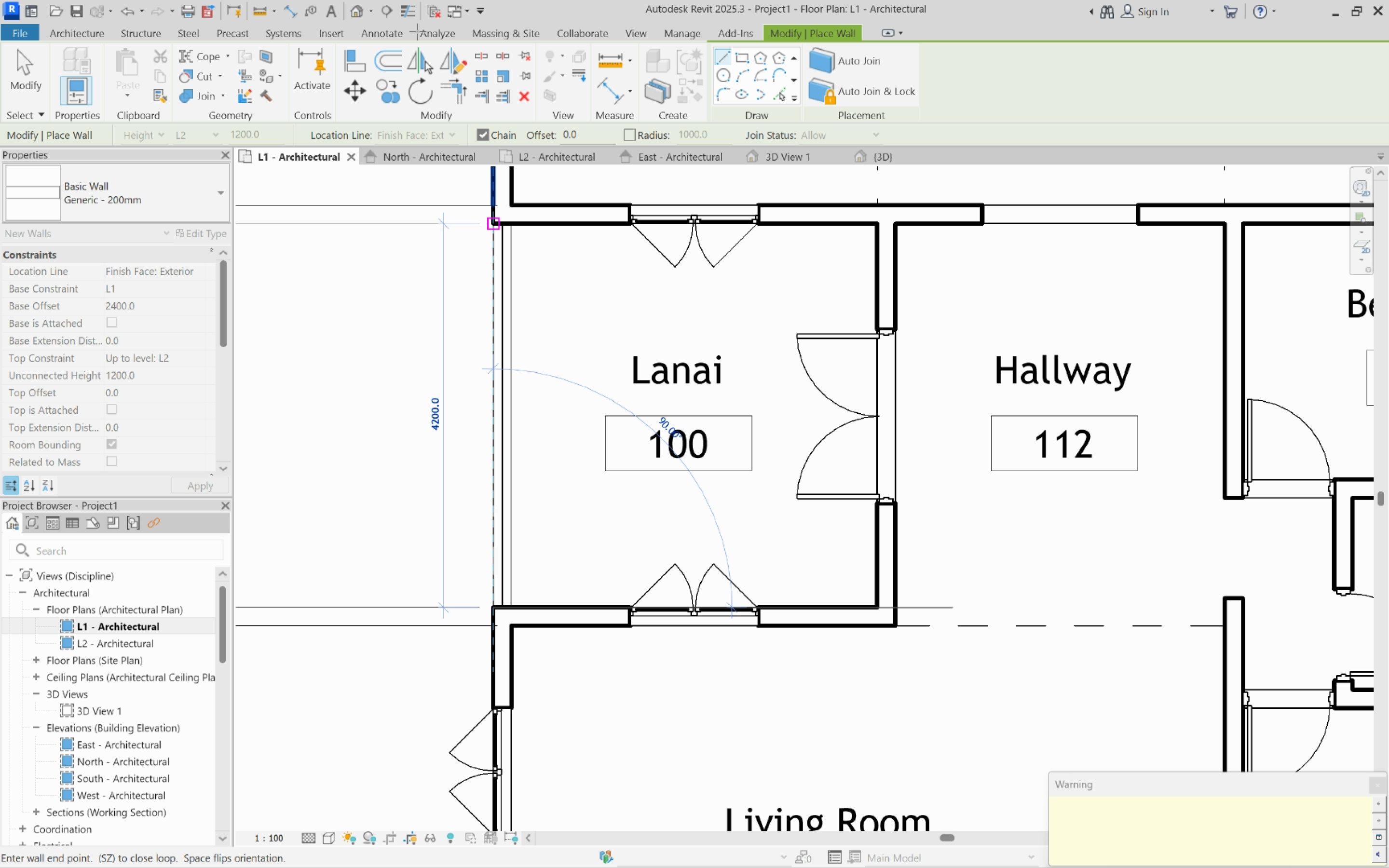 
key(Escape)
 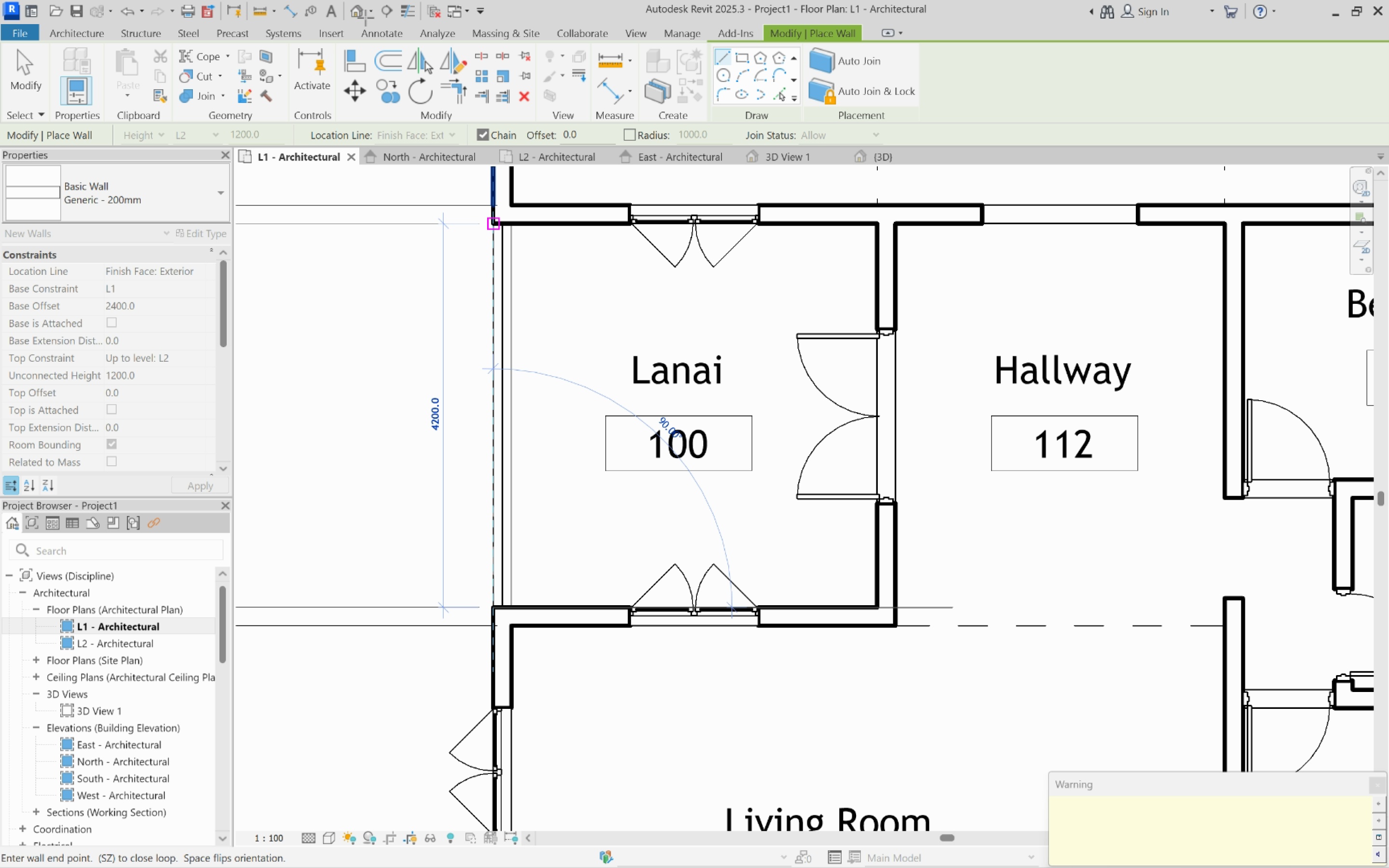 
key(Escape)
 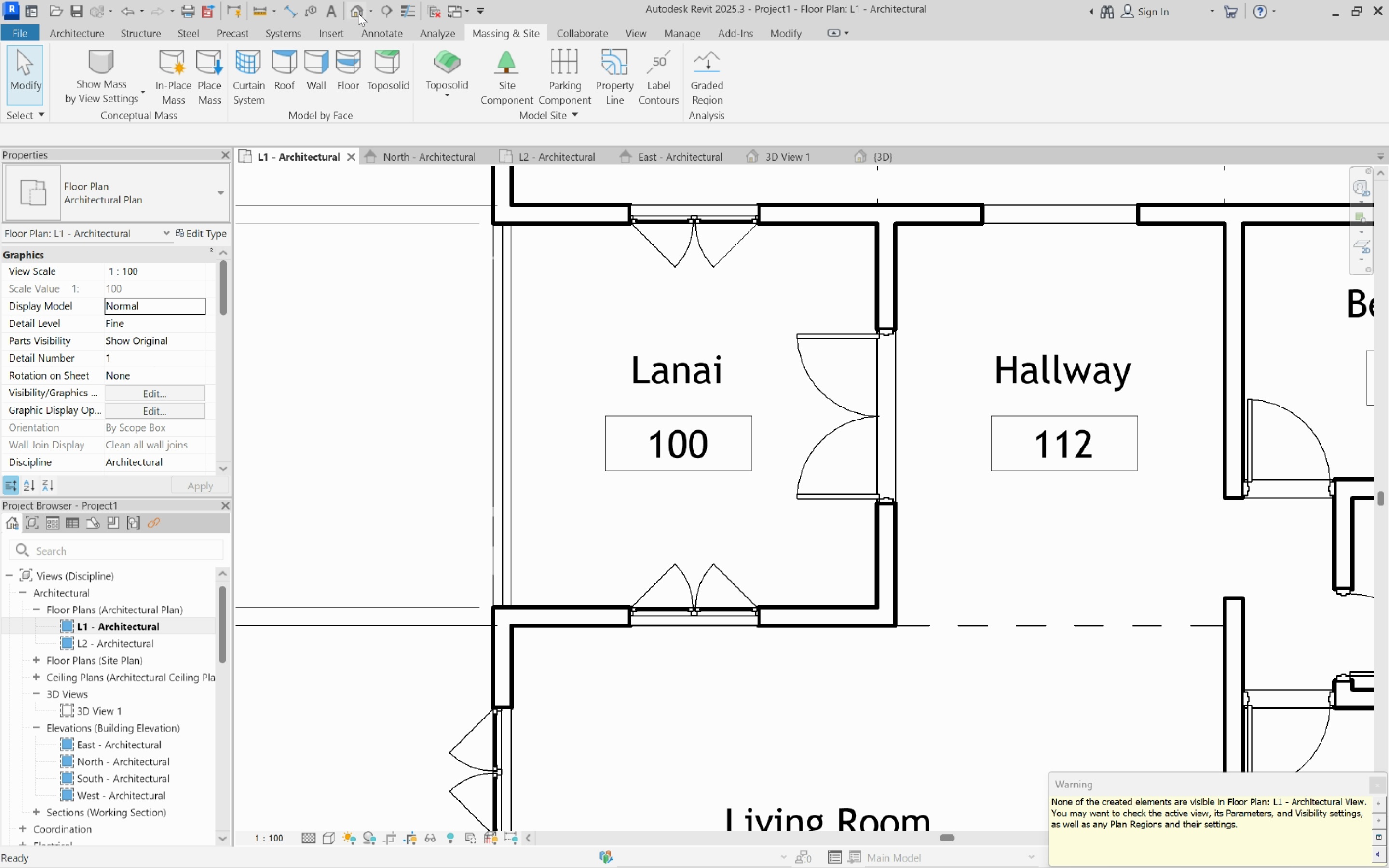 
left_click([358, 14])
 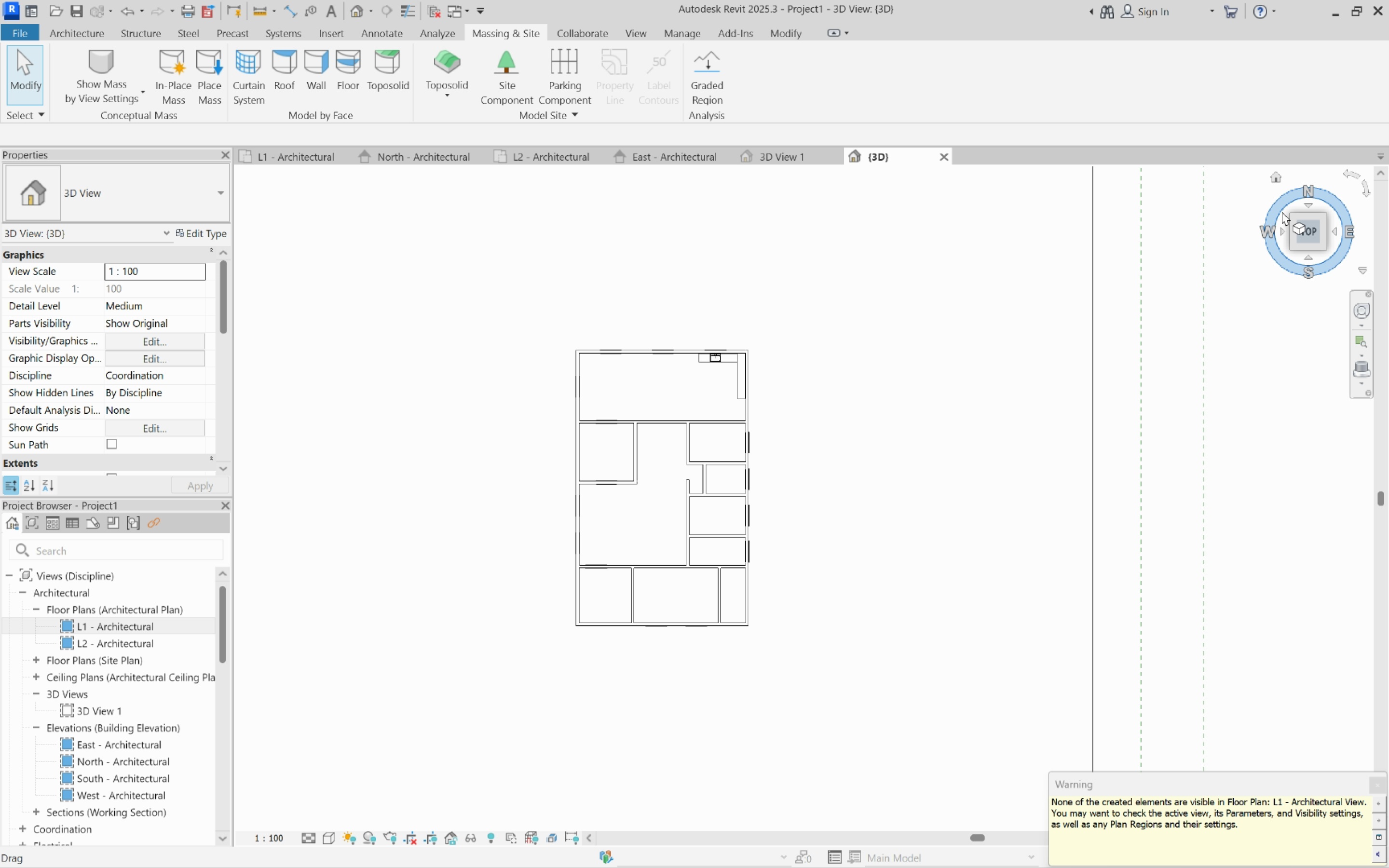 
left_click_drag(start_coordinate=[1304, 238], to_coordinate=[1243, 750])
 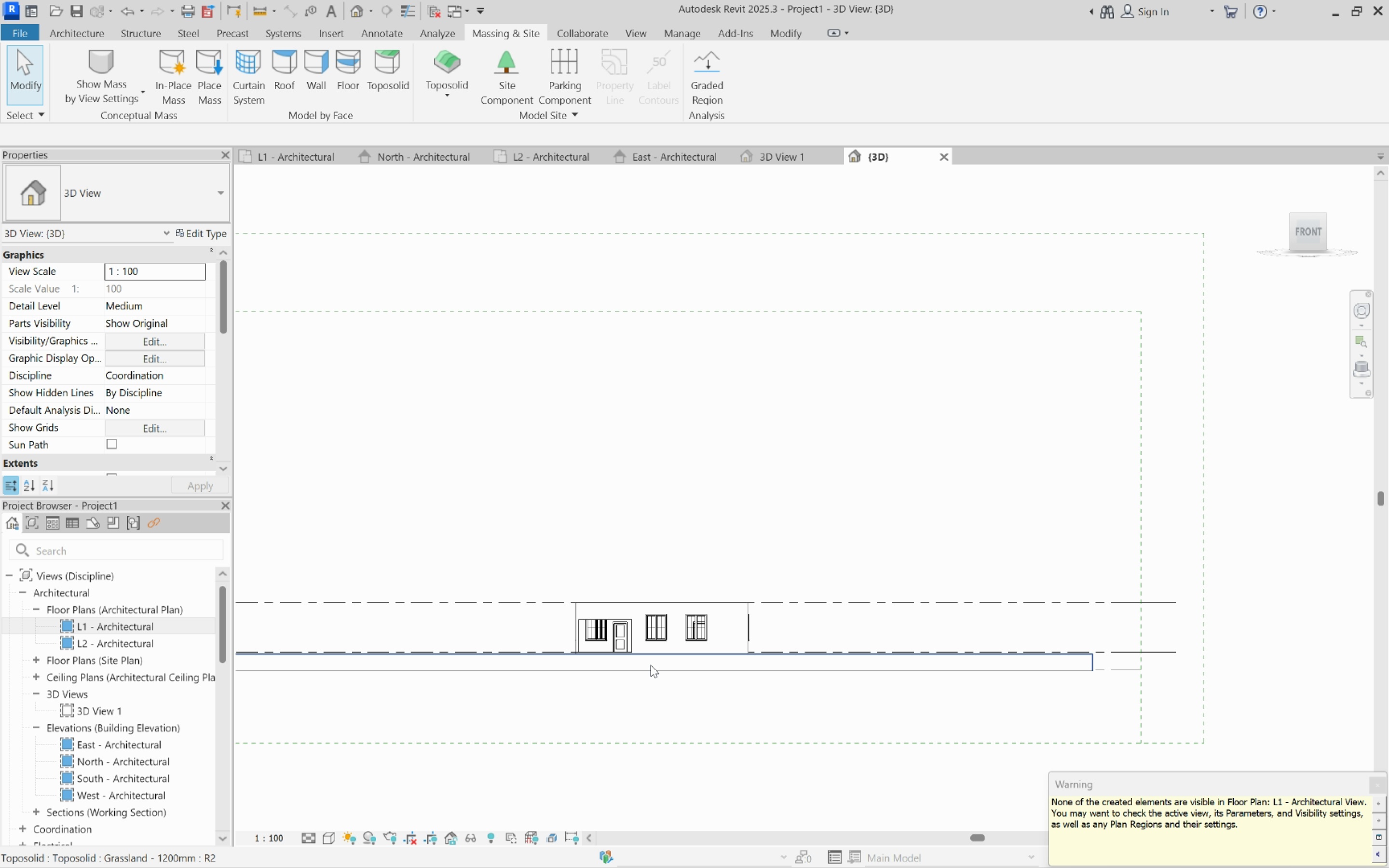 
scroll: coordinate [701, 595], scroll_direction: up, amount: 11.0
 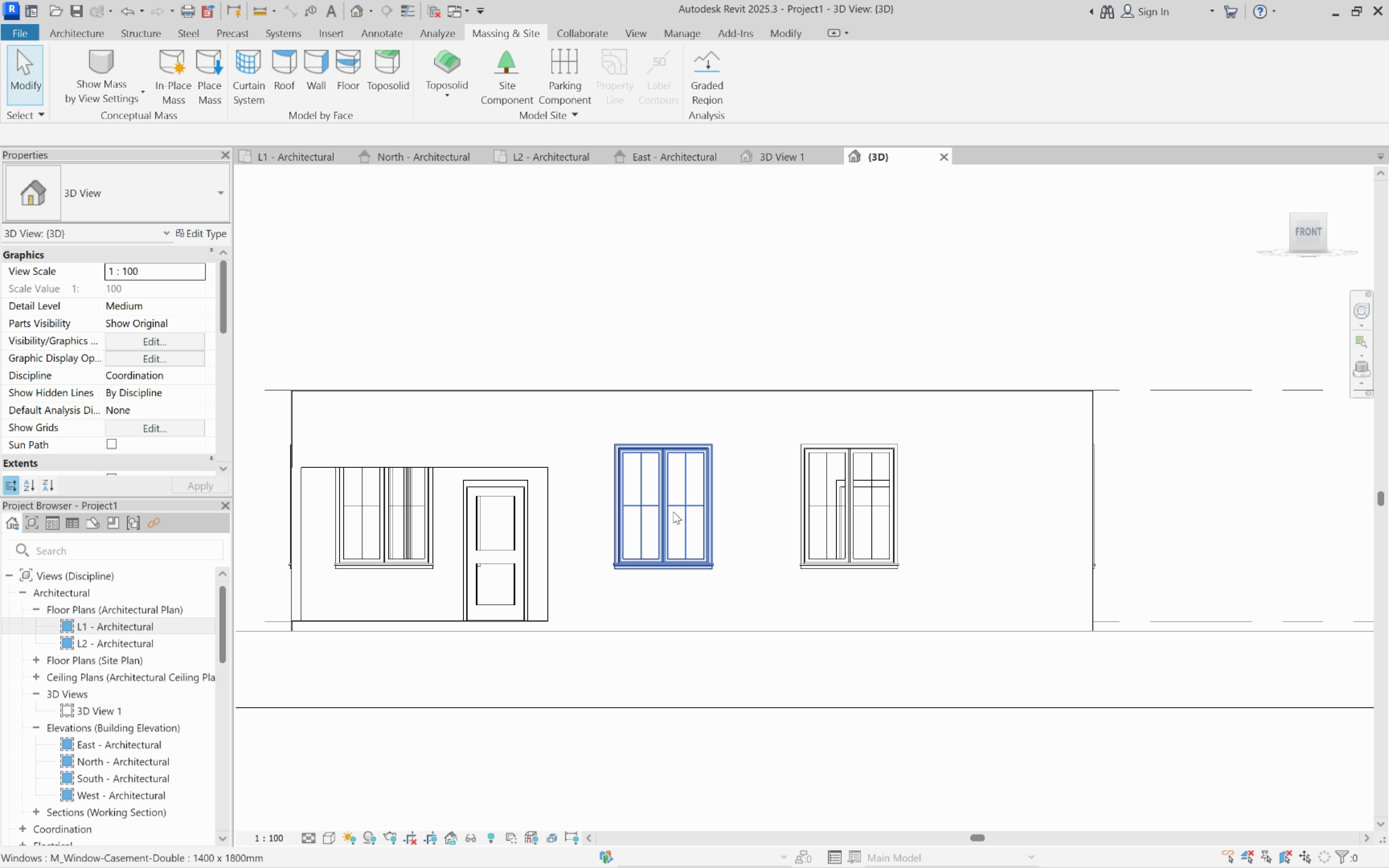 
left_click([673, 512])
 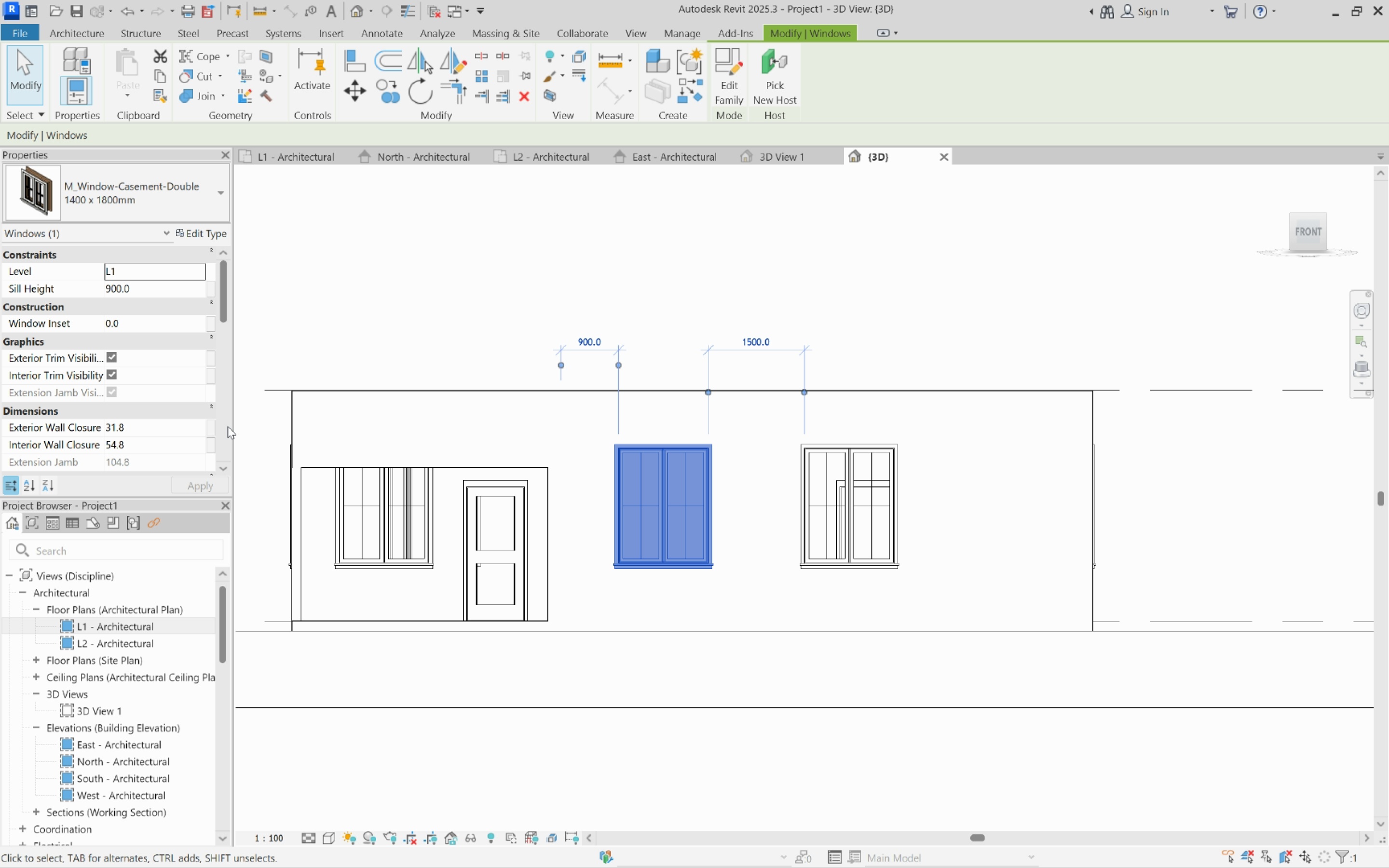 
scroll: coordinate [199, 423], scroll_direction: down, amount: 6.0
 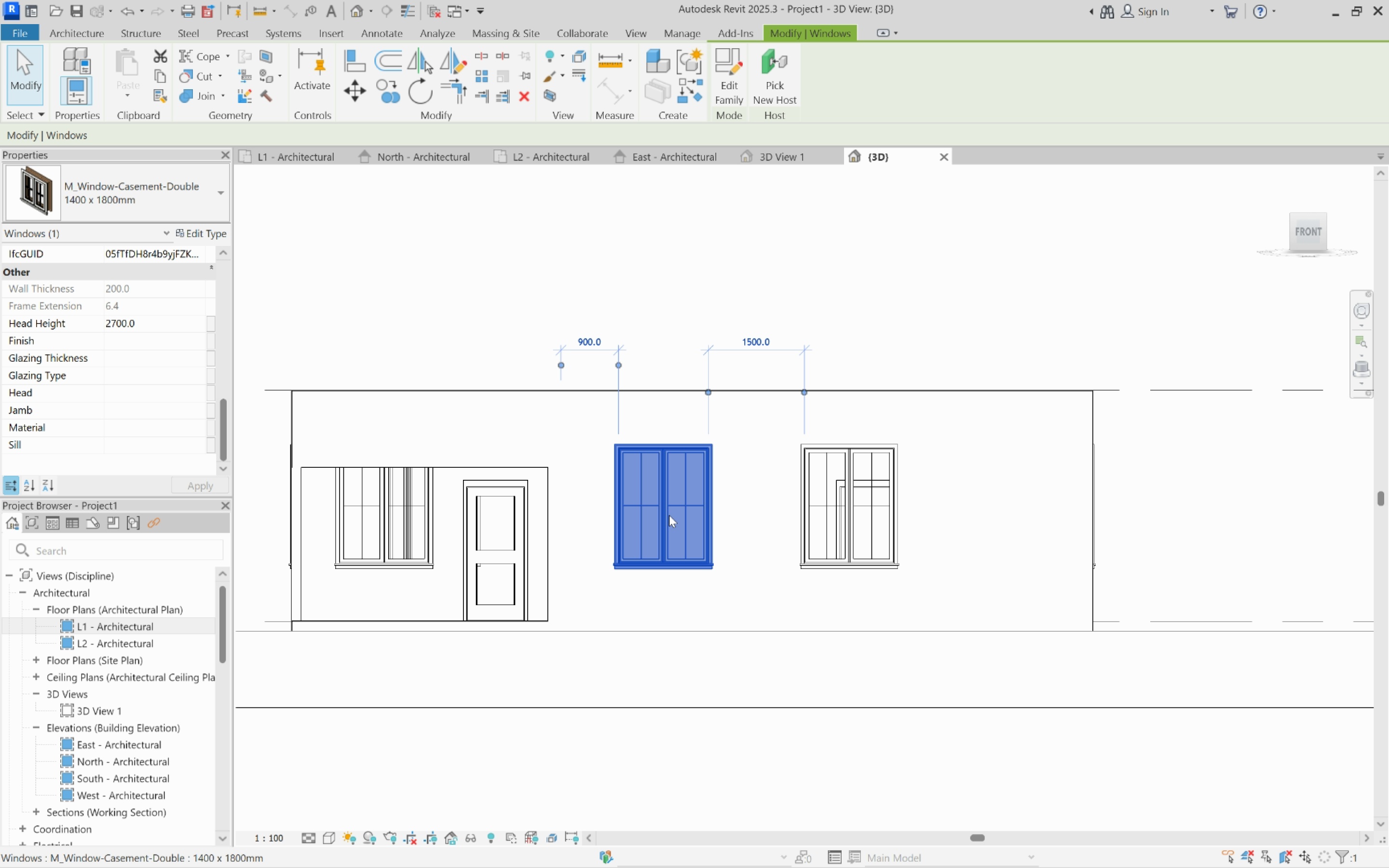 
right_click([669, 515])
 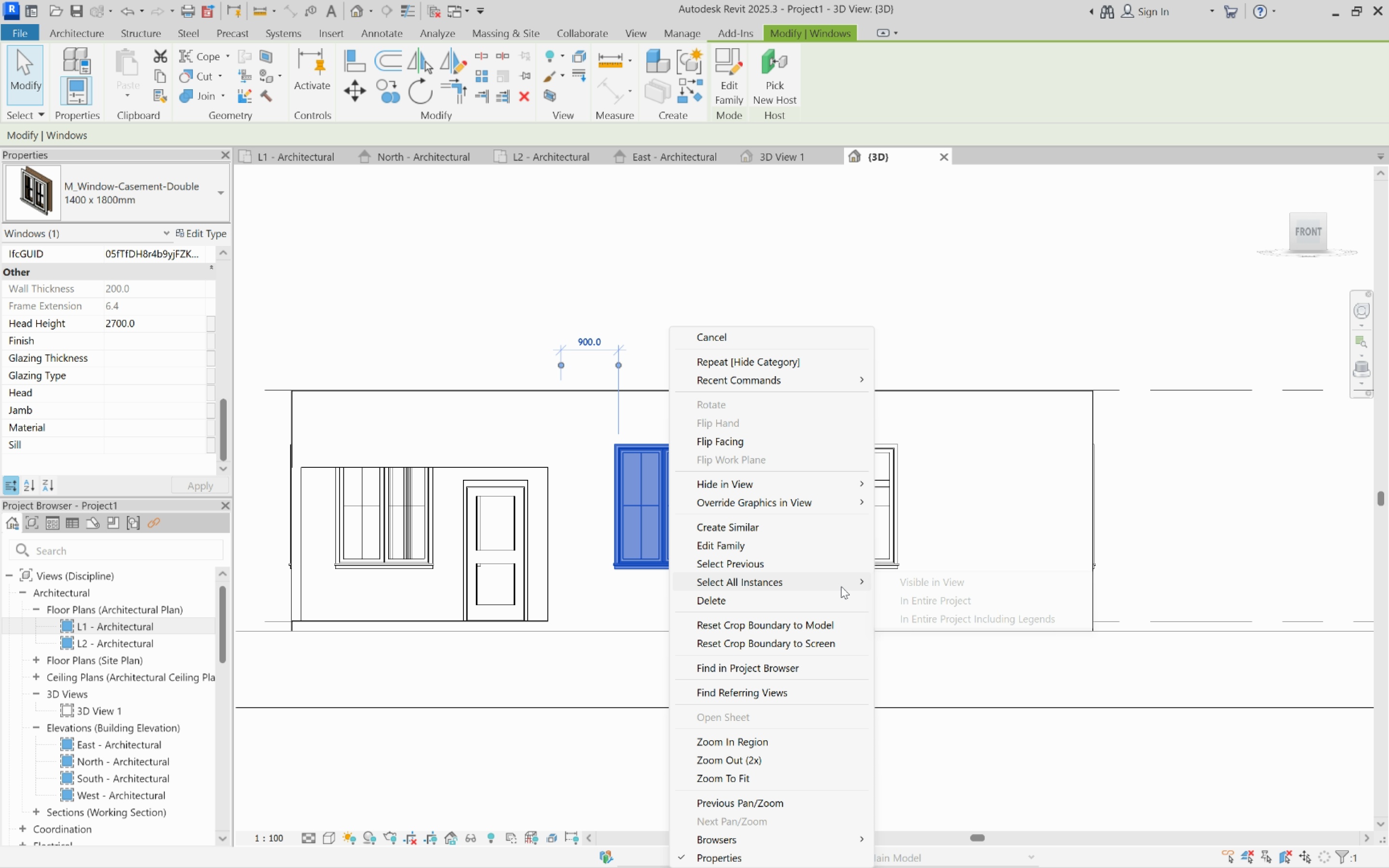 
left_click([841, 586])
 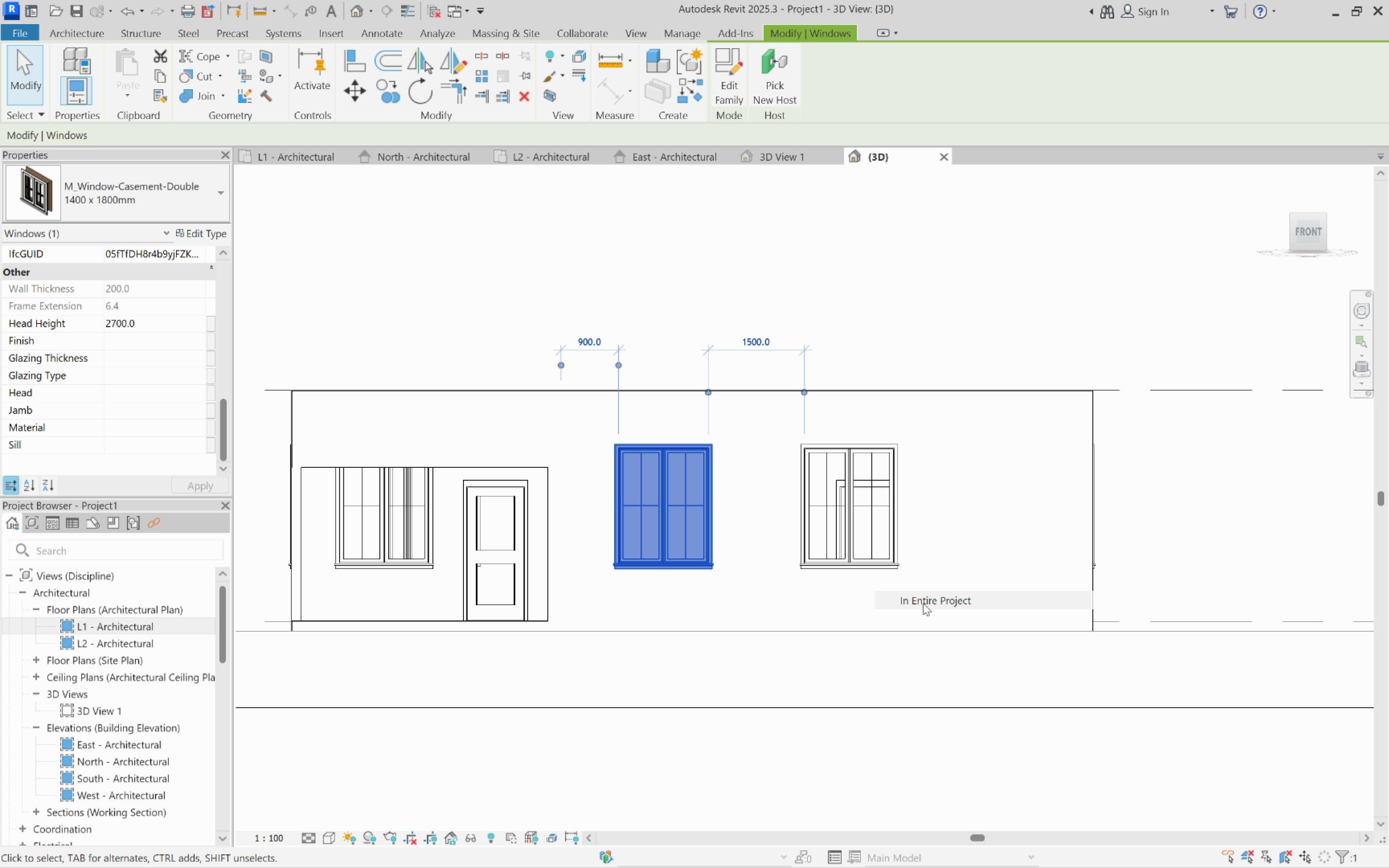 
left_click([923, 603])
 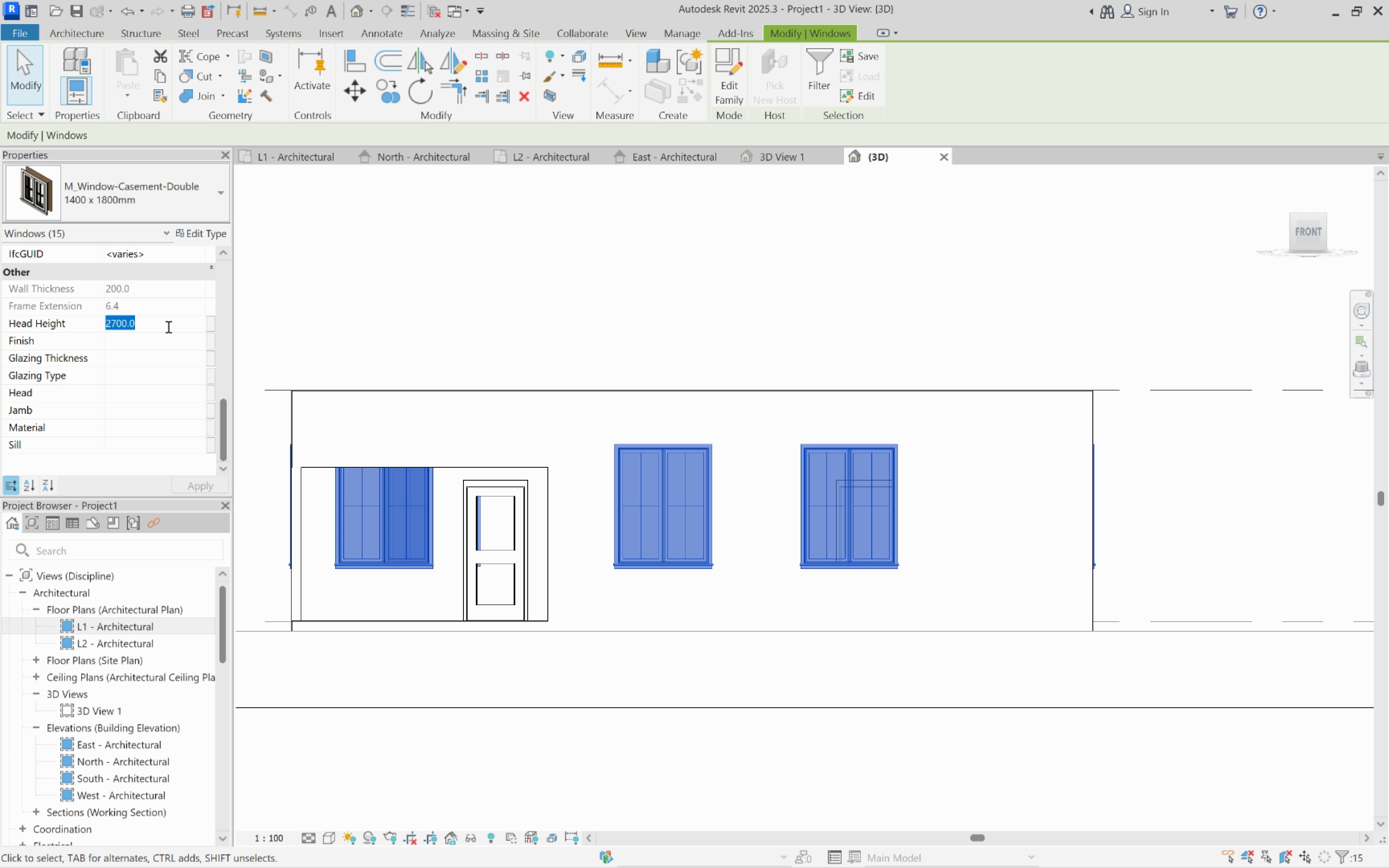 
type(2400)
key(Backspace)
key(Backspace)
key(Backspace)
type(100)
 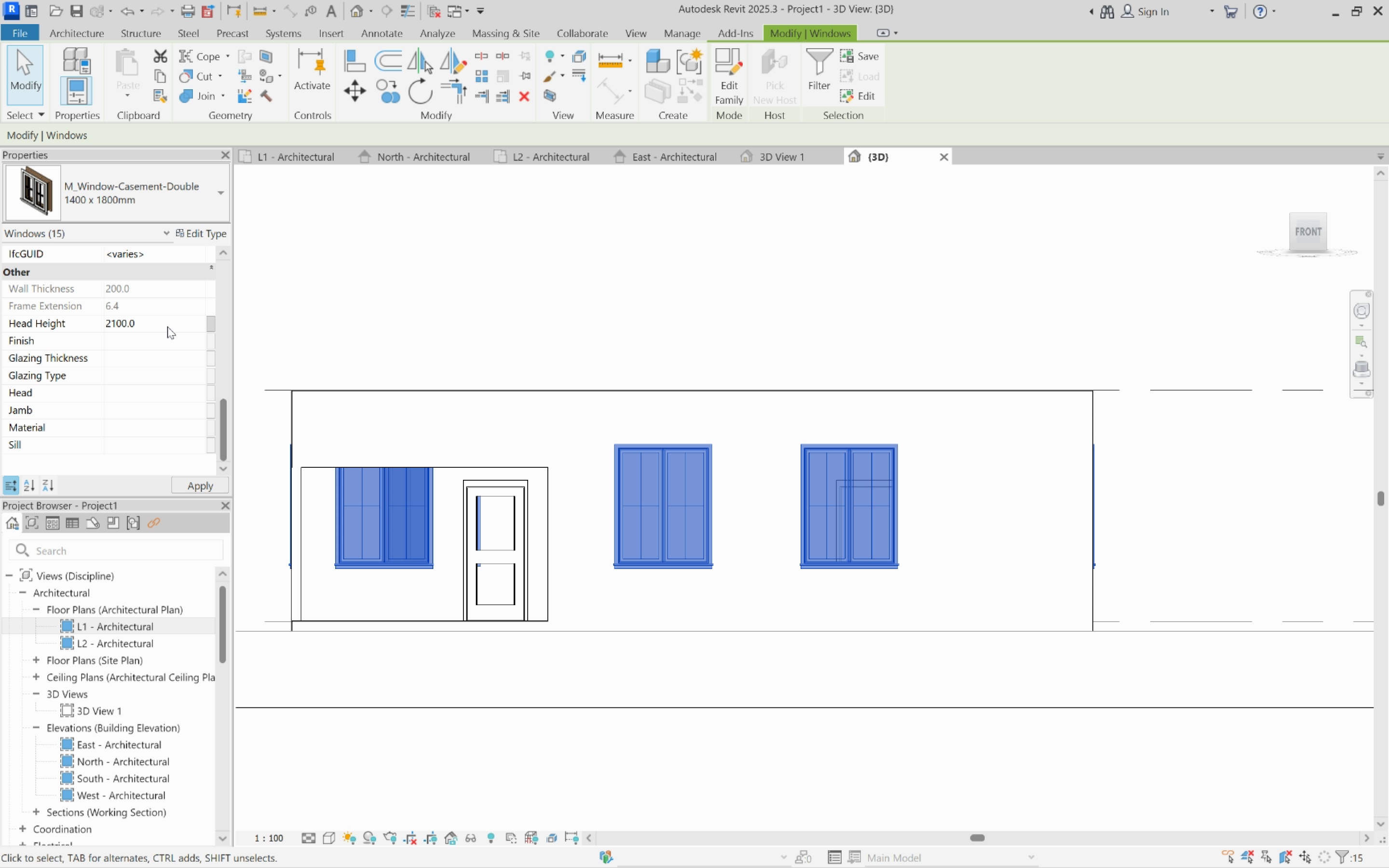 
key(Enter)
 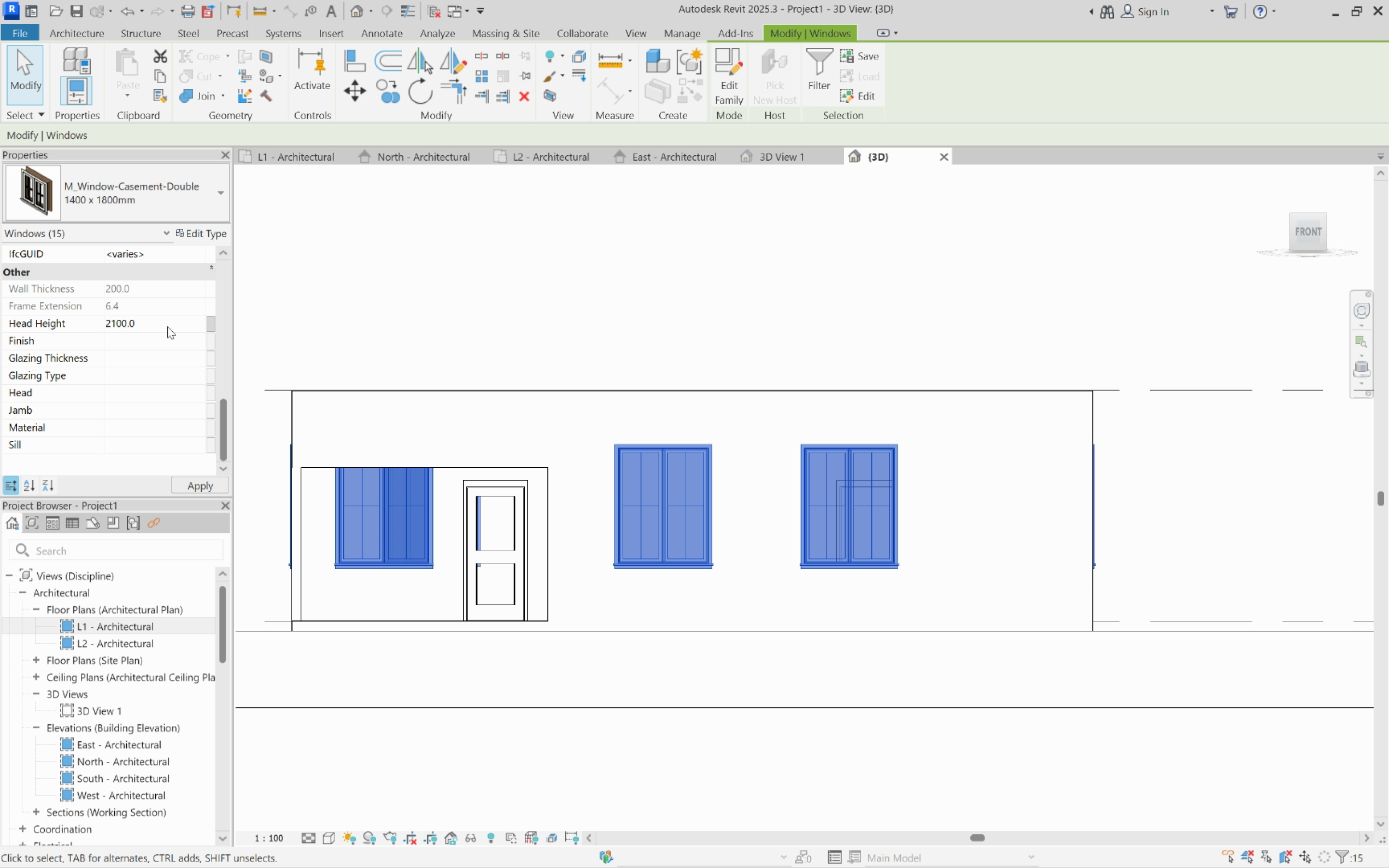 
key(Enter)
 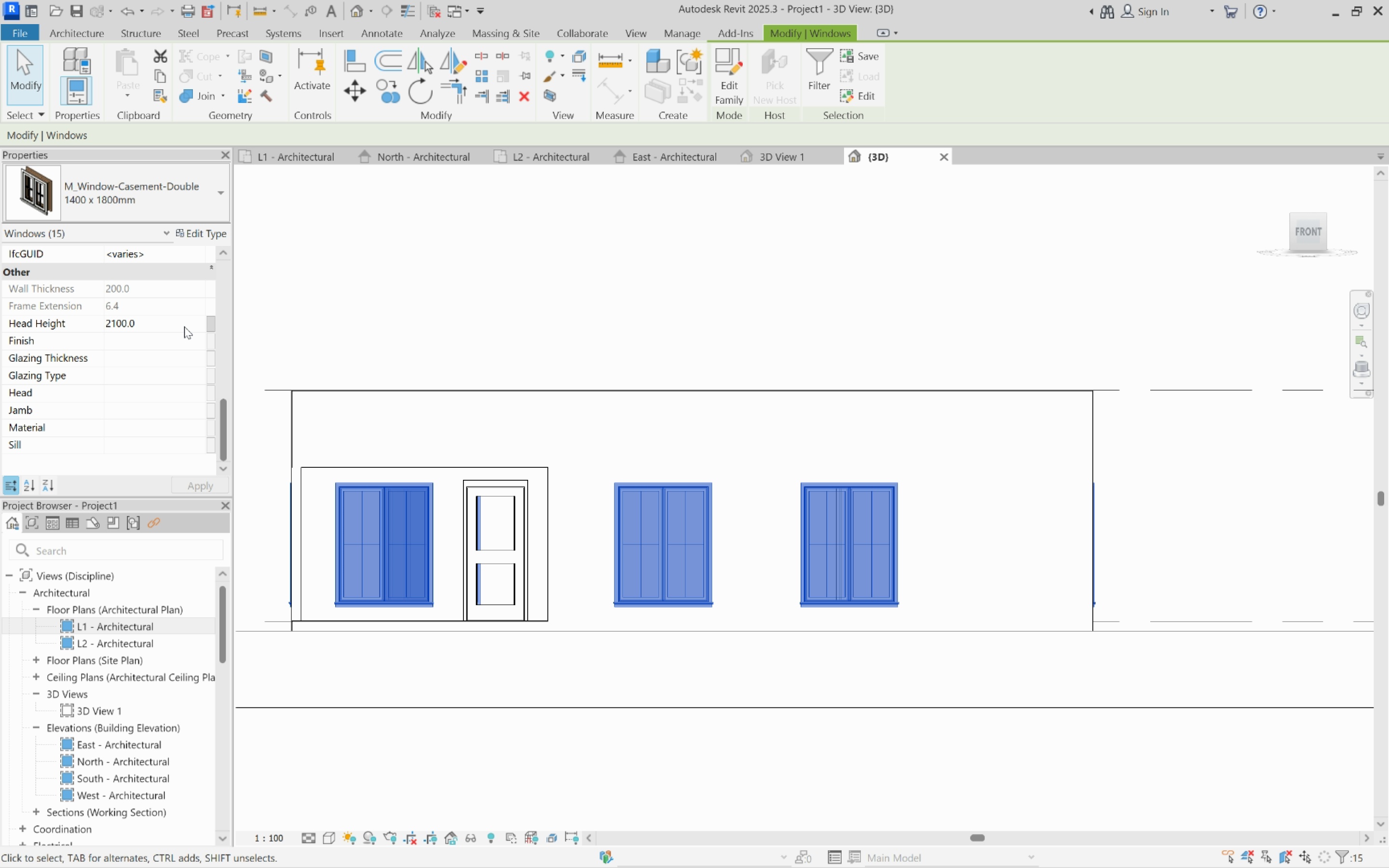 
key(Escape)
 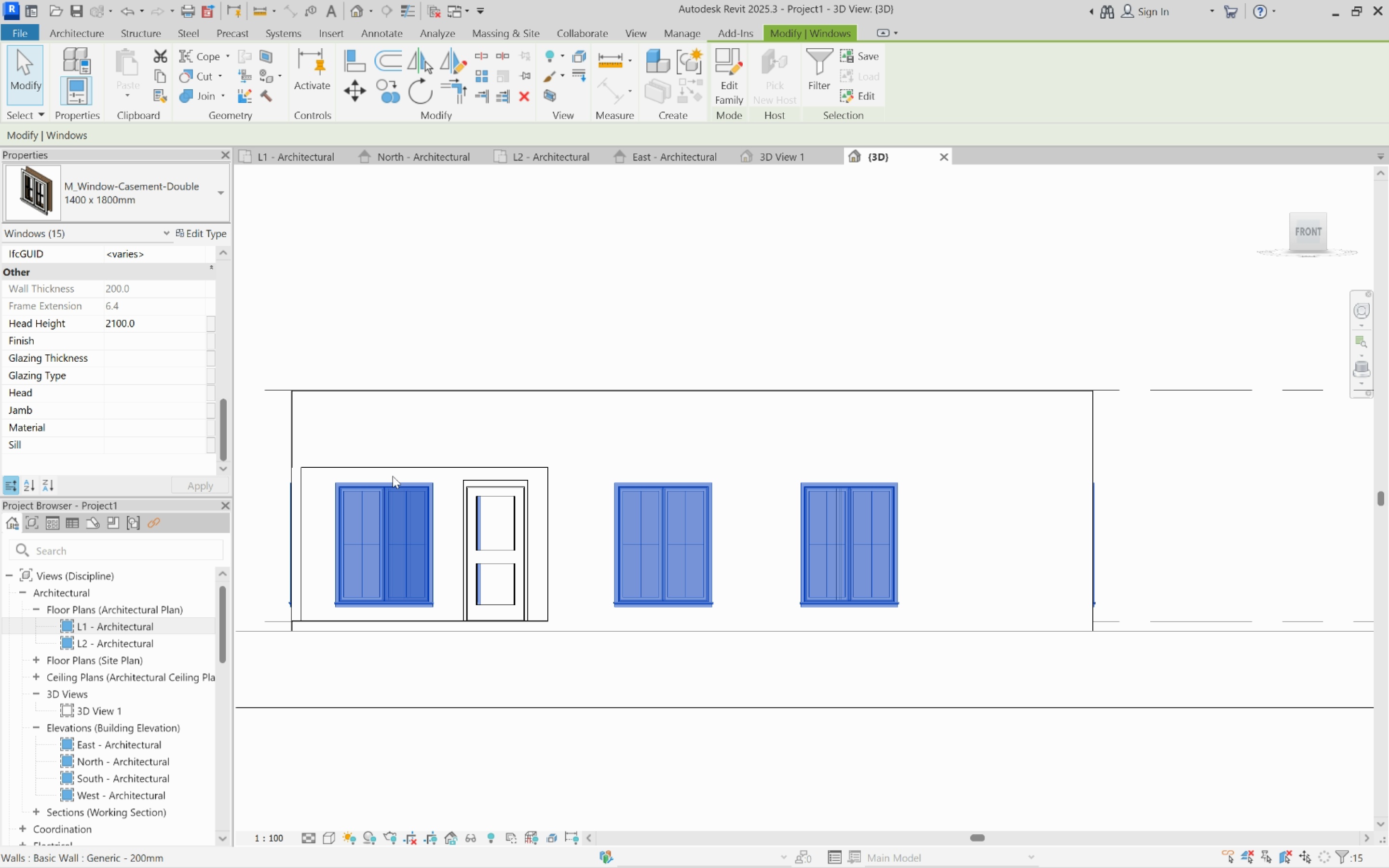 
key(Escape)
 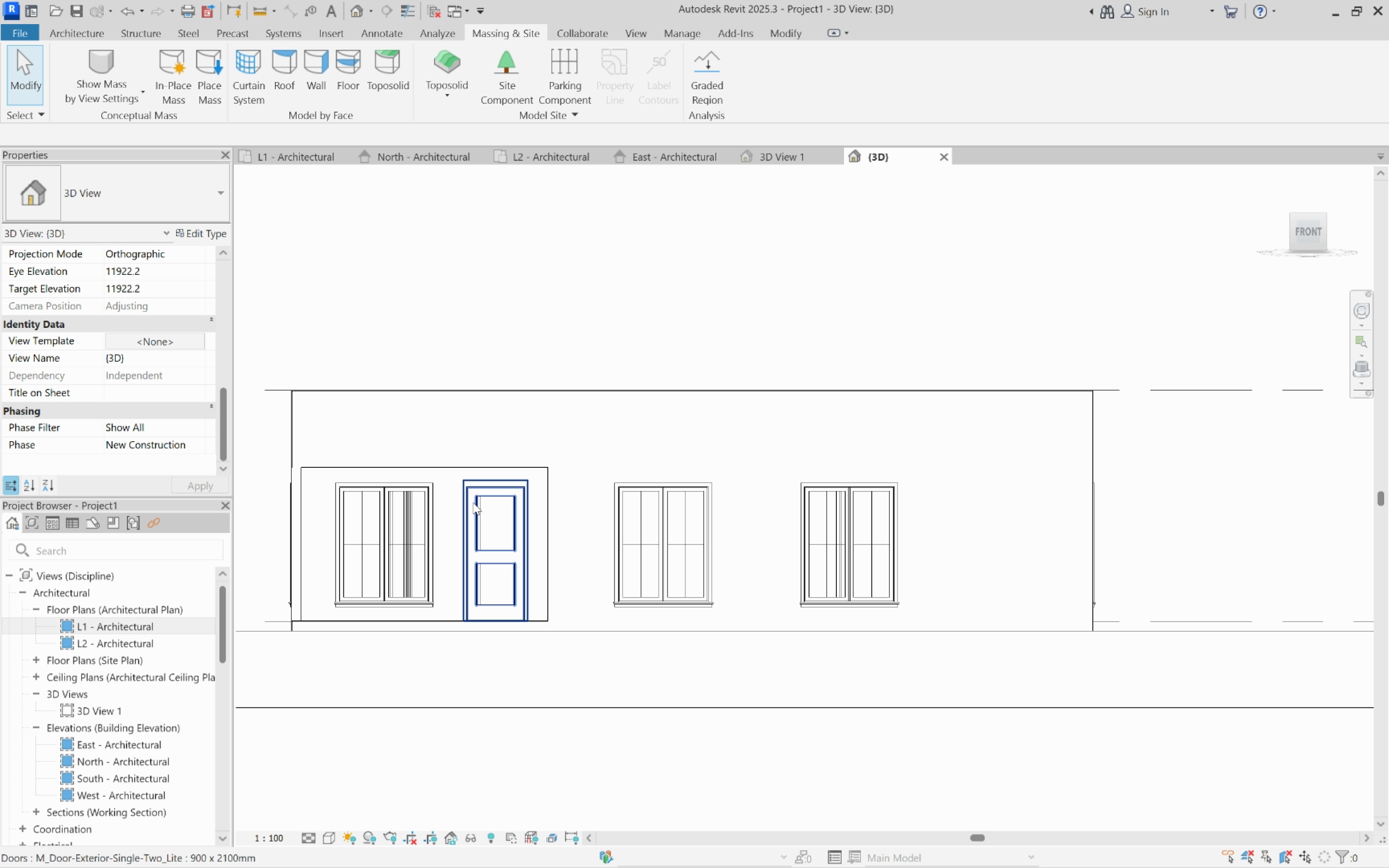 
left_click([473, 502])
 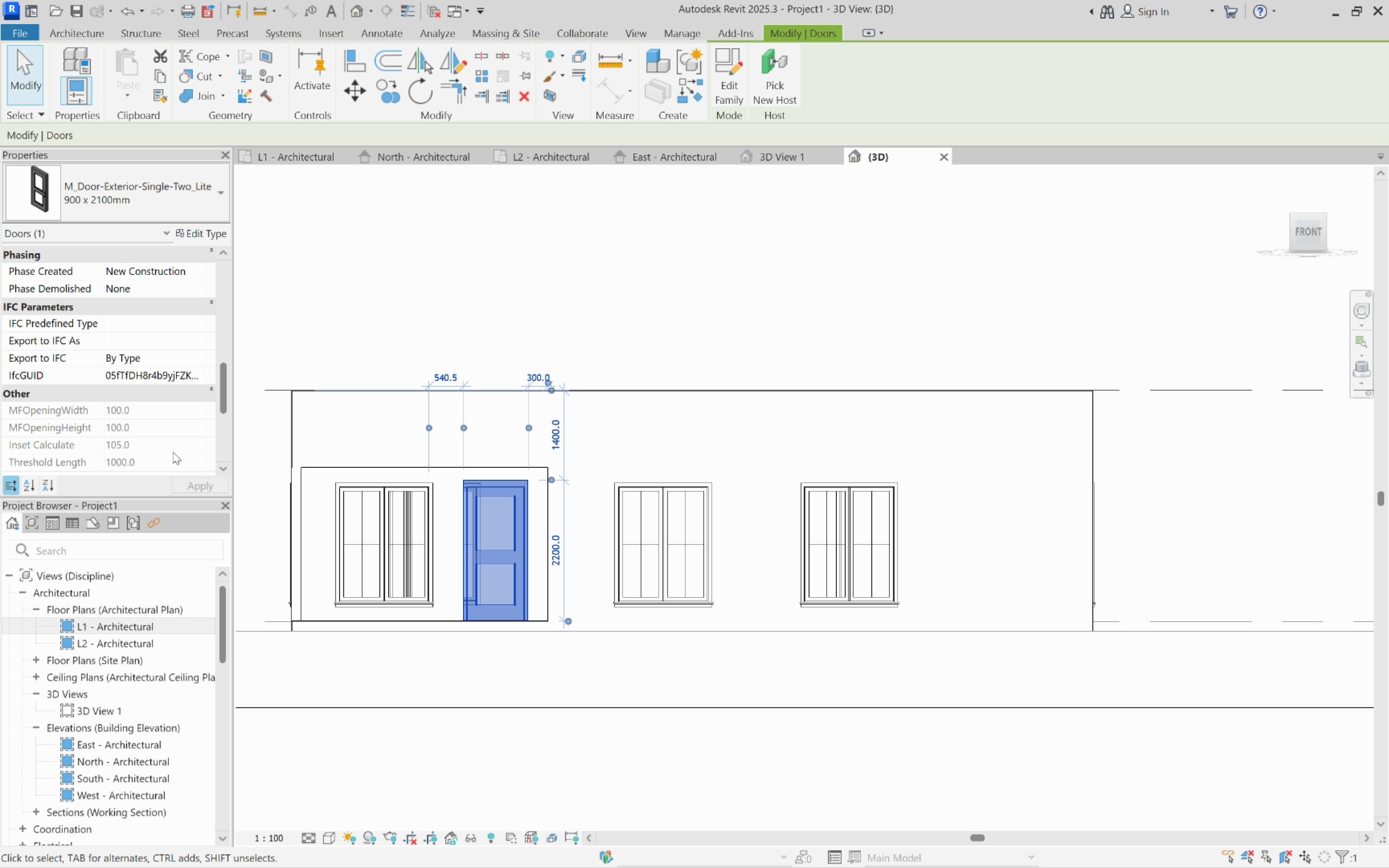 
scroll: coordinate [161, 454], scroll_direction: down, amount: 7.0
 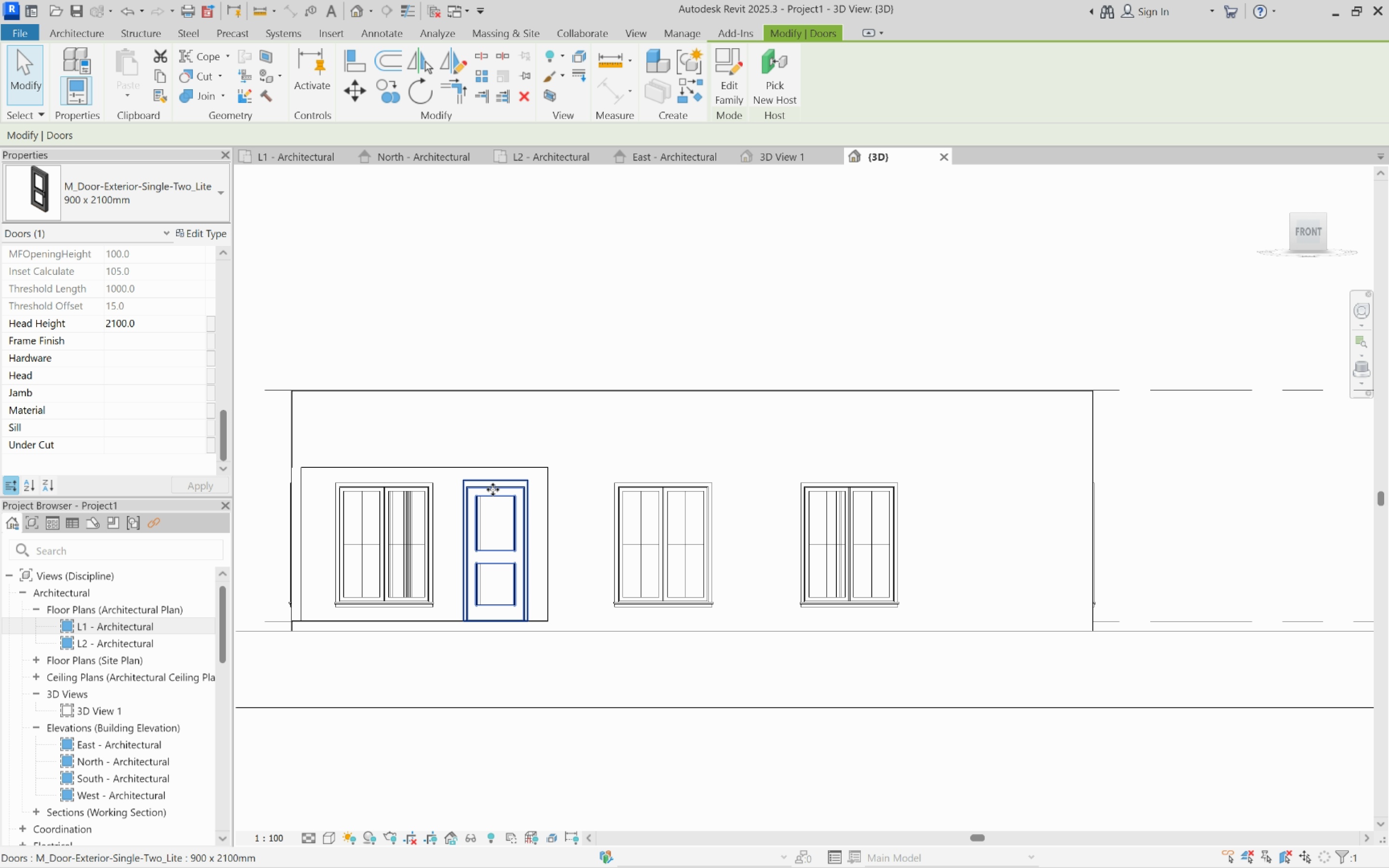 
key(Escape)
 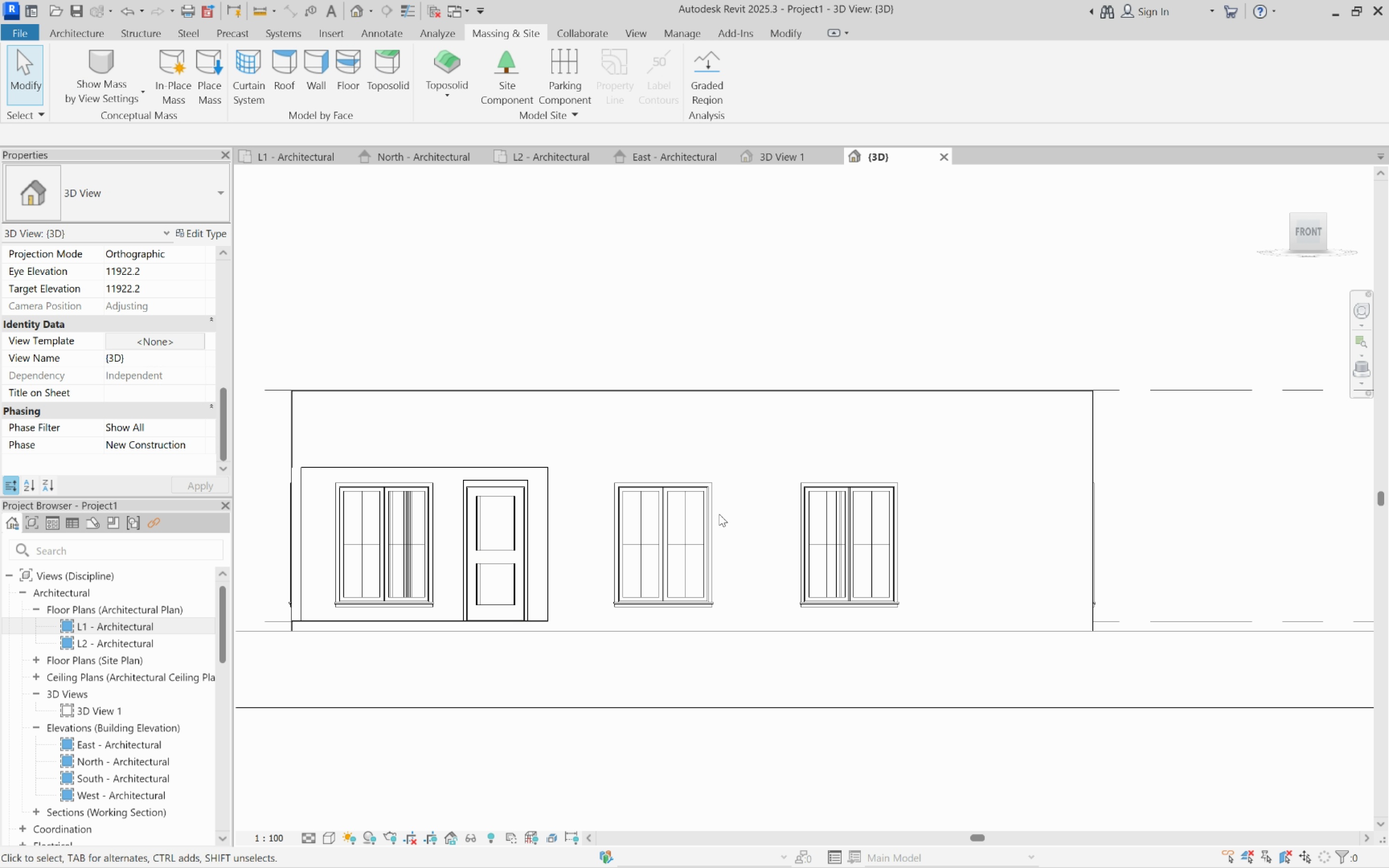 
key(Escape)
 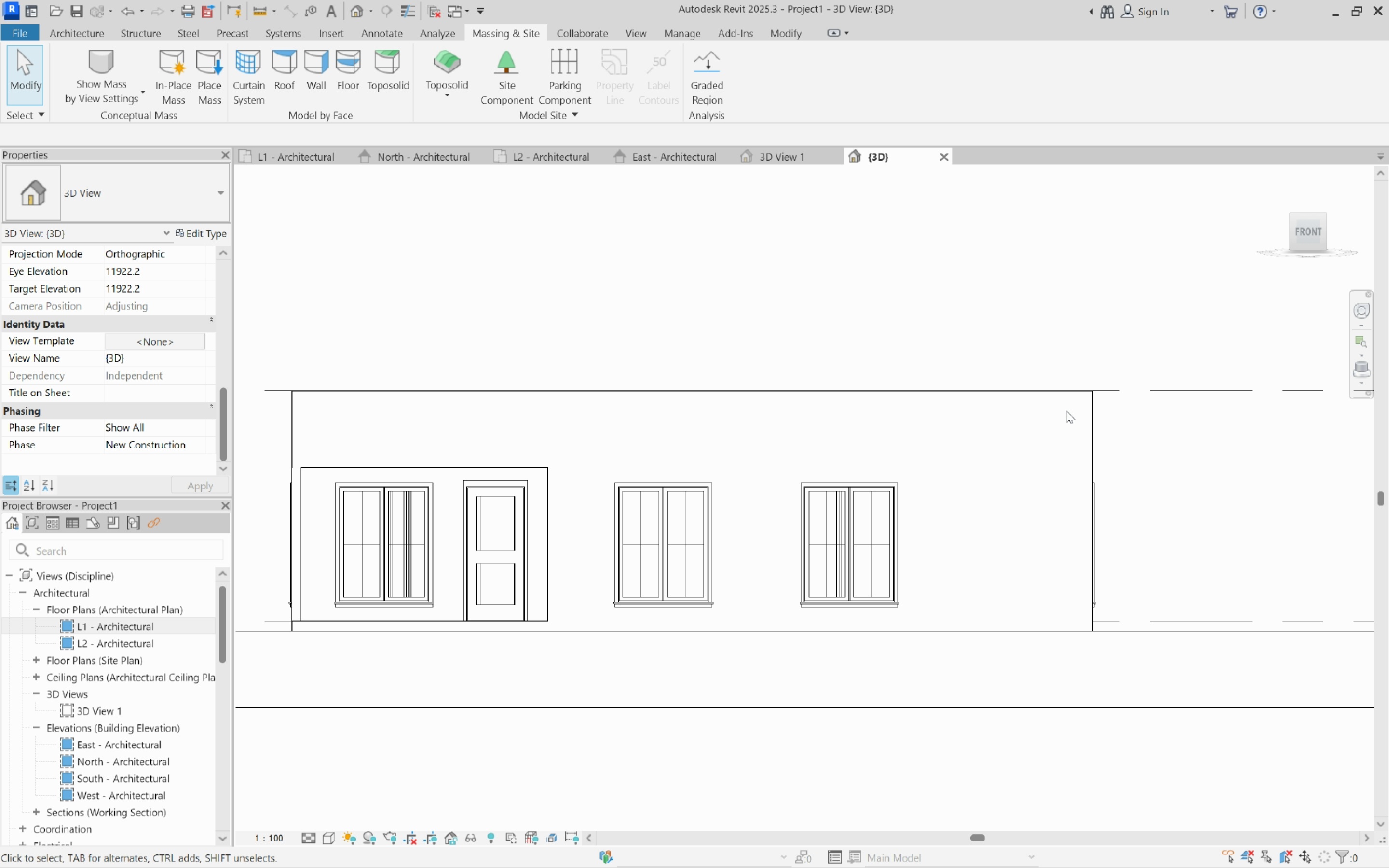 
scroll: coordinate [637, 511], scroll_direction: down, amount: 7.0
 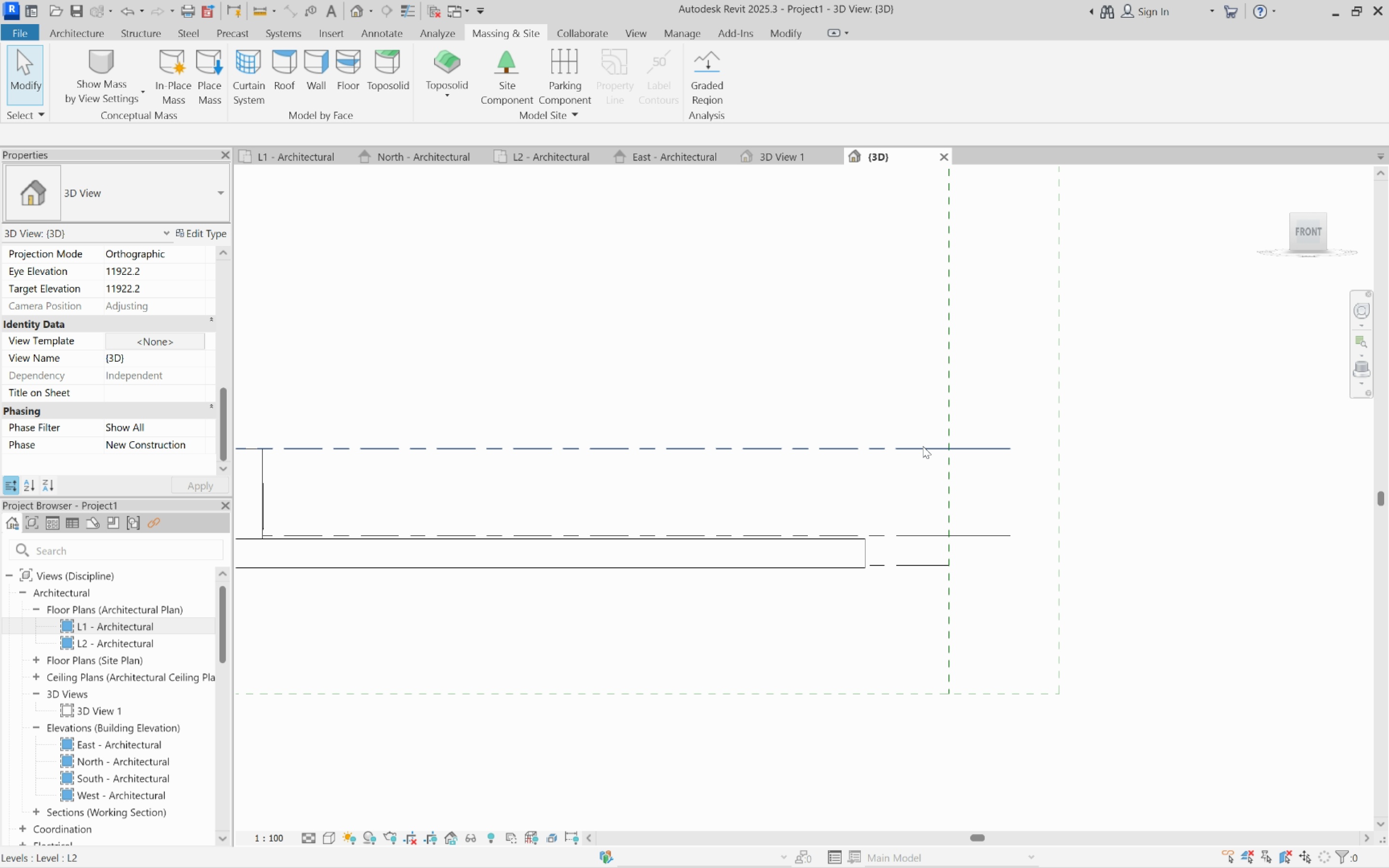 
left_click([923, 445])
 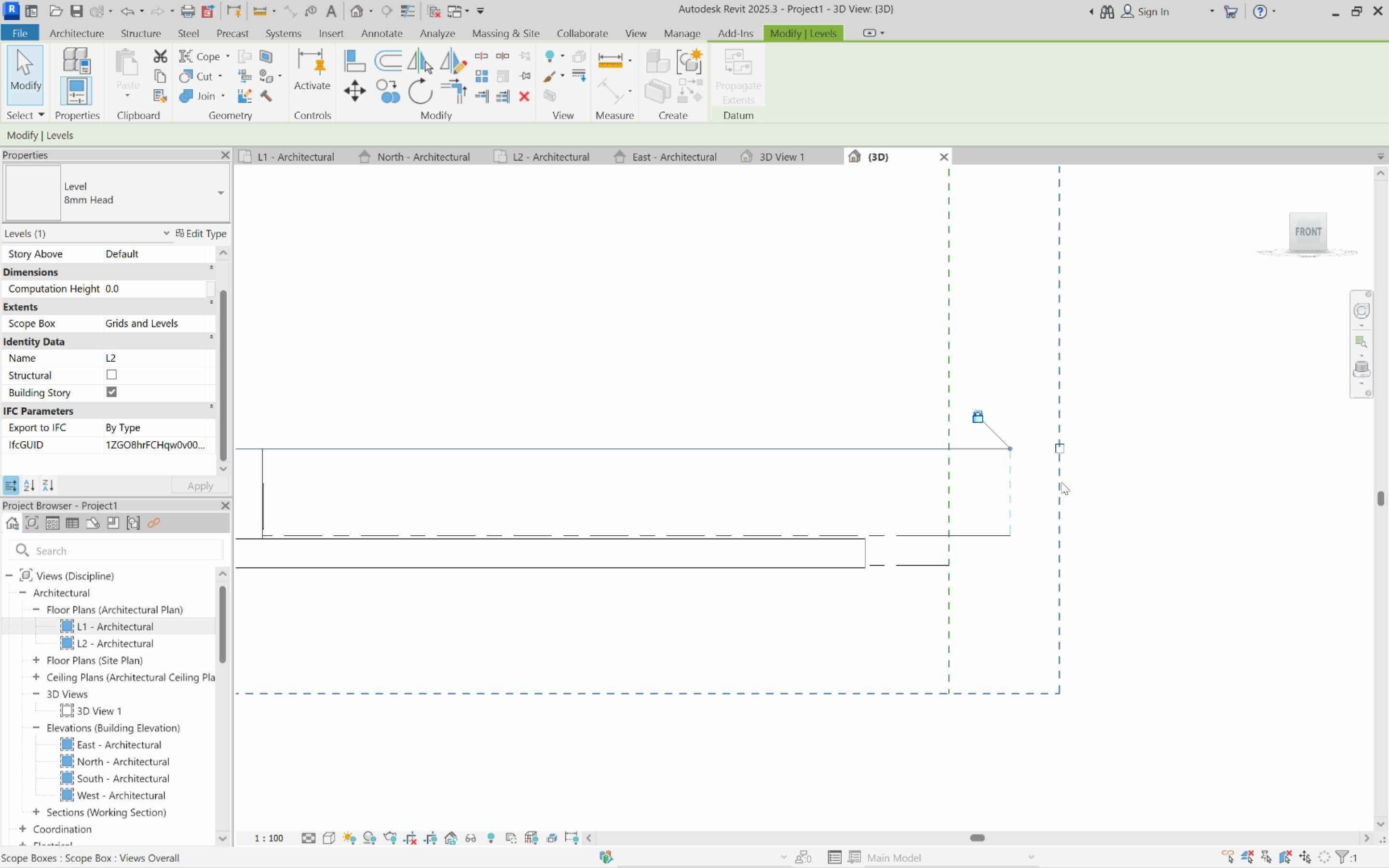 
scroll: coordinate [264, 479], scroll_direction: up, amount: 1.0
 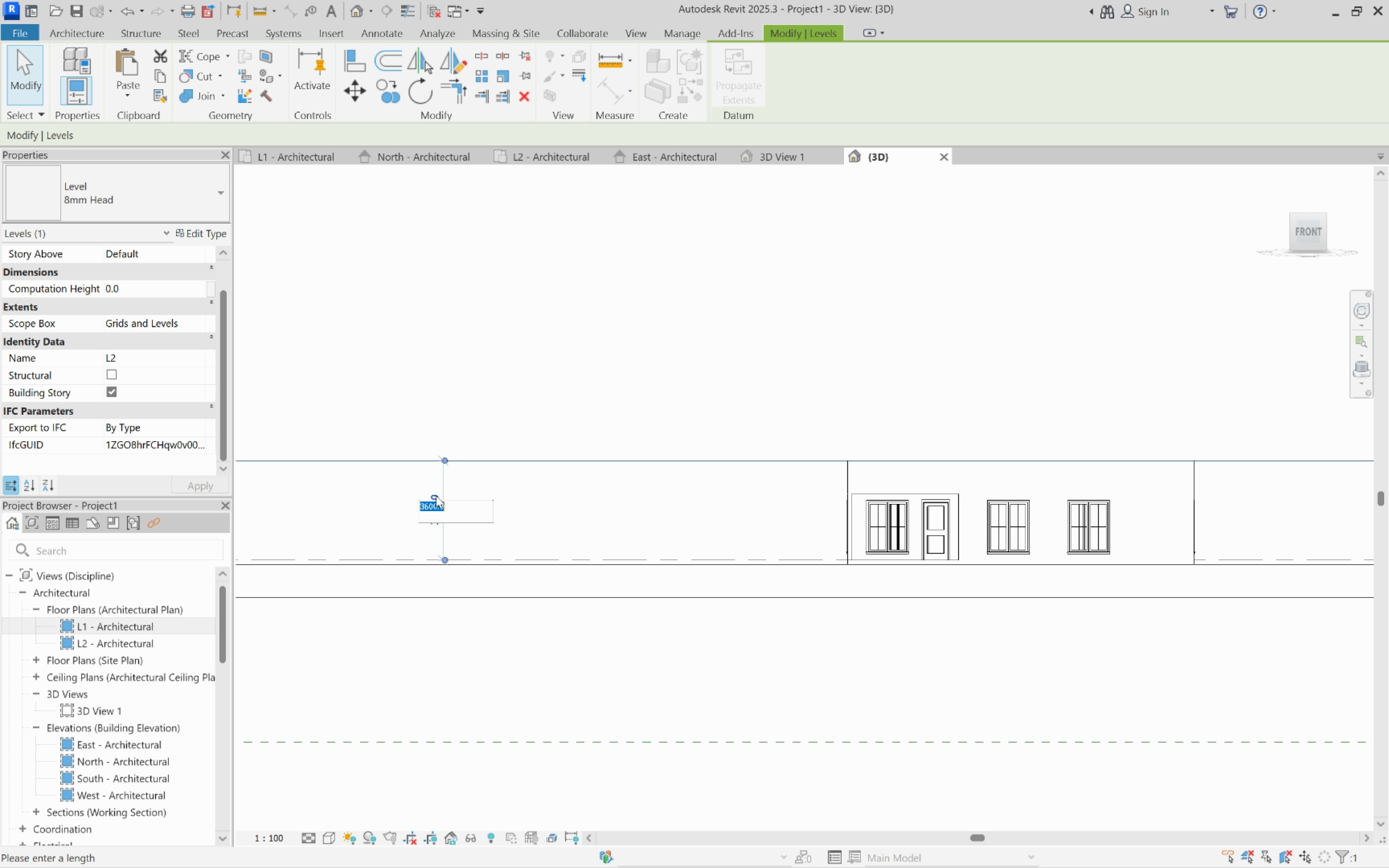 
left_click([436, 496])
 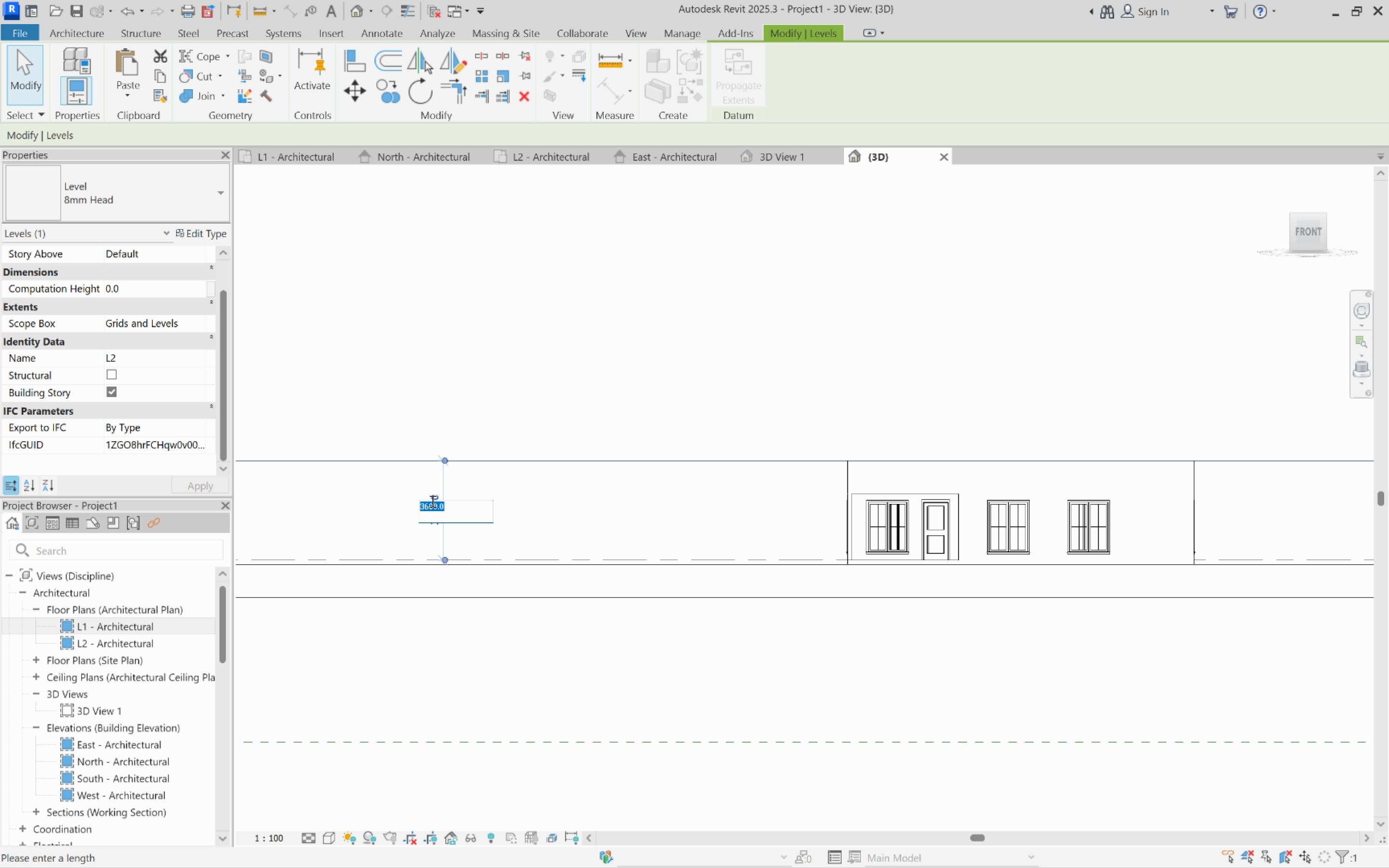 
key(Numpad3)
 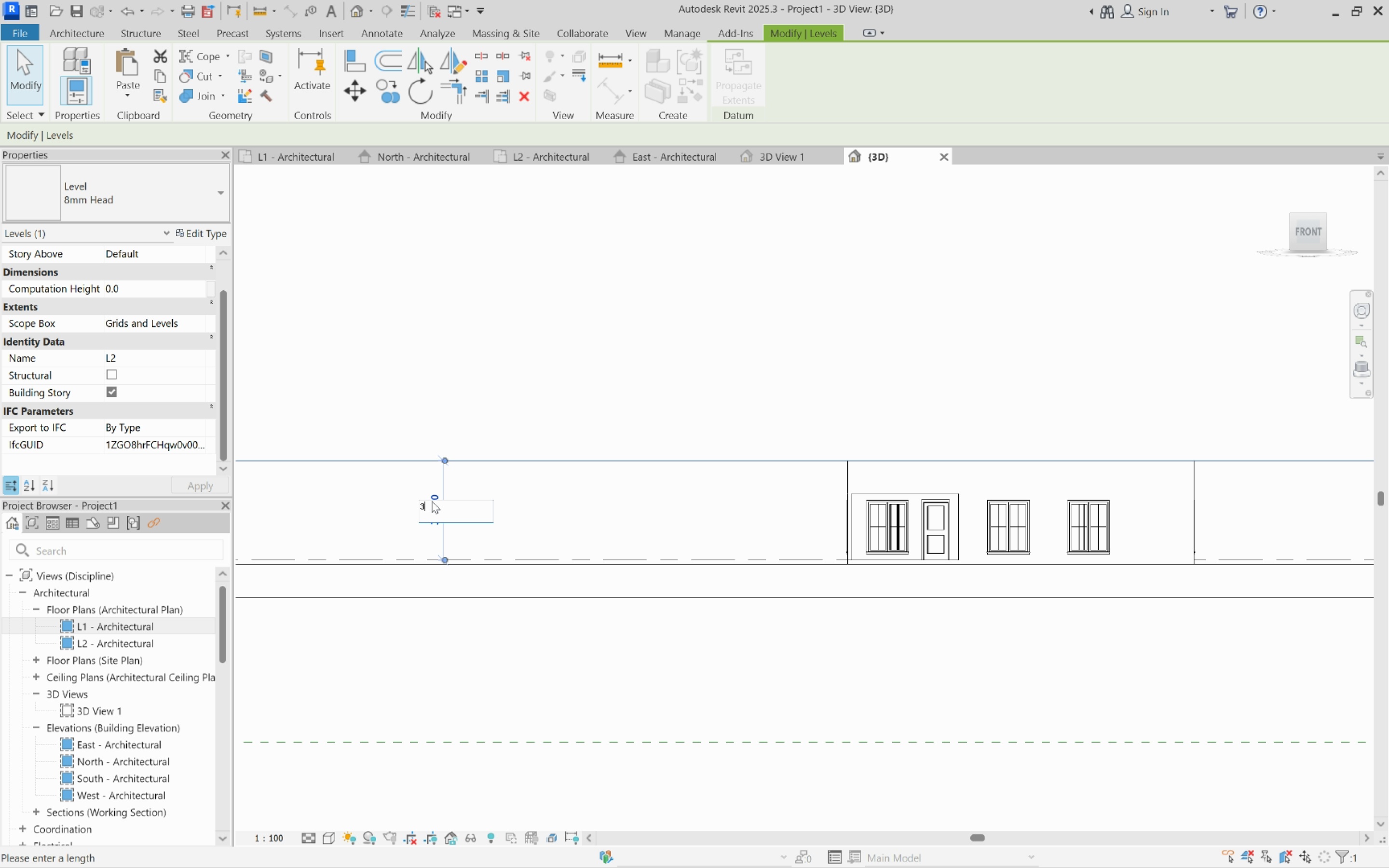 
key(Numpad0)
 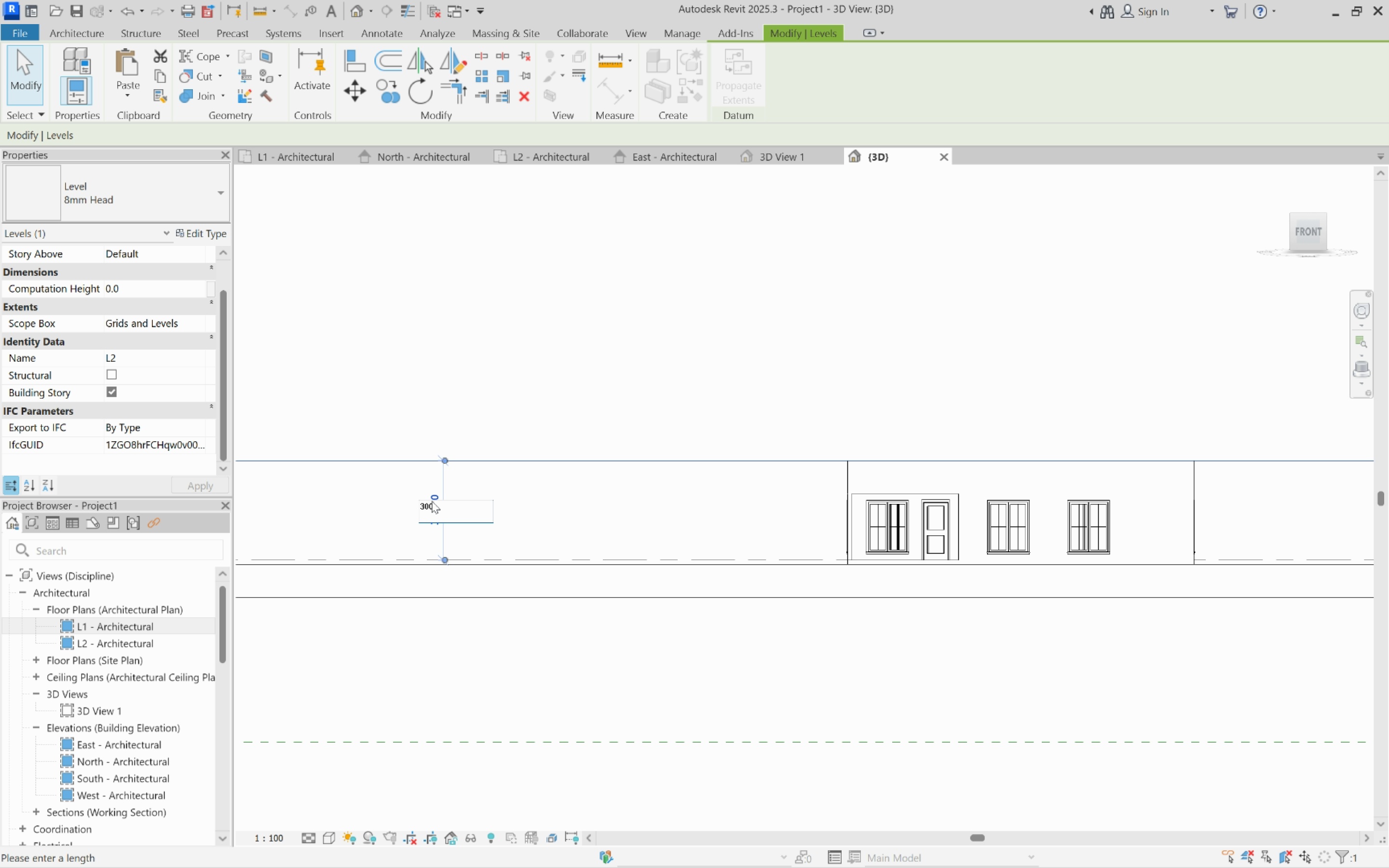 
key(Numpad0)
 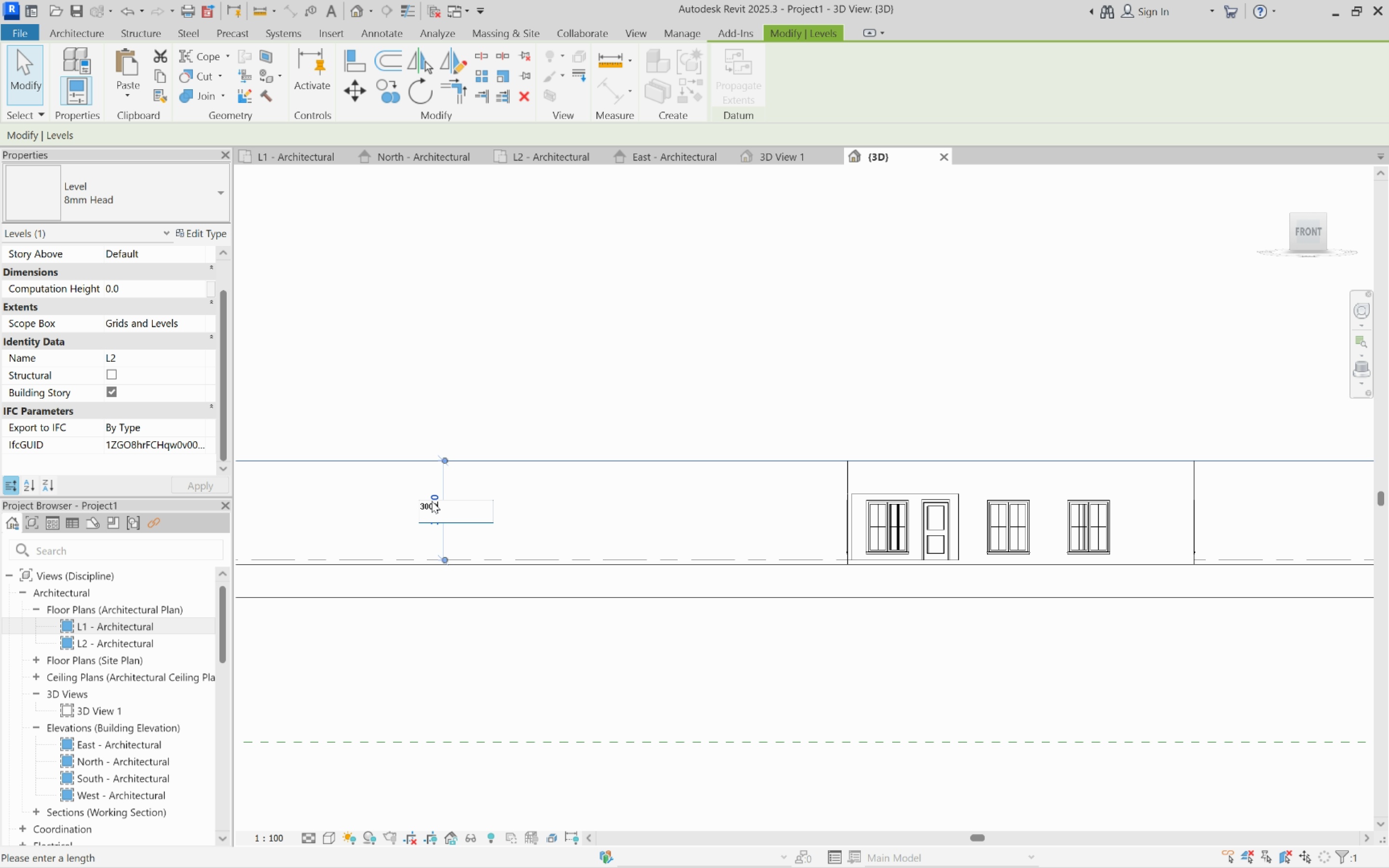 
key(Numpad0)
 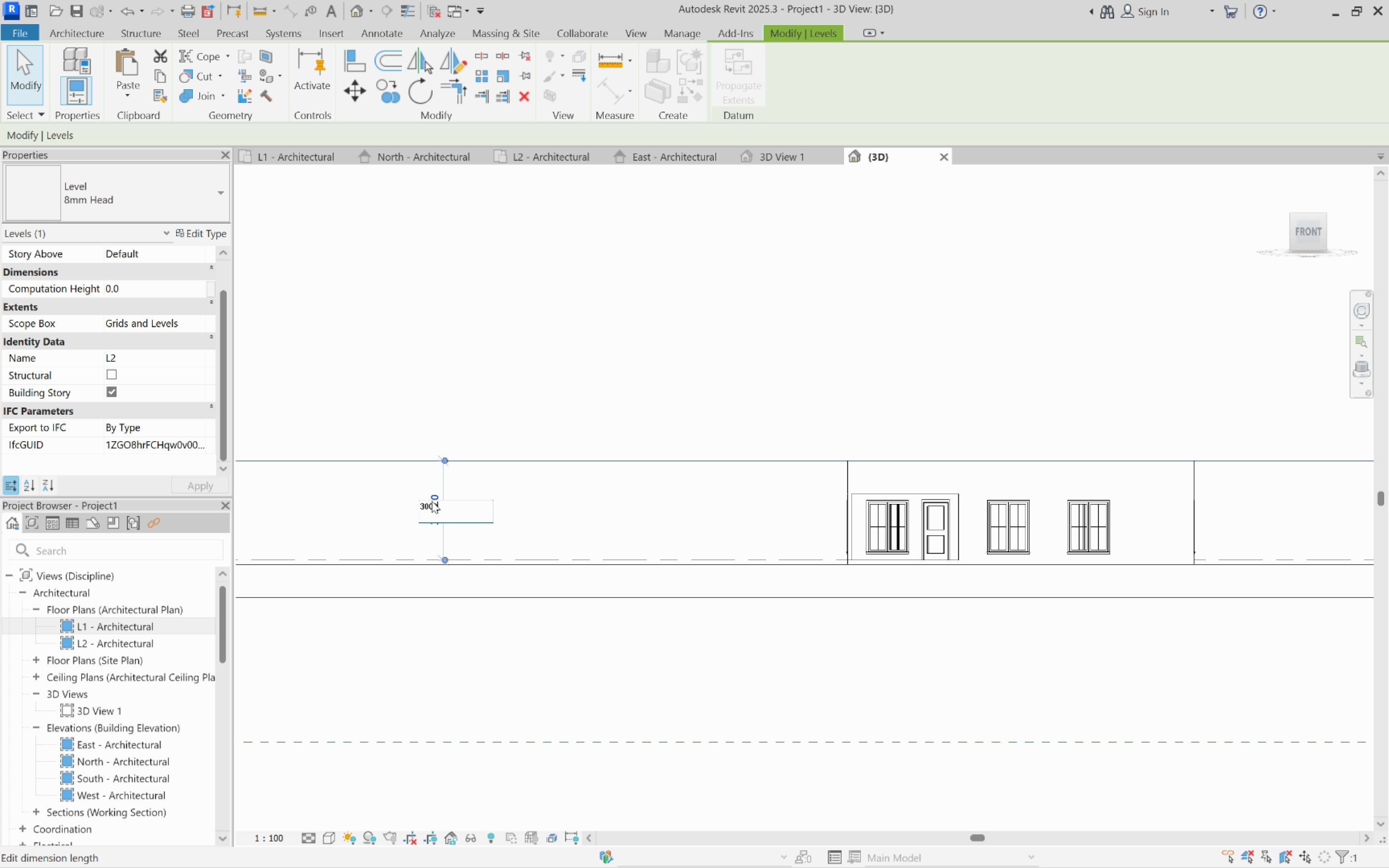 
key(Enter)
 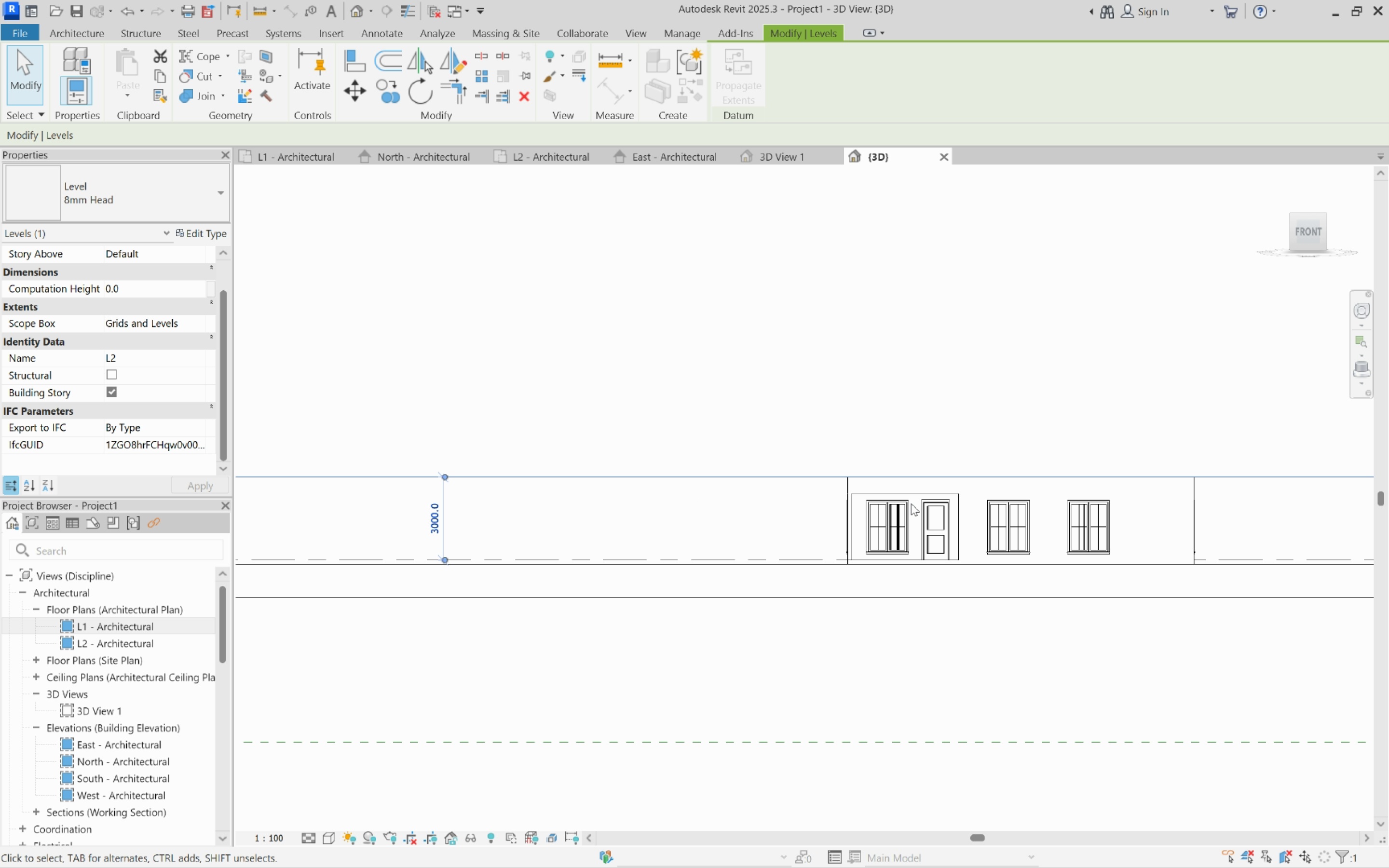 
key(Escape)
 